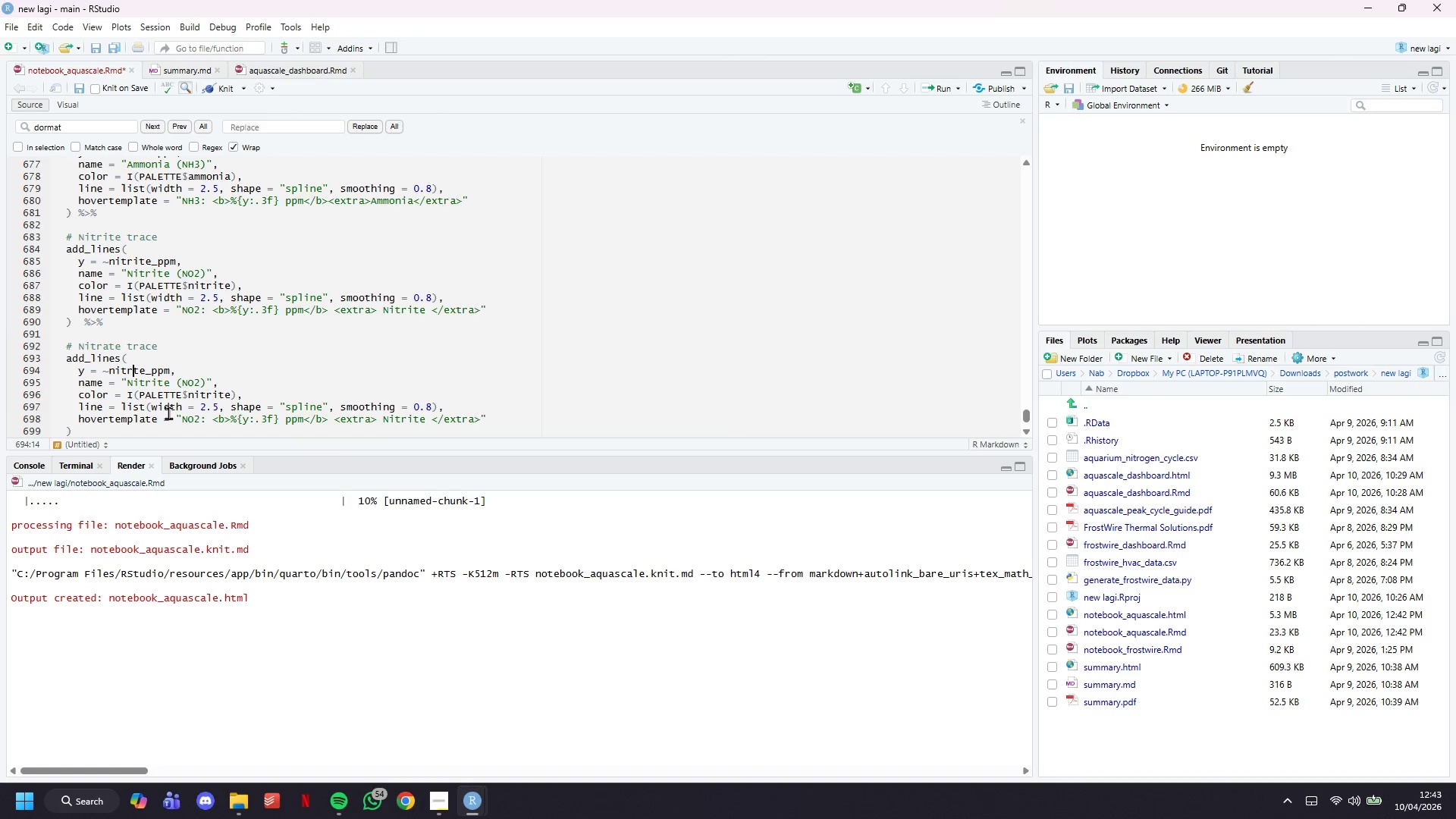 
key(Backspace)
 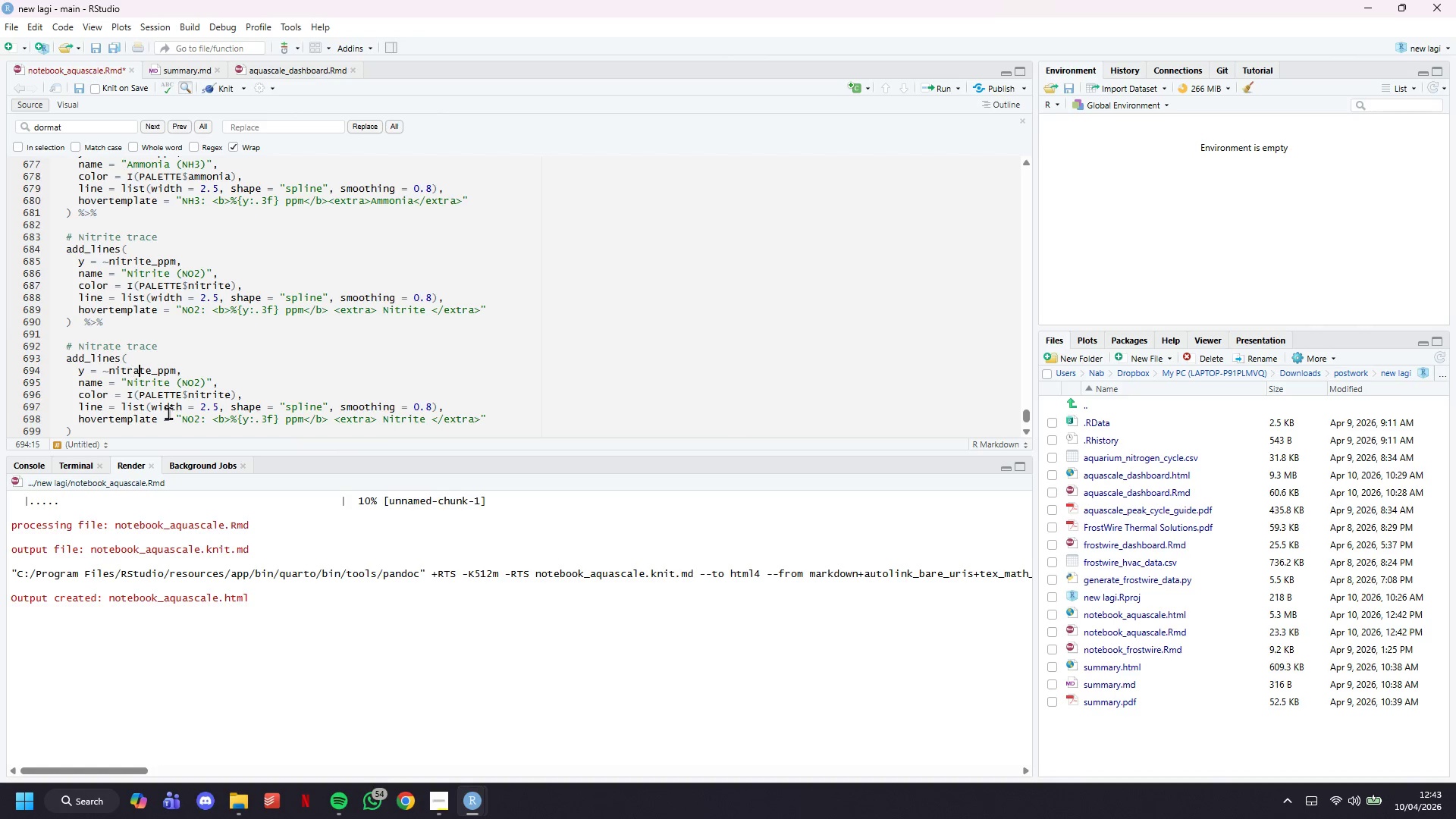 
key(A)
 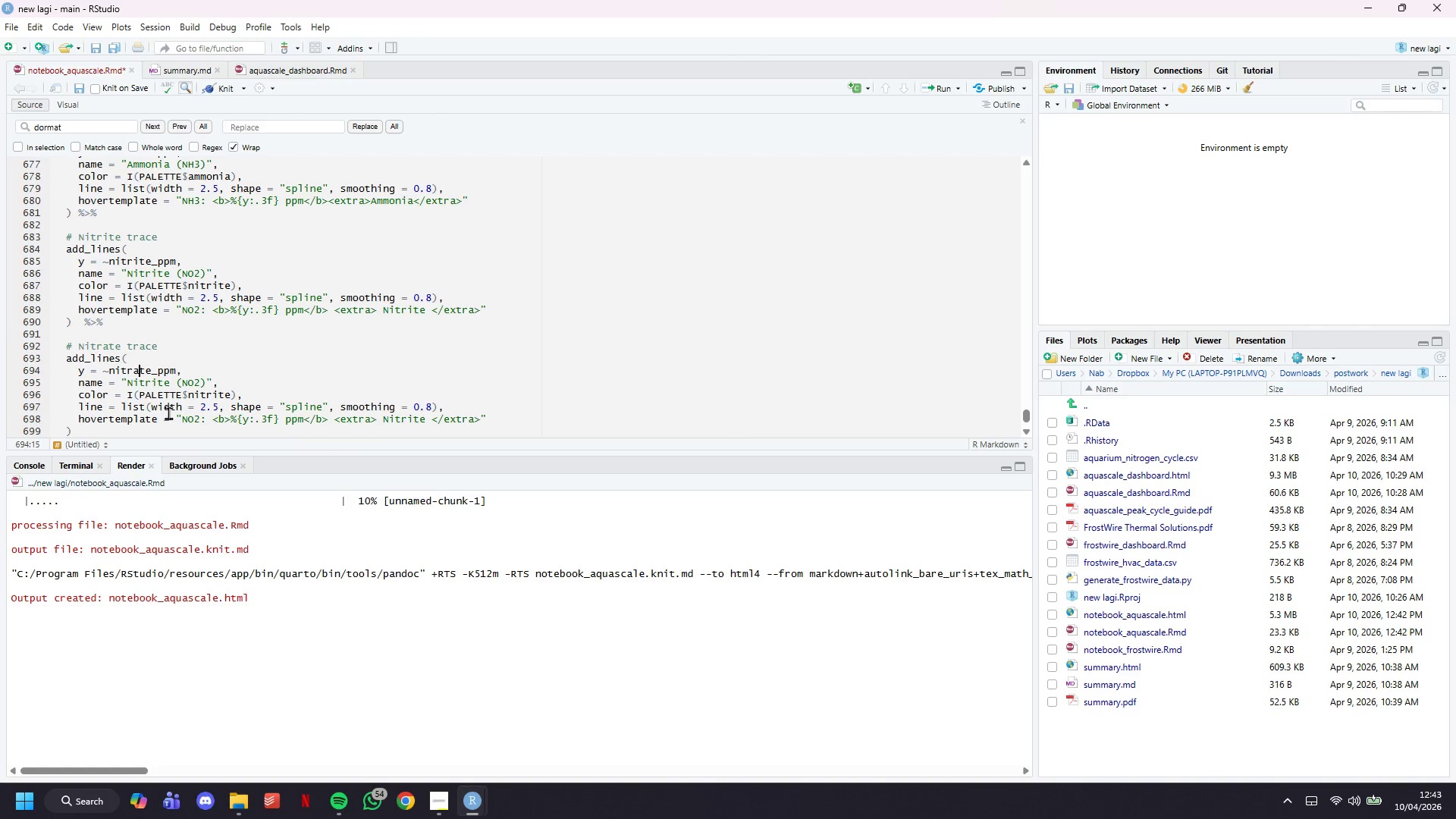 
key(ArrowDown)
 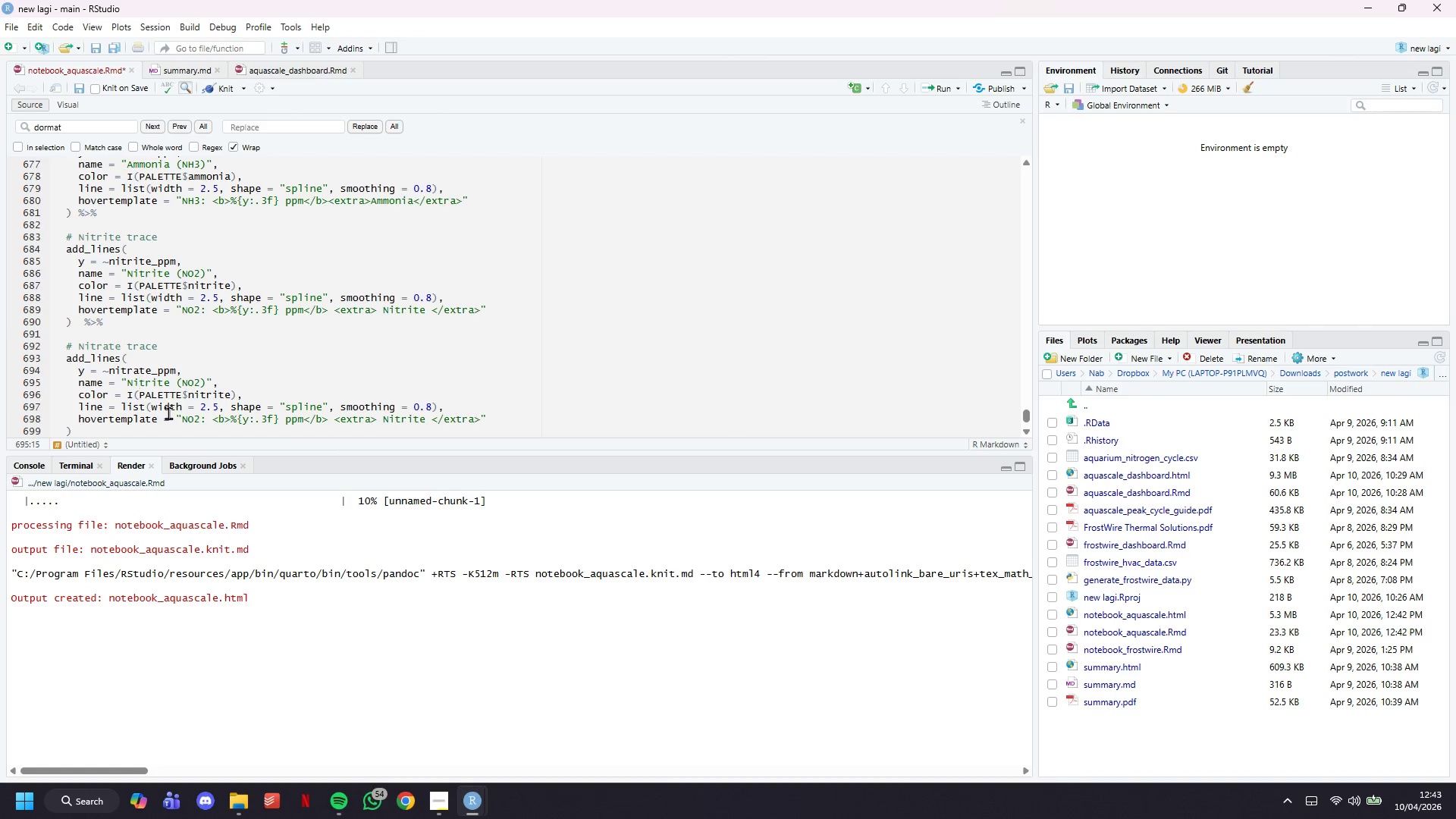 
key(ArrowRight)
 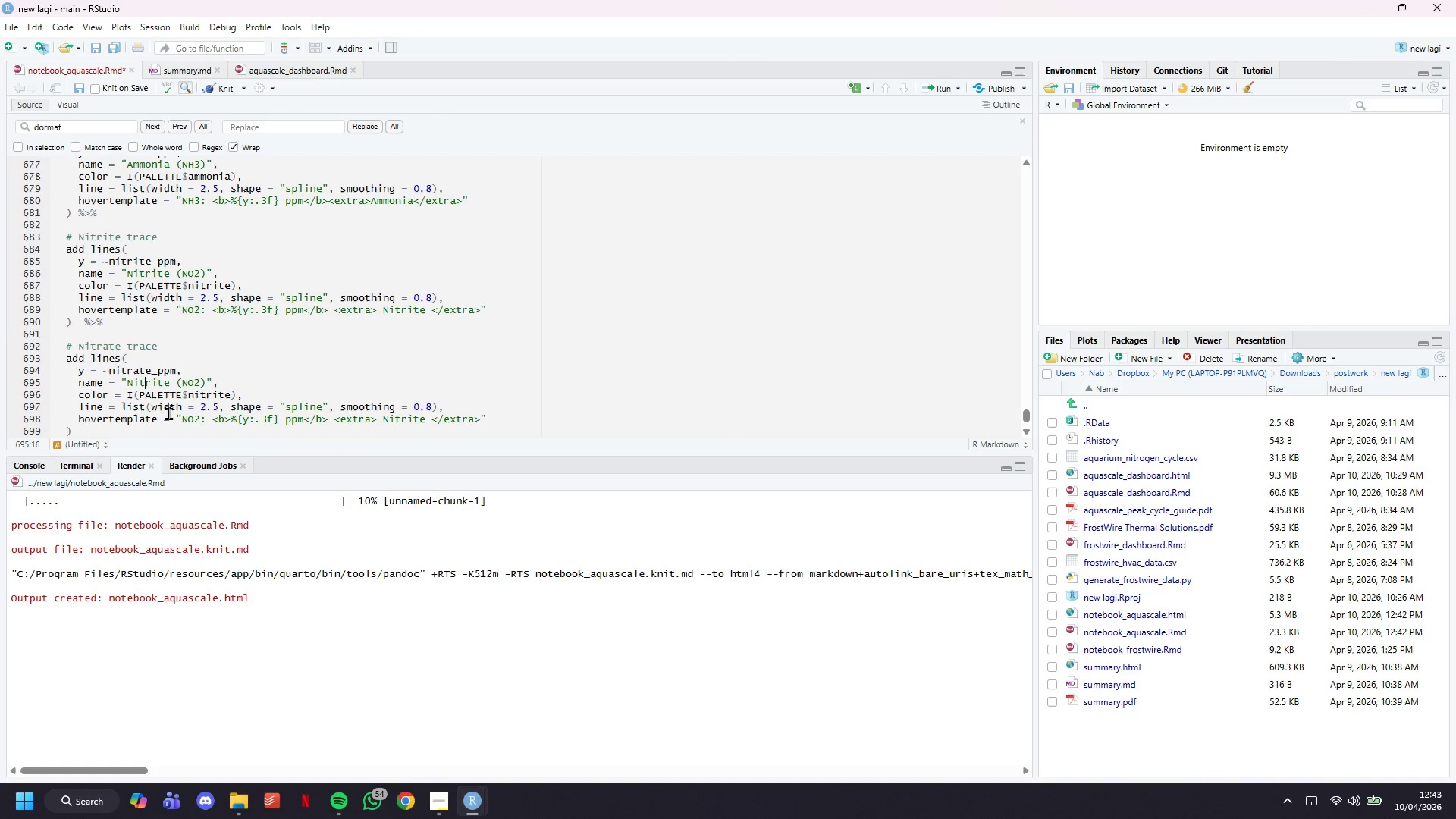 
key(ArrowRight)
 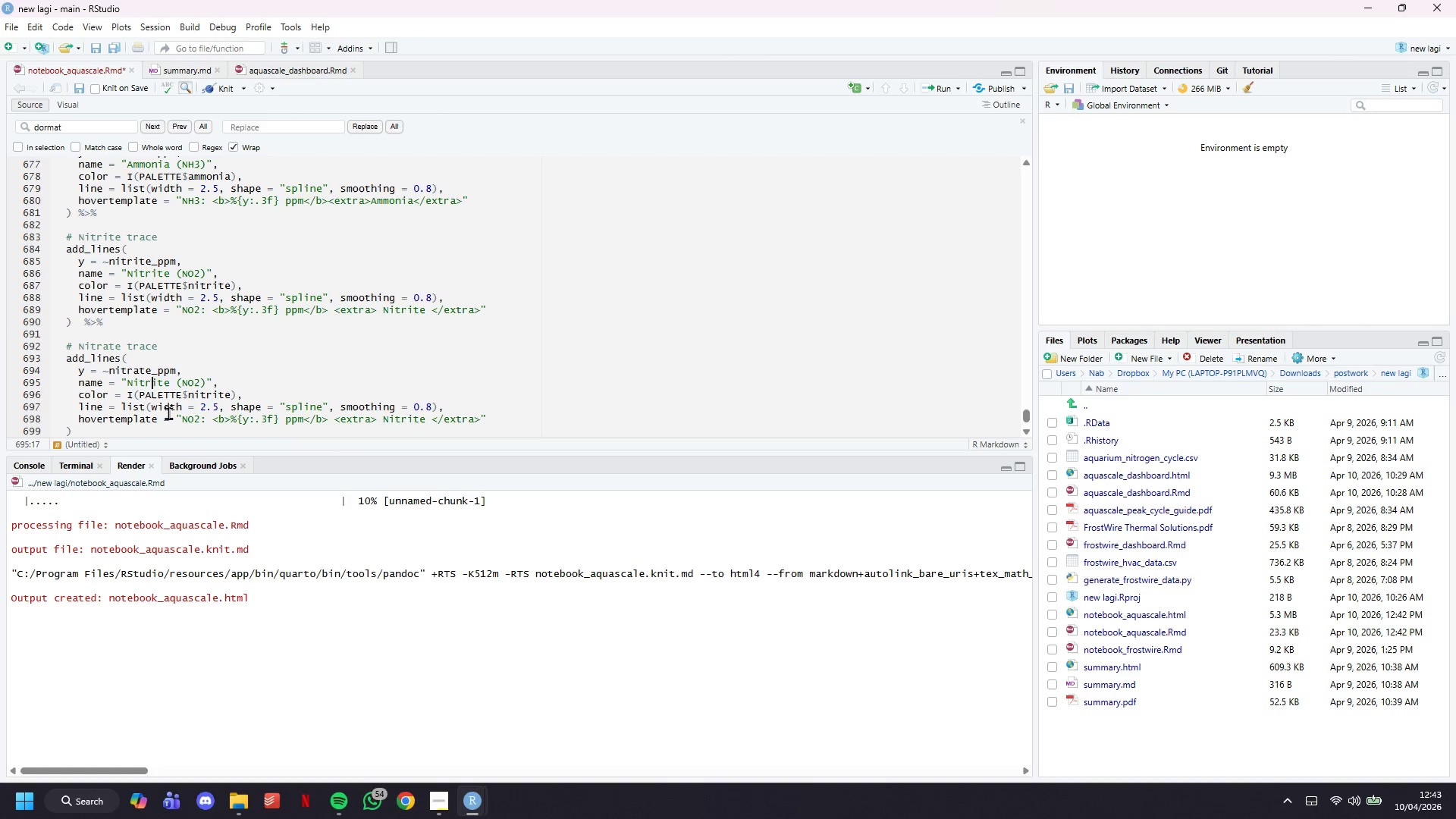 
key(ArrowRight)
 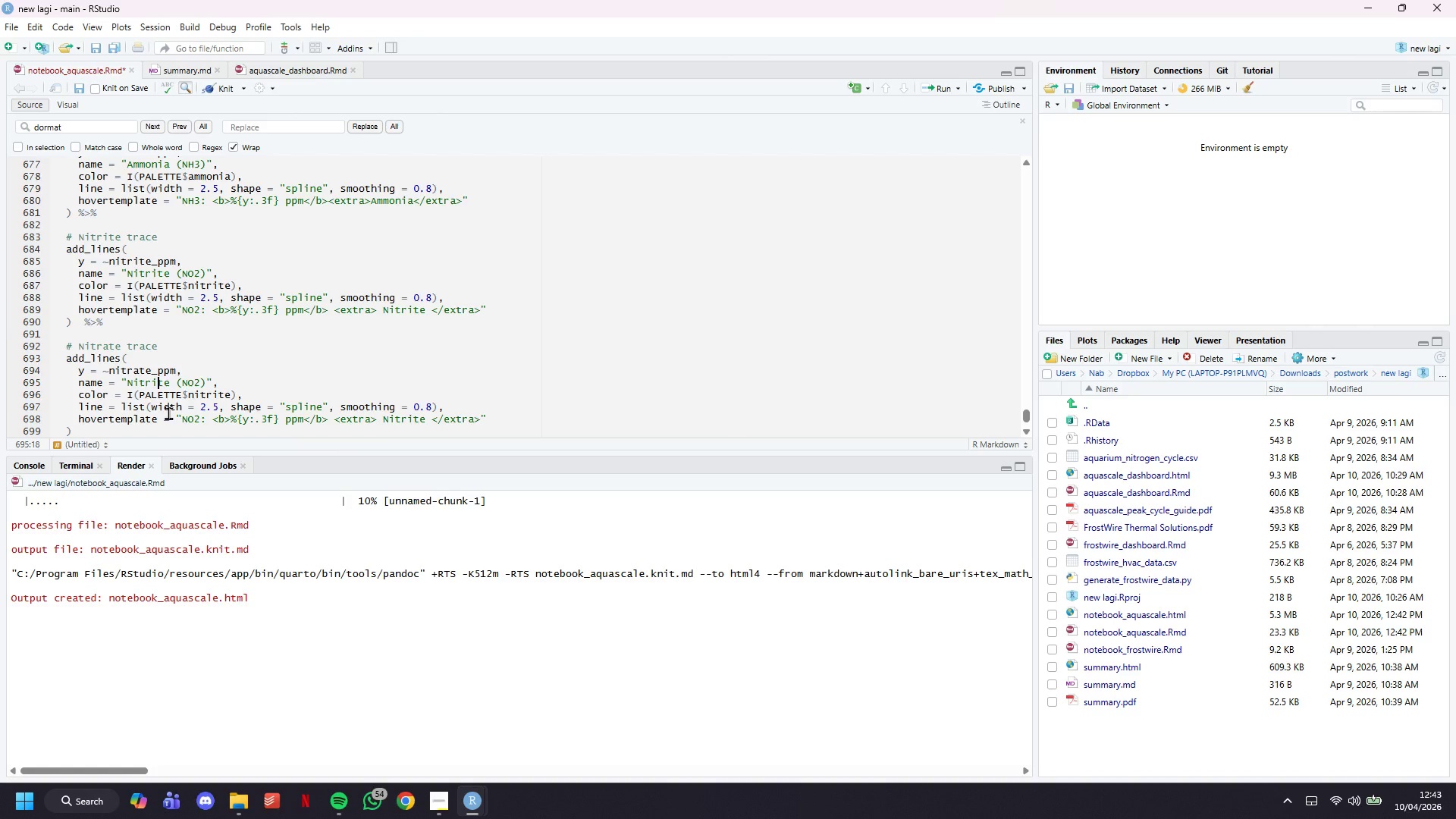 
key(Backspace)
 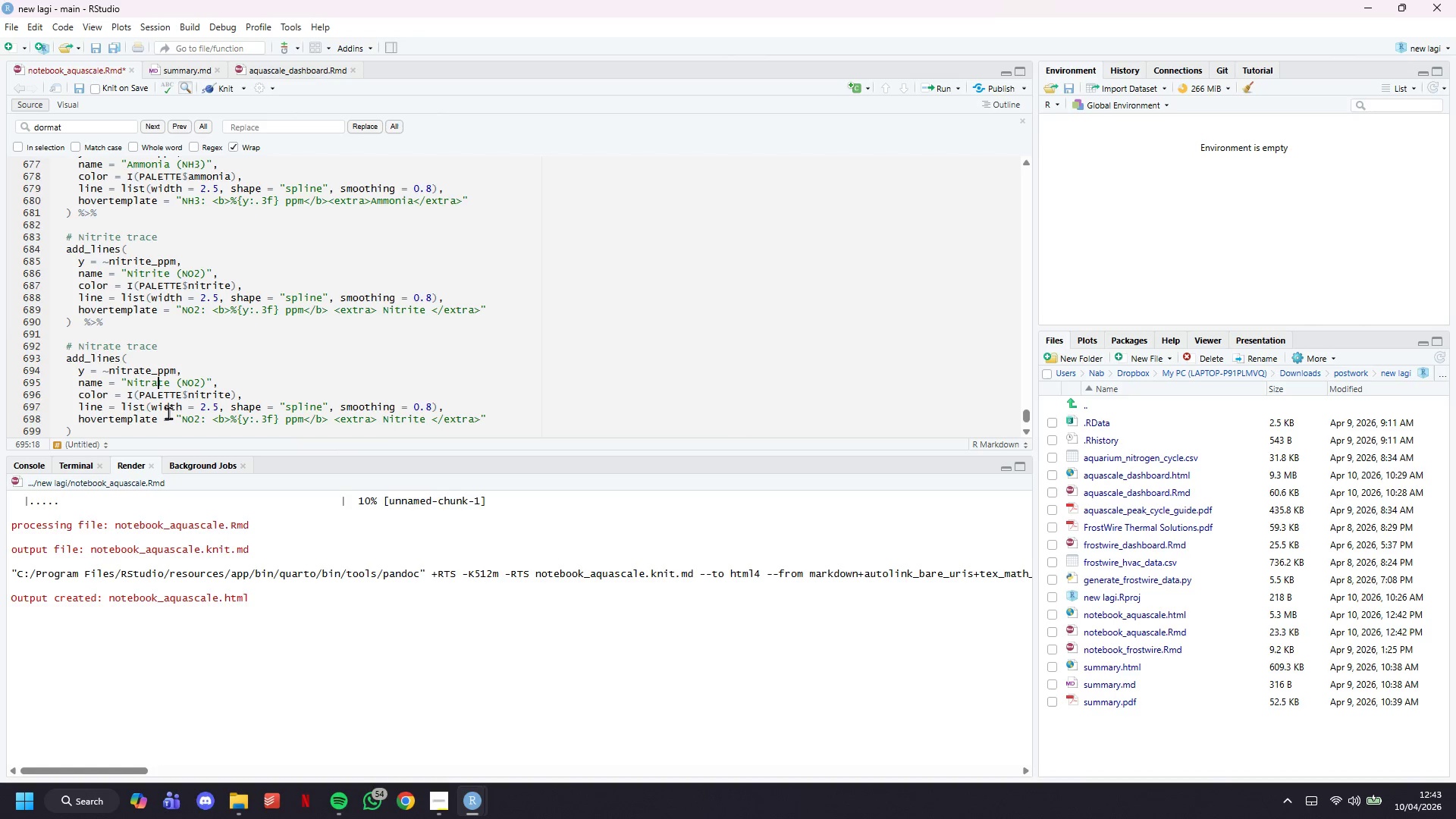 
key(A)
 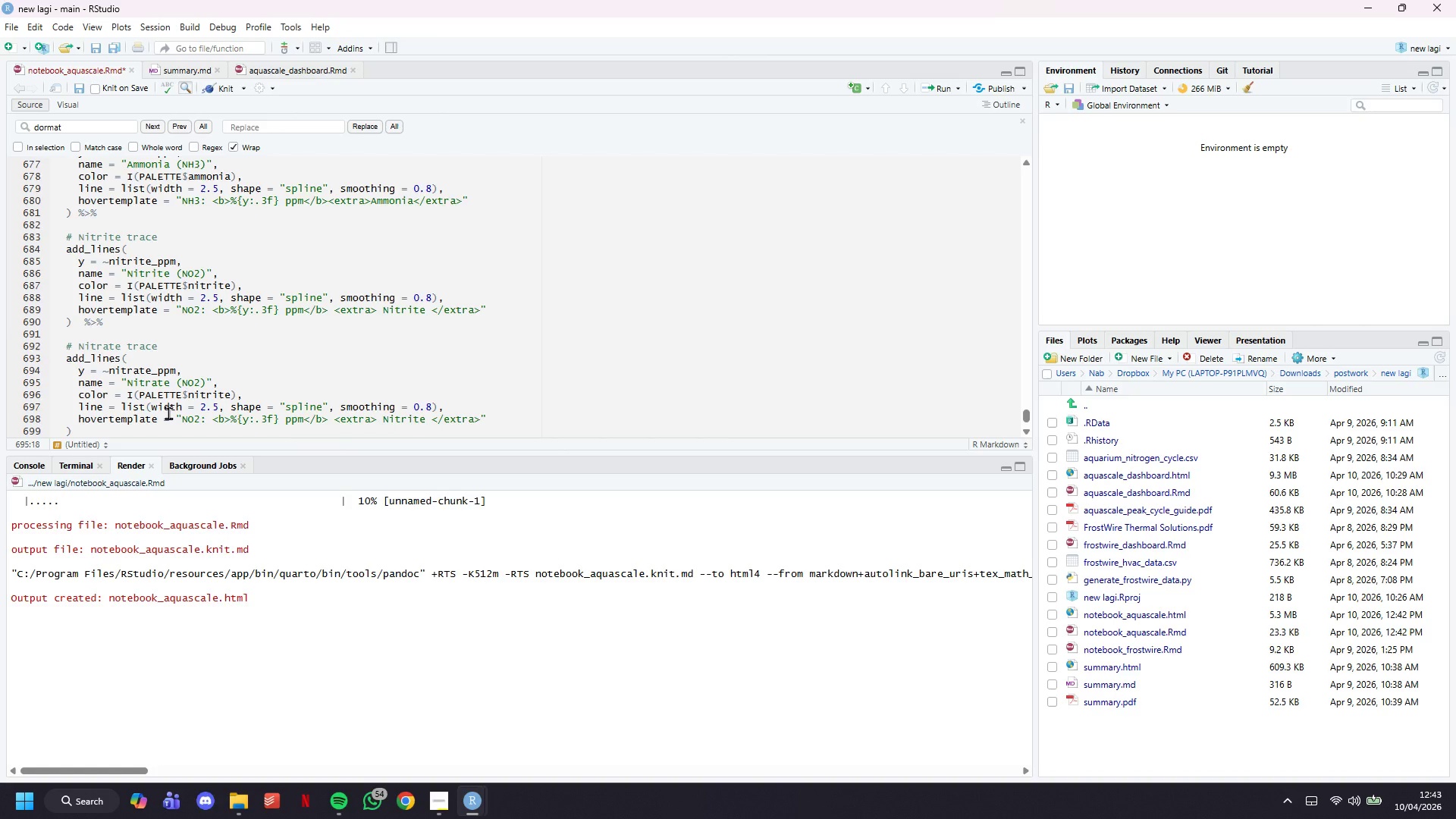 
key(ArrowRight)
 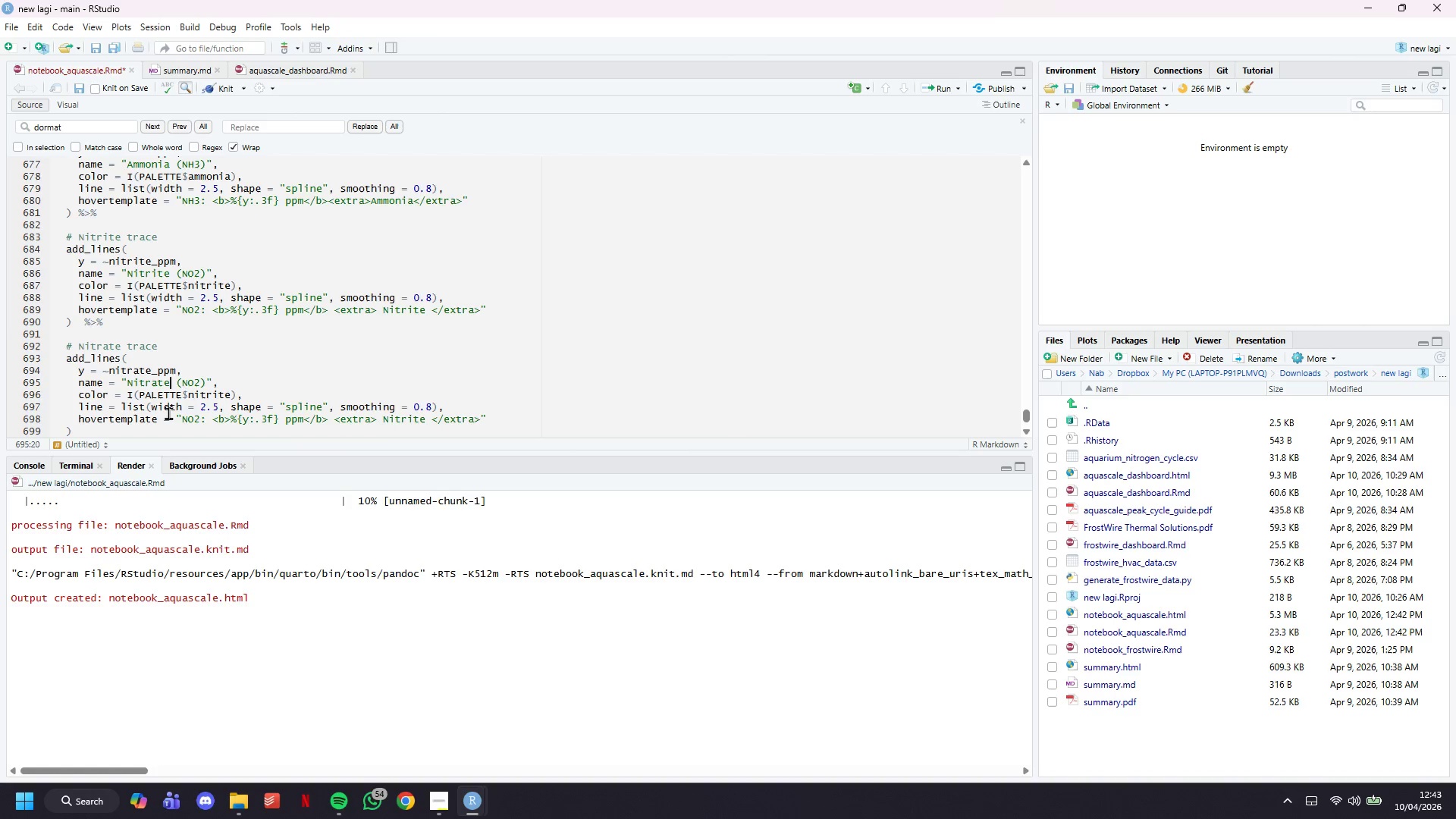 
key(ArrowRight)
 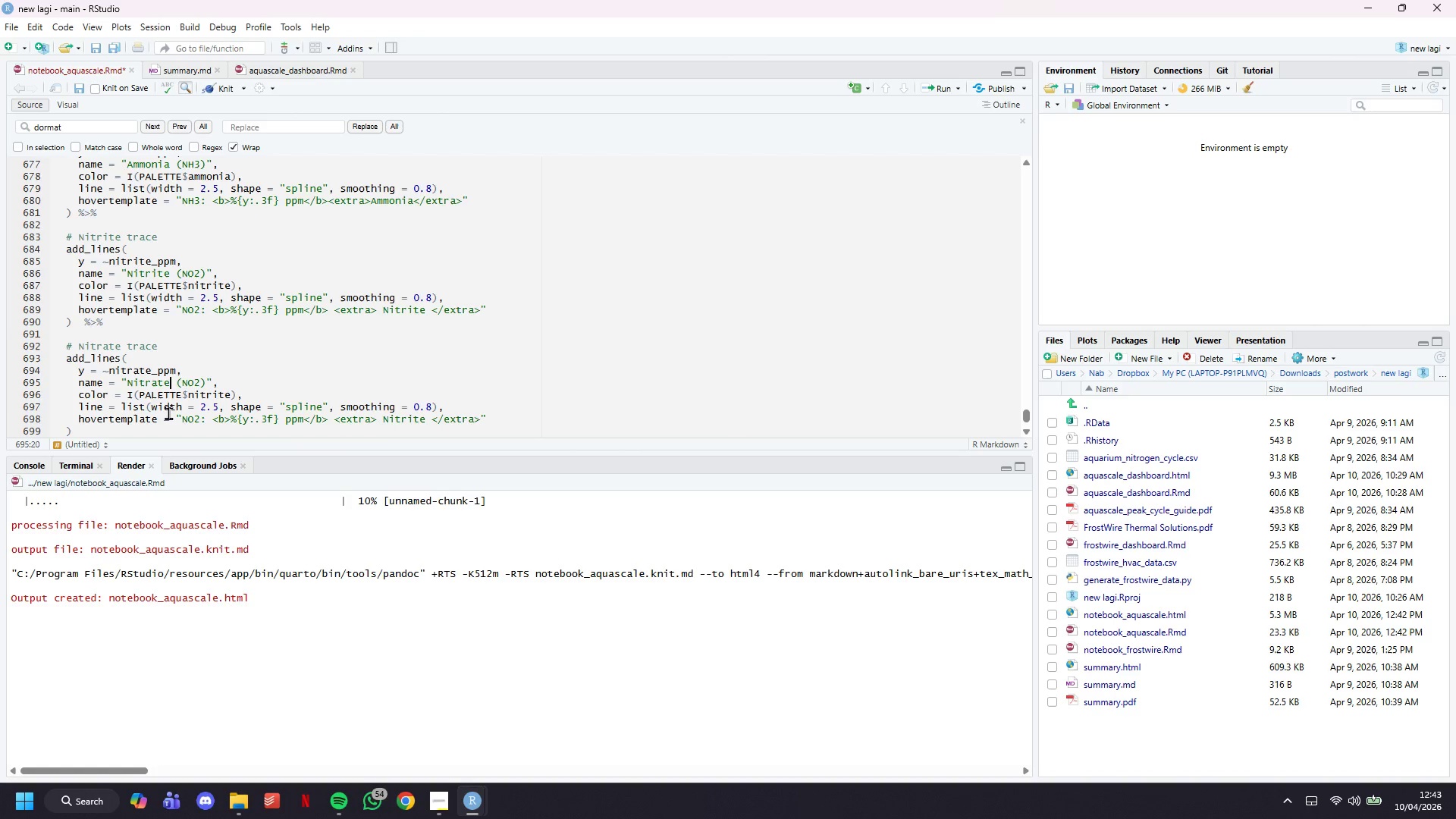 
key(ArrowRight)
 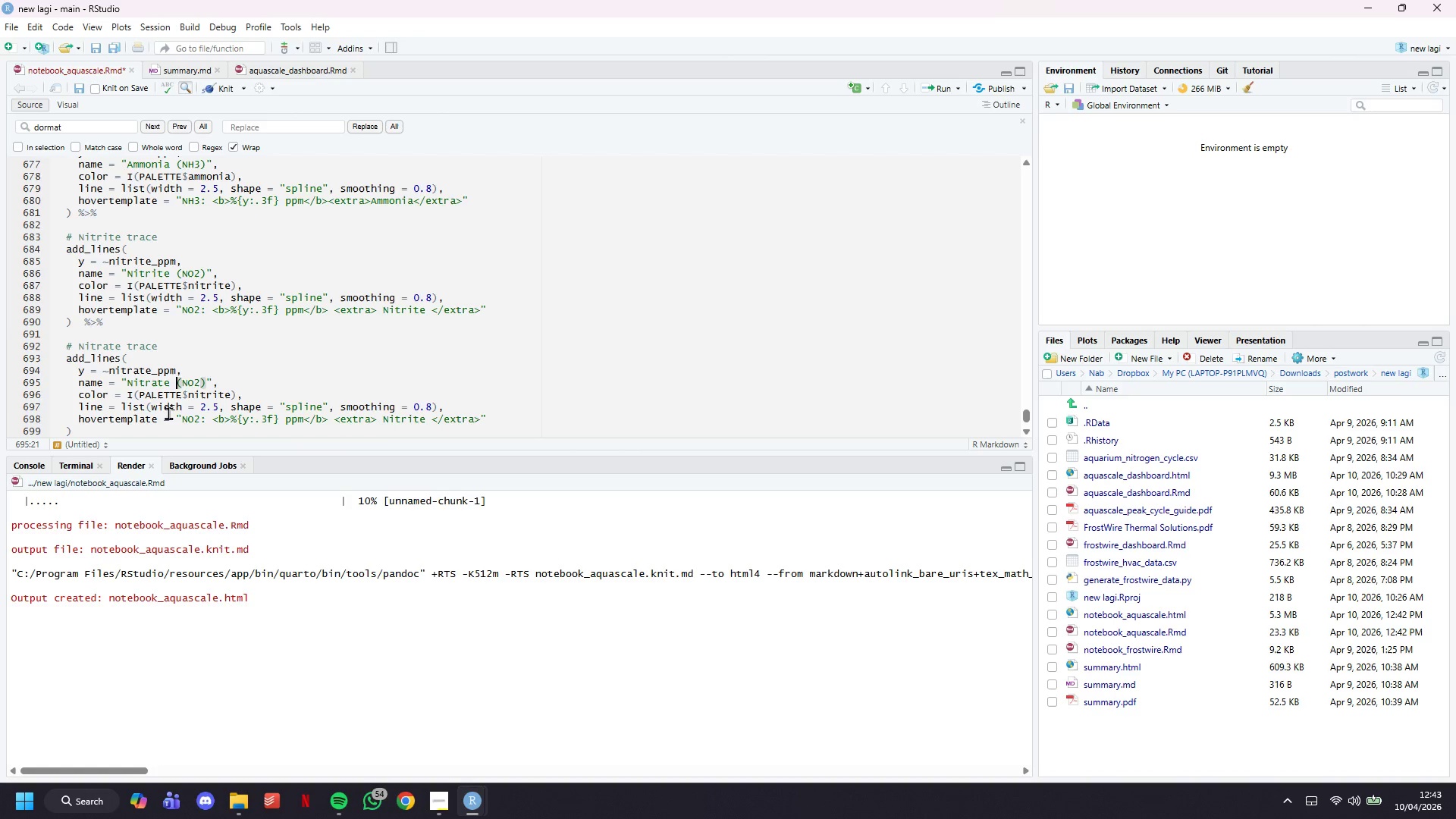 
key(ArrowRight)
 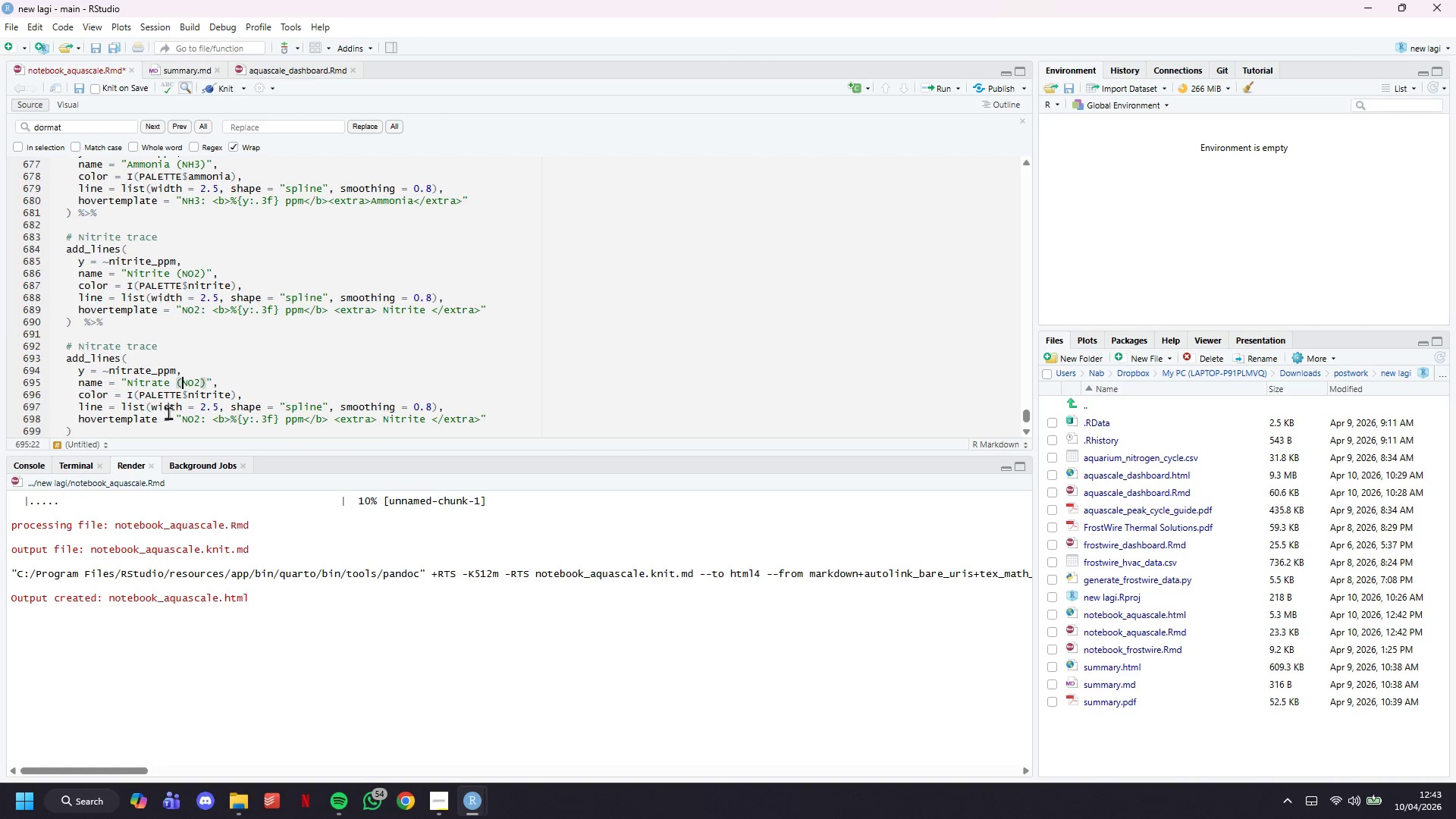 
key(ArrowRight)
 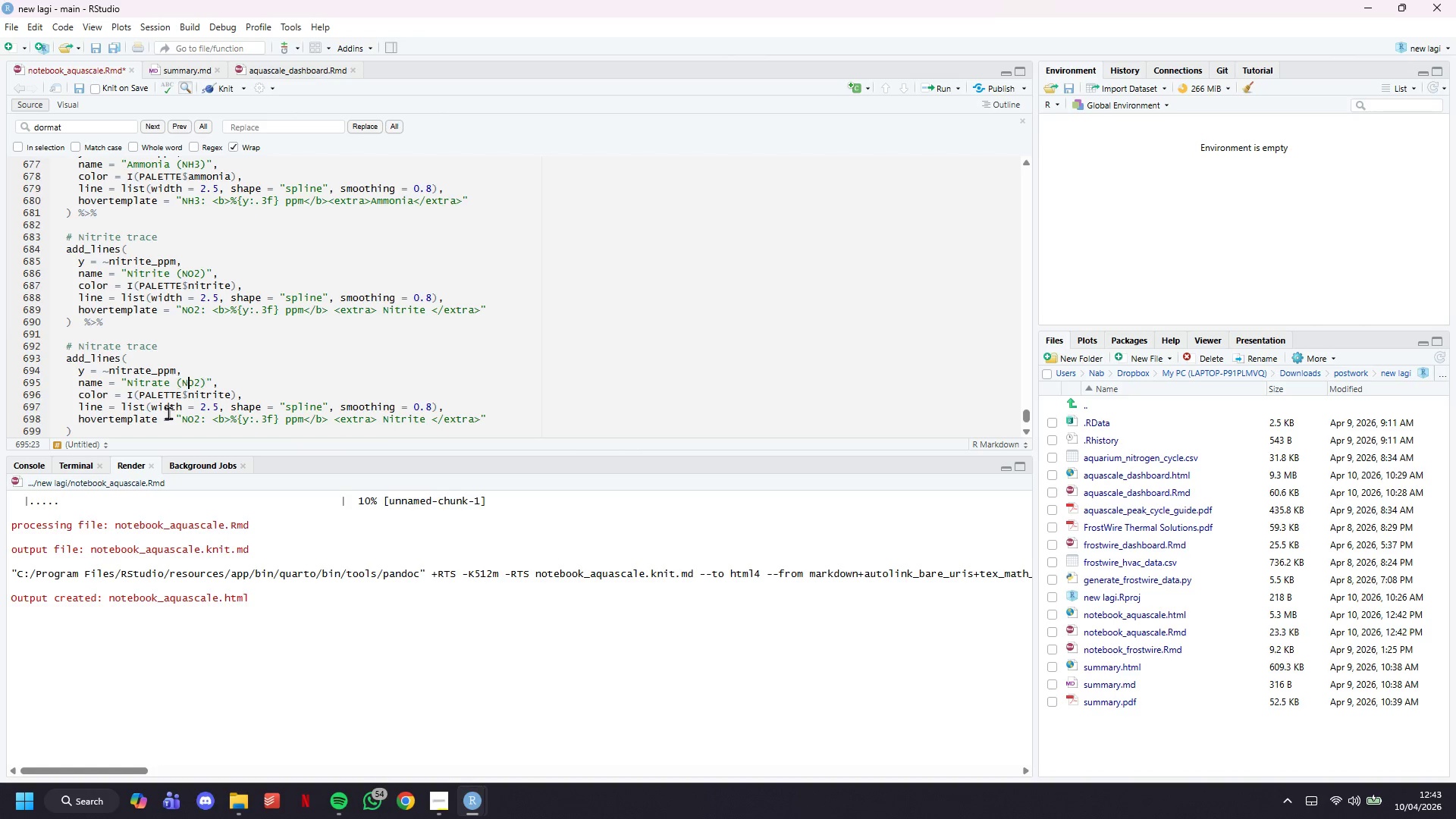 
key(ArrowRight)
 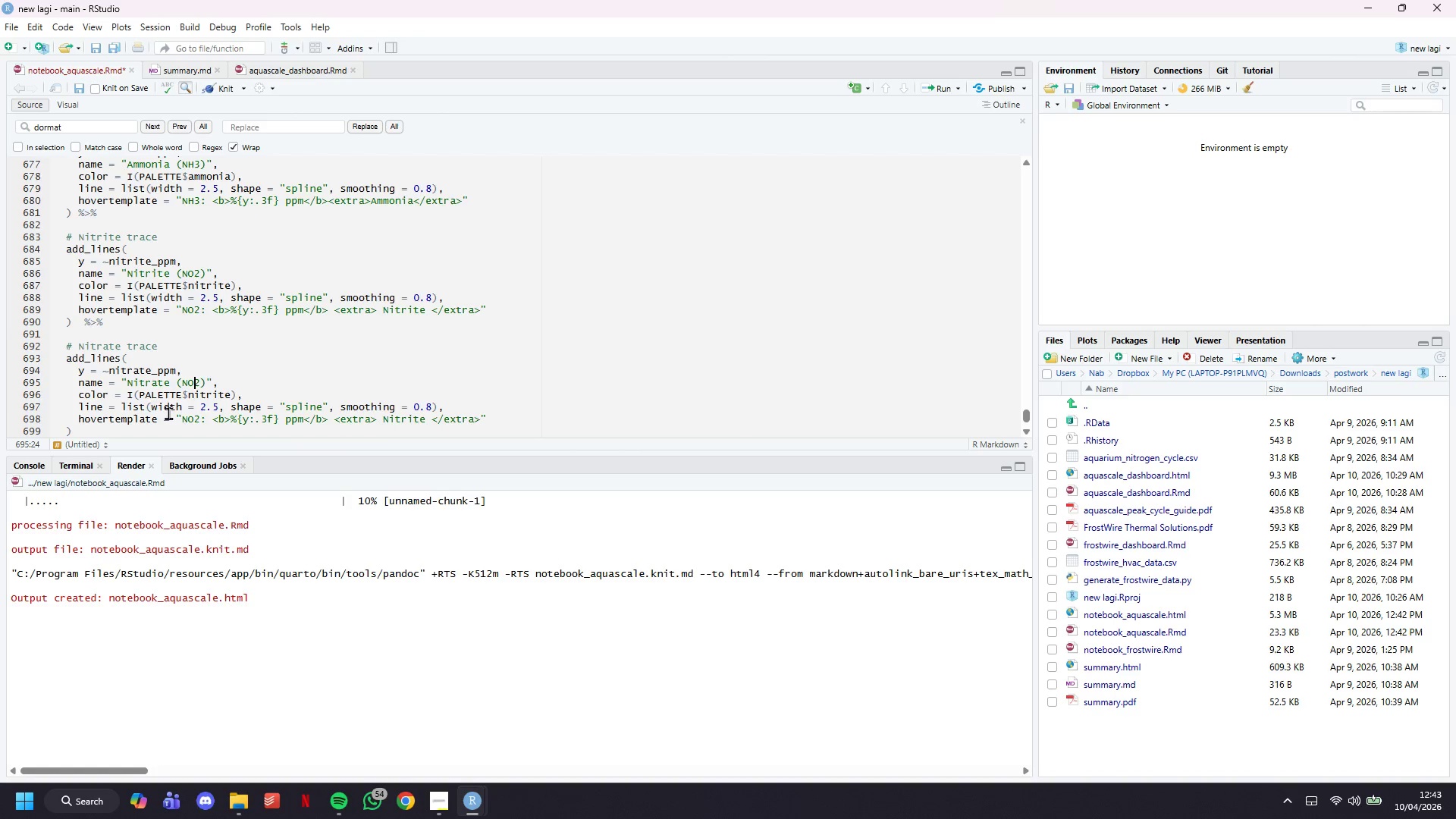 
key(ArrowRight)
 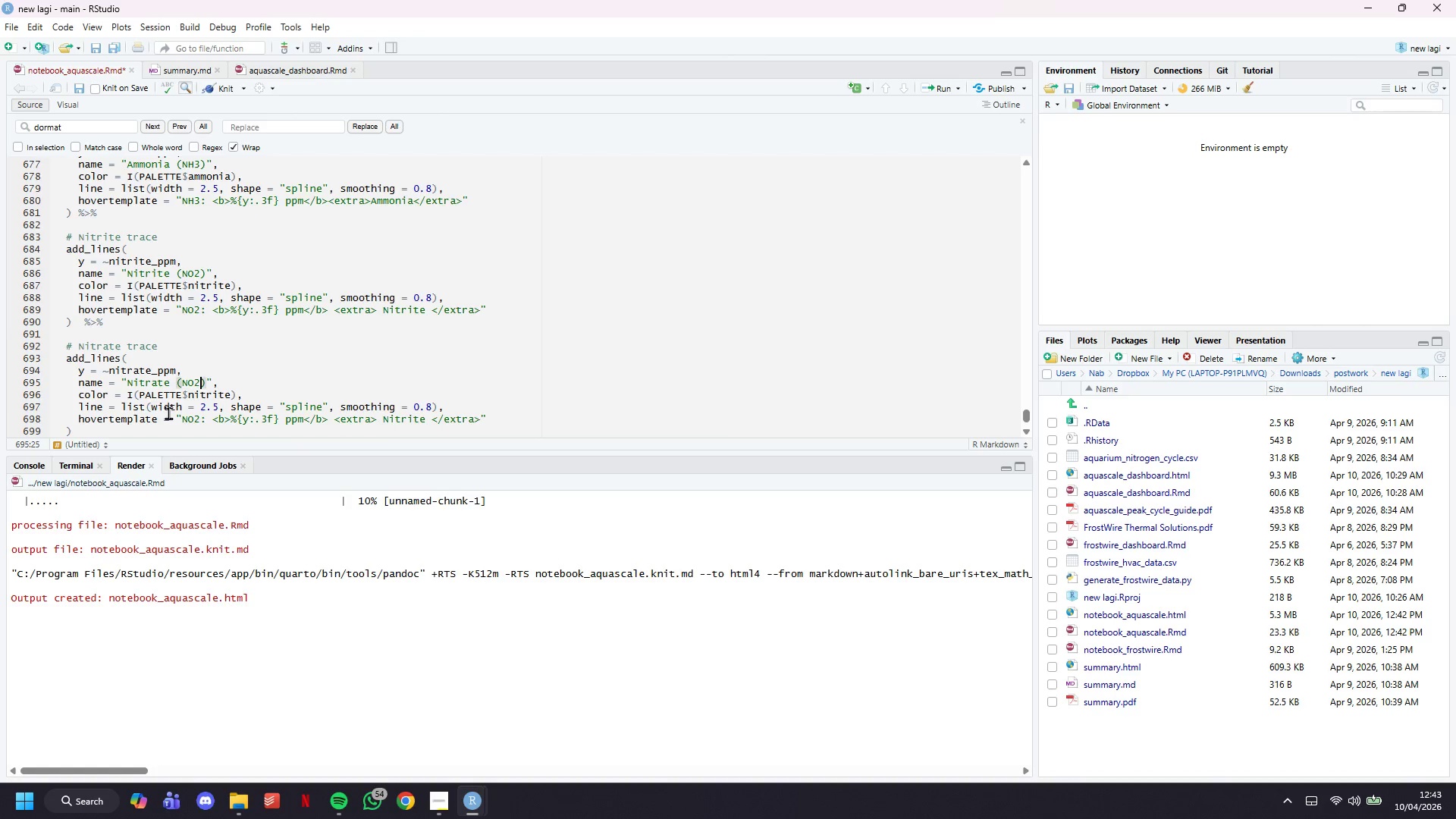 
key(Backspace)
 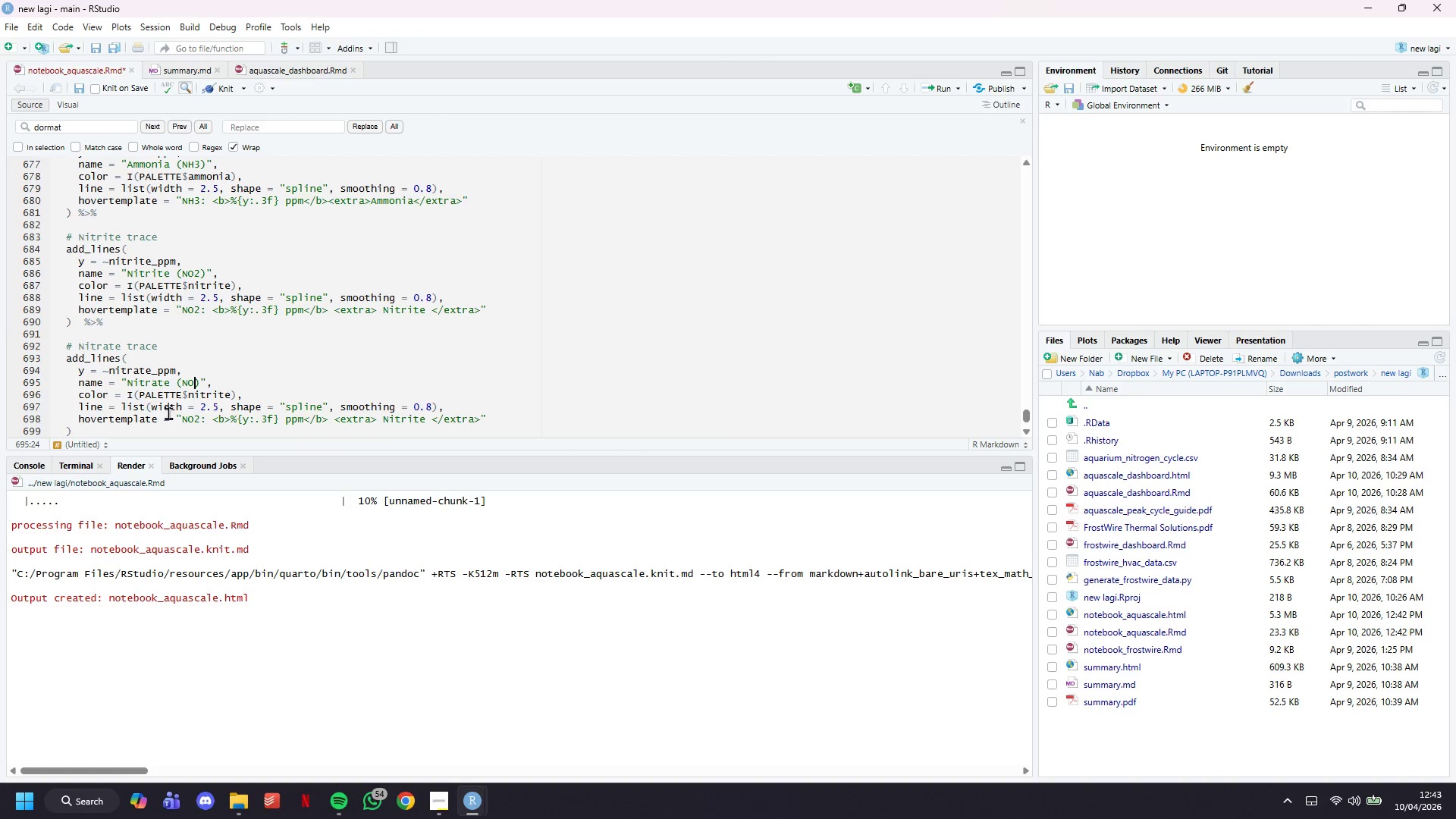 
key(3)
 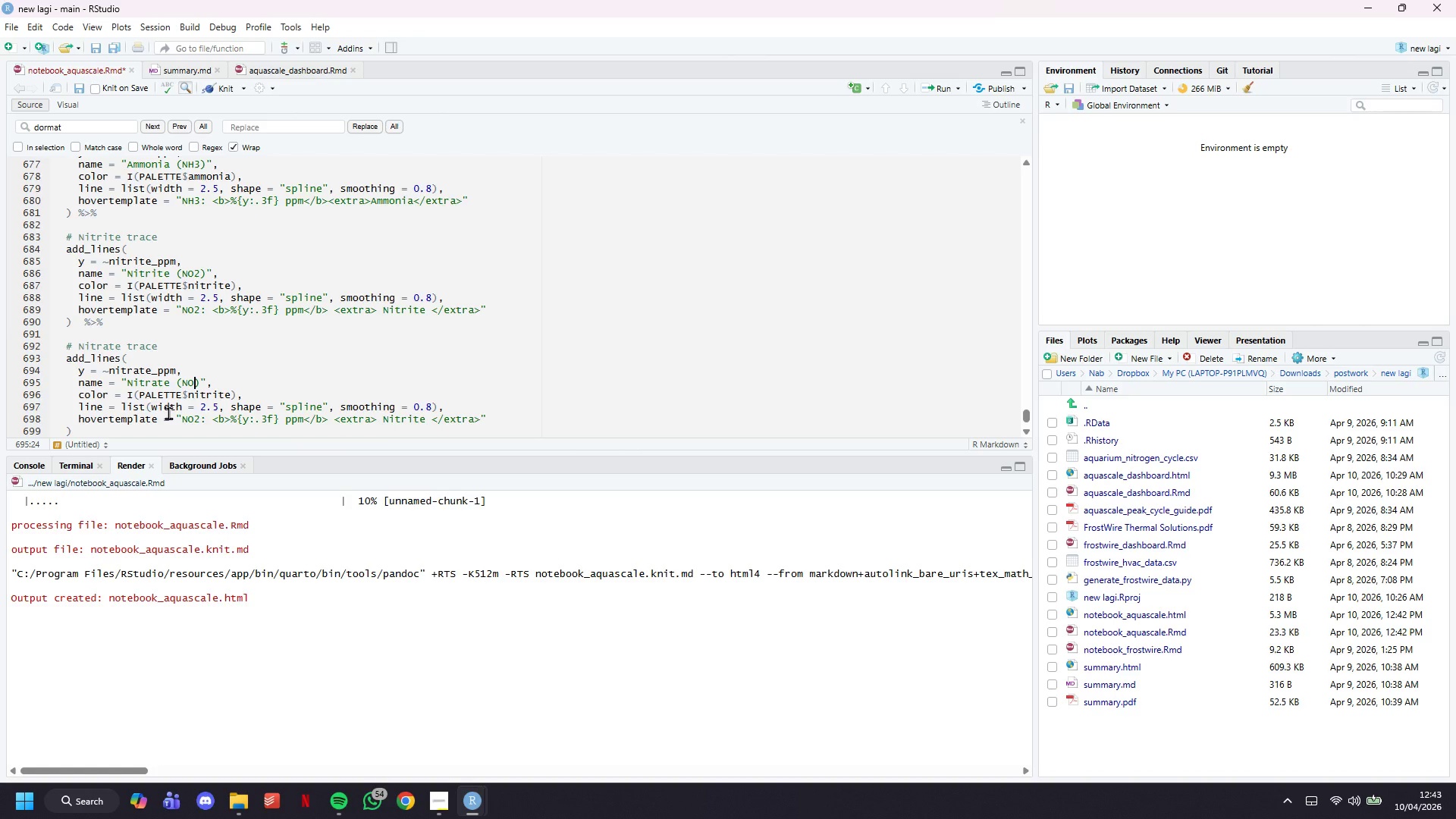 
key(ArrowRight)
 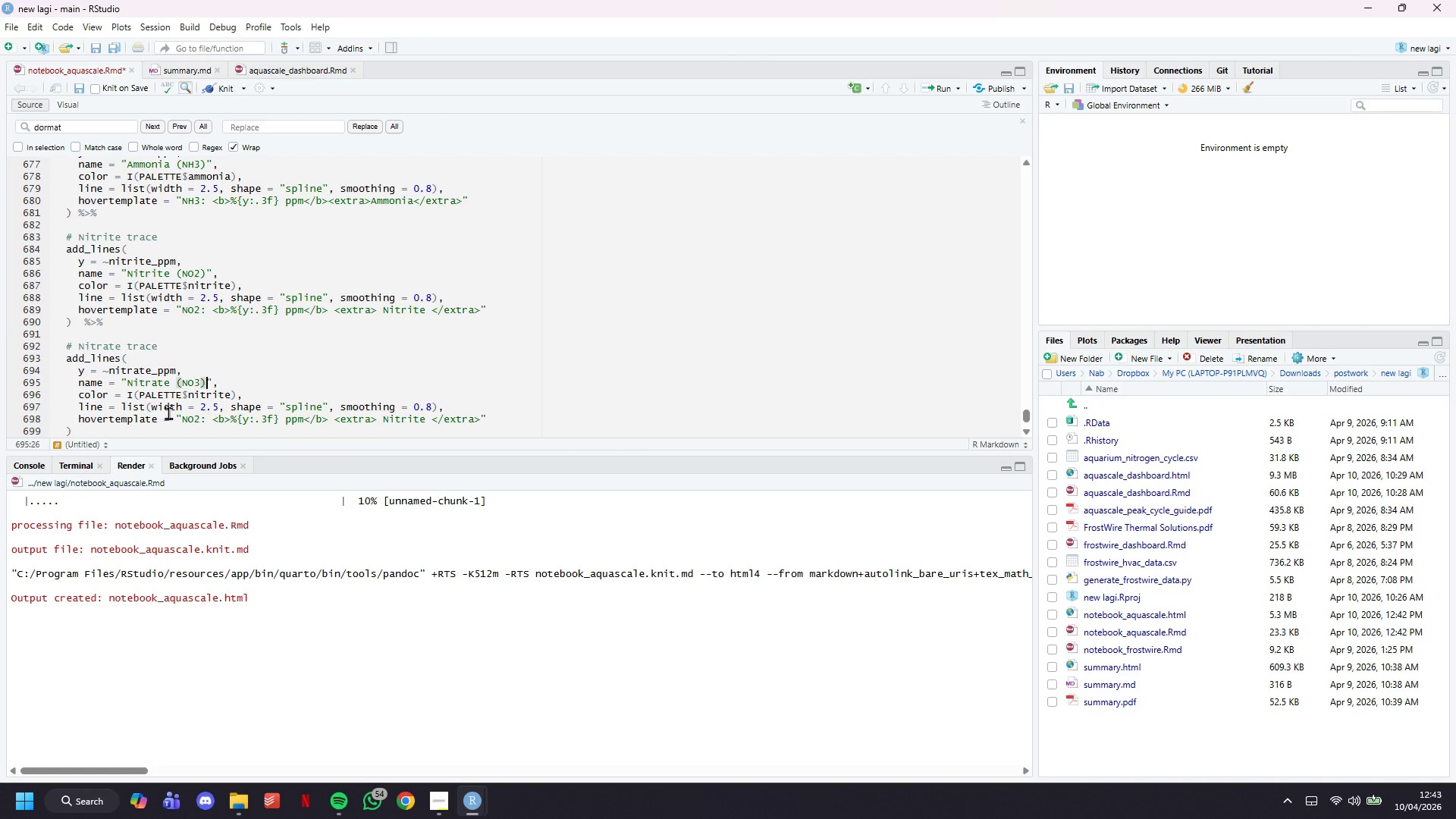 
key(ArrowRight)
 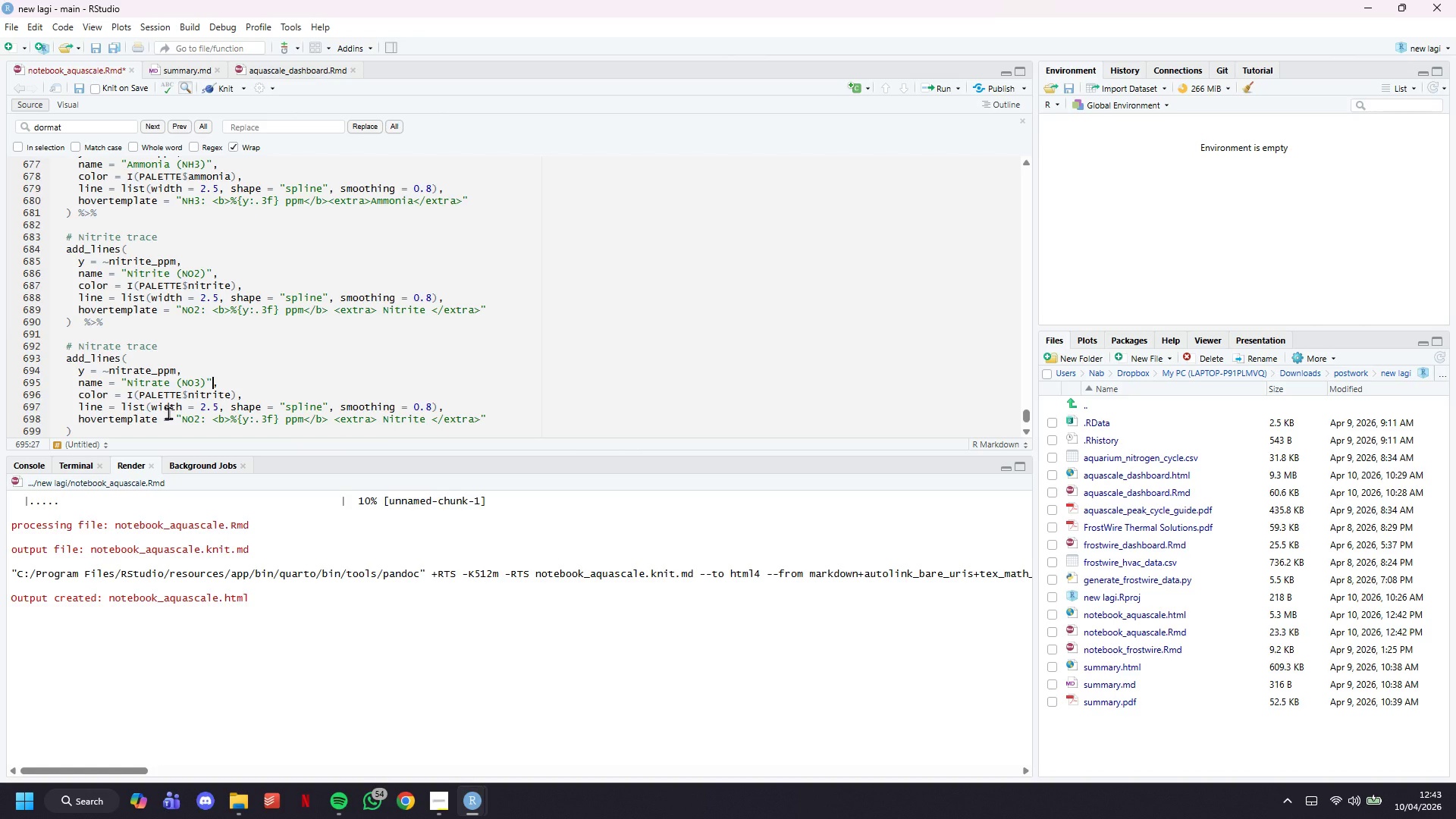 
key(ArrowDown)
 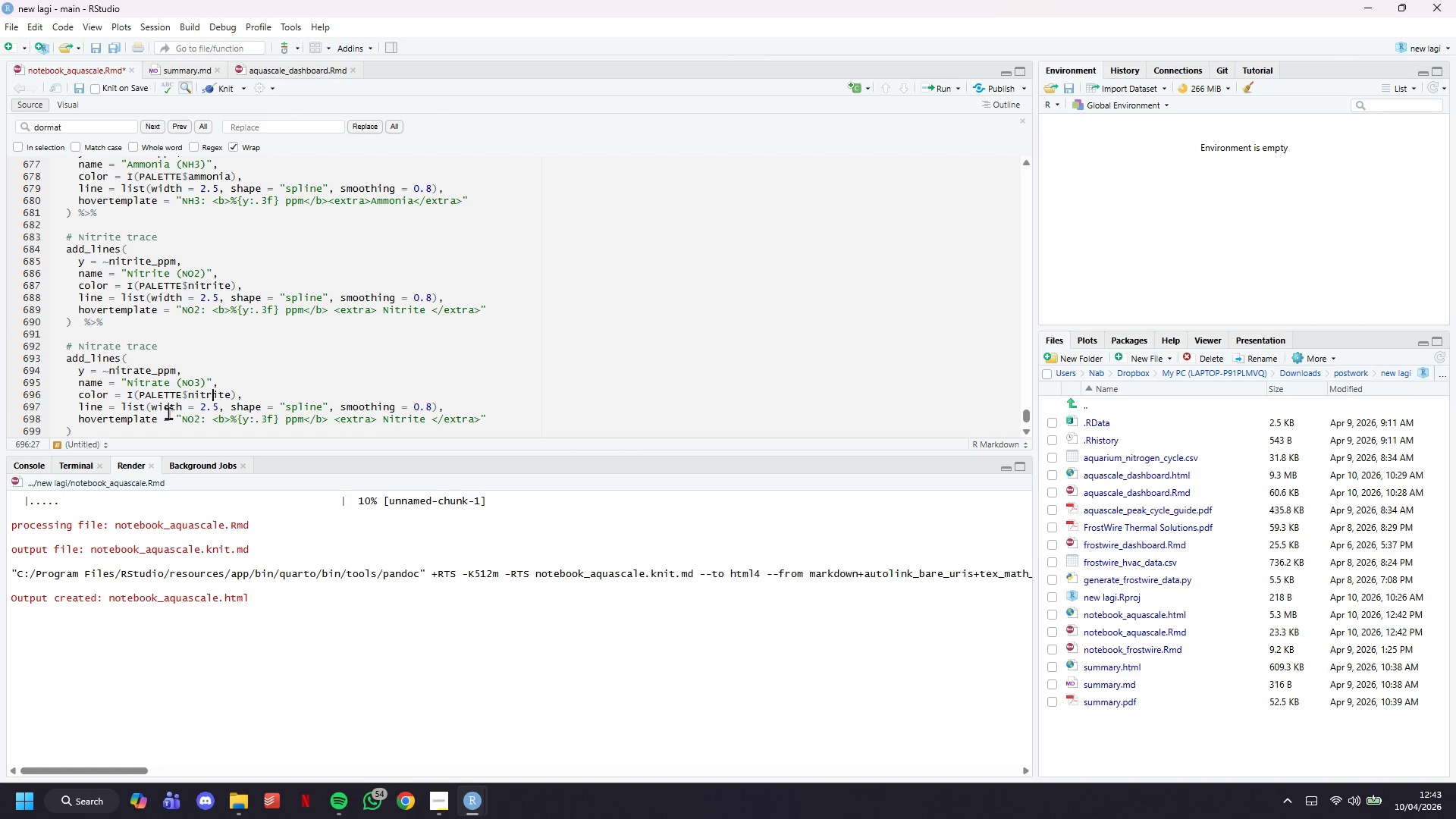 
key(ArrowRight)
 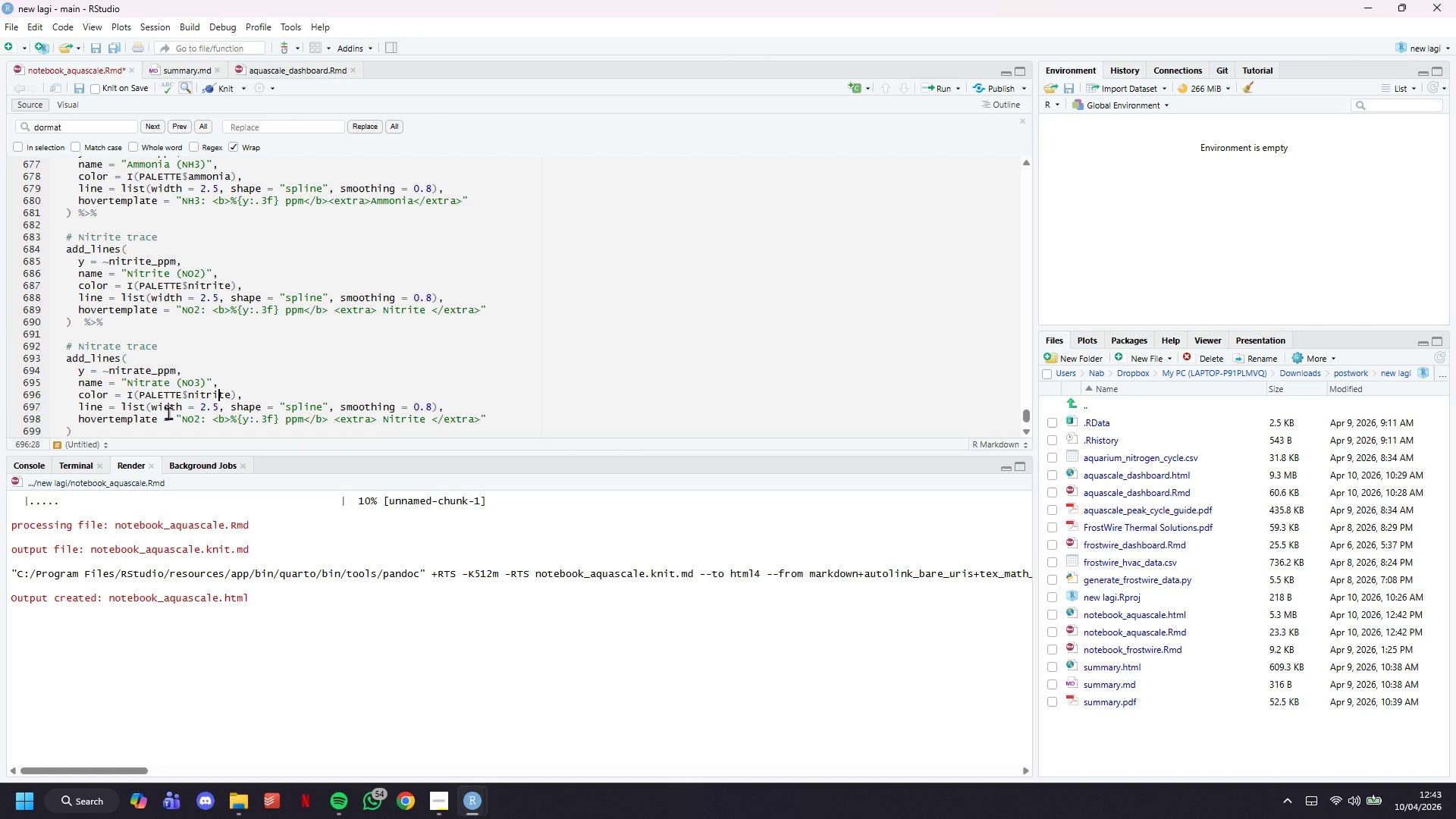 
key(Backspace)
 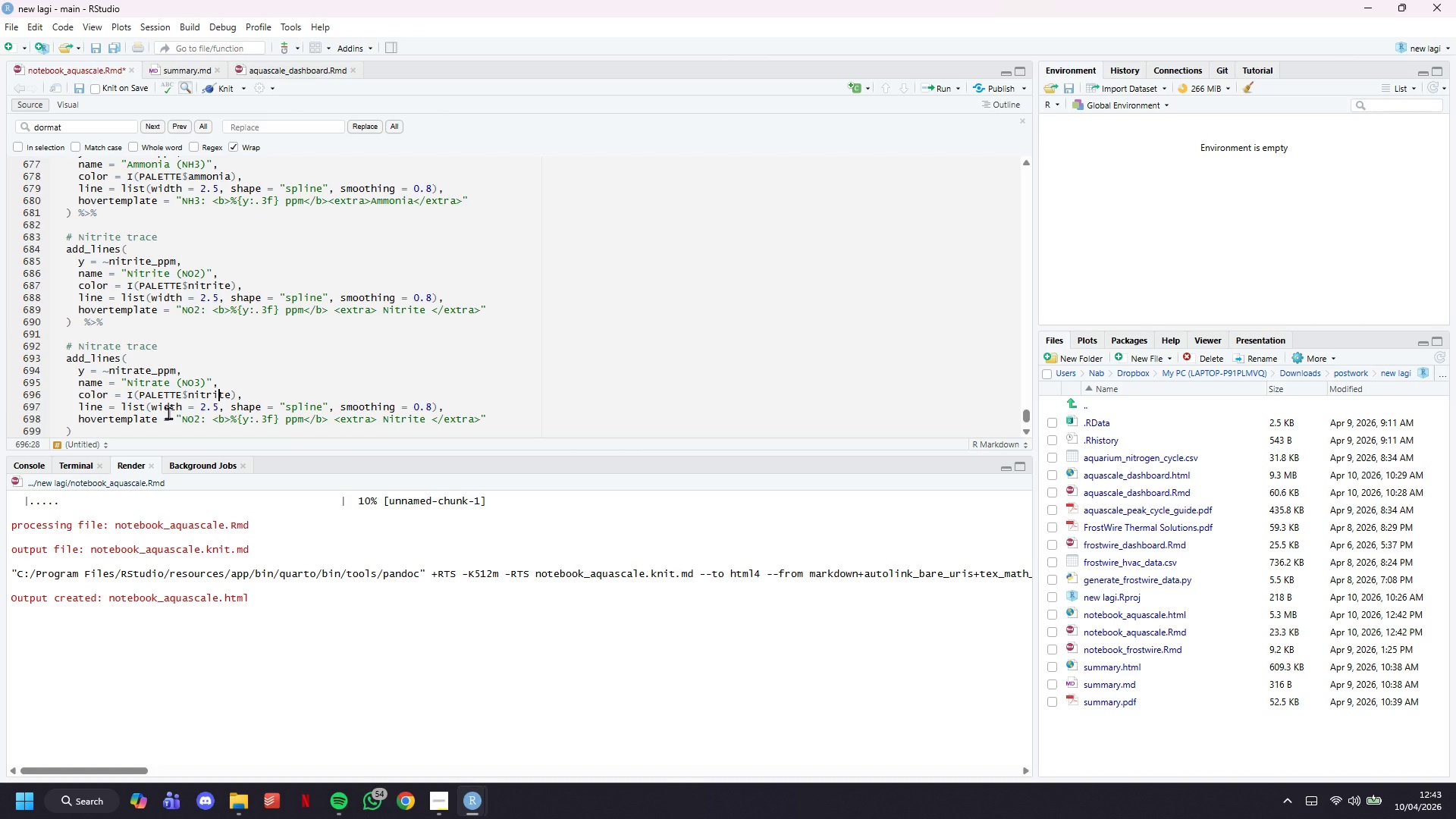 
key(A)
 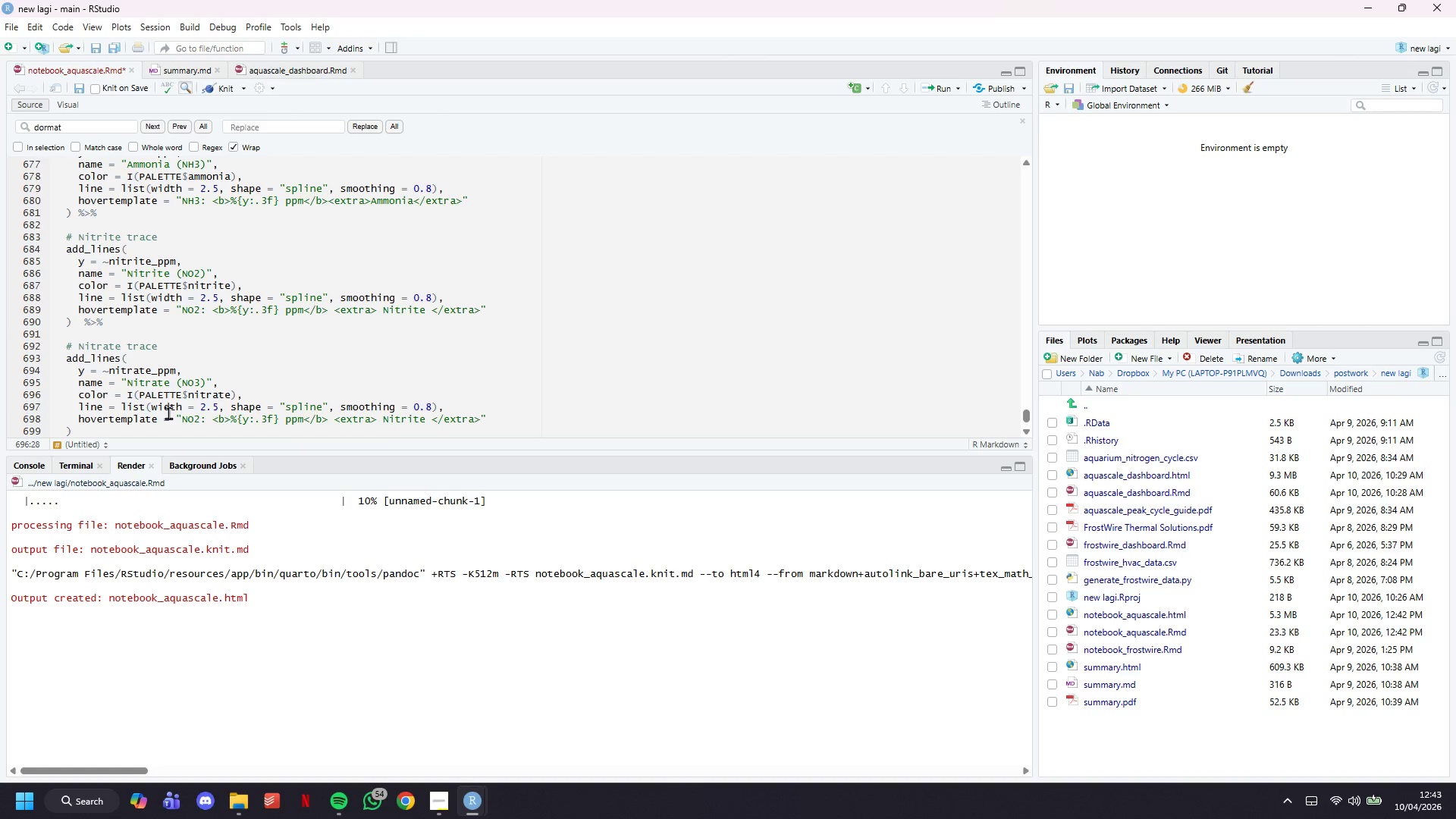 
key(ArrowDown)
 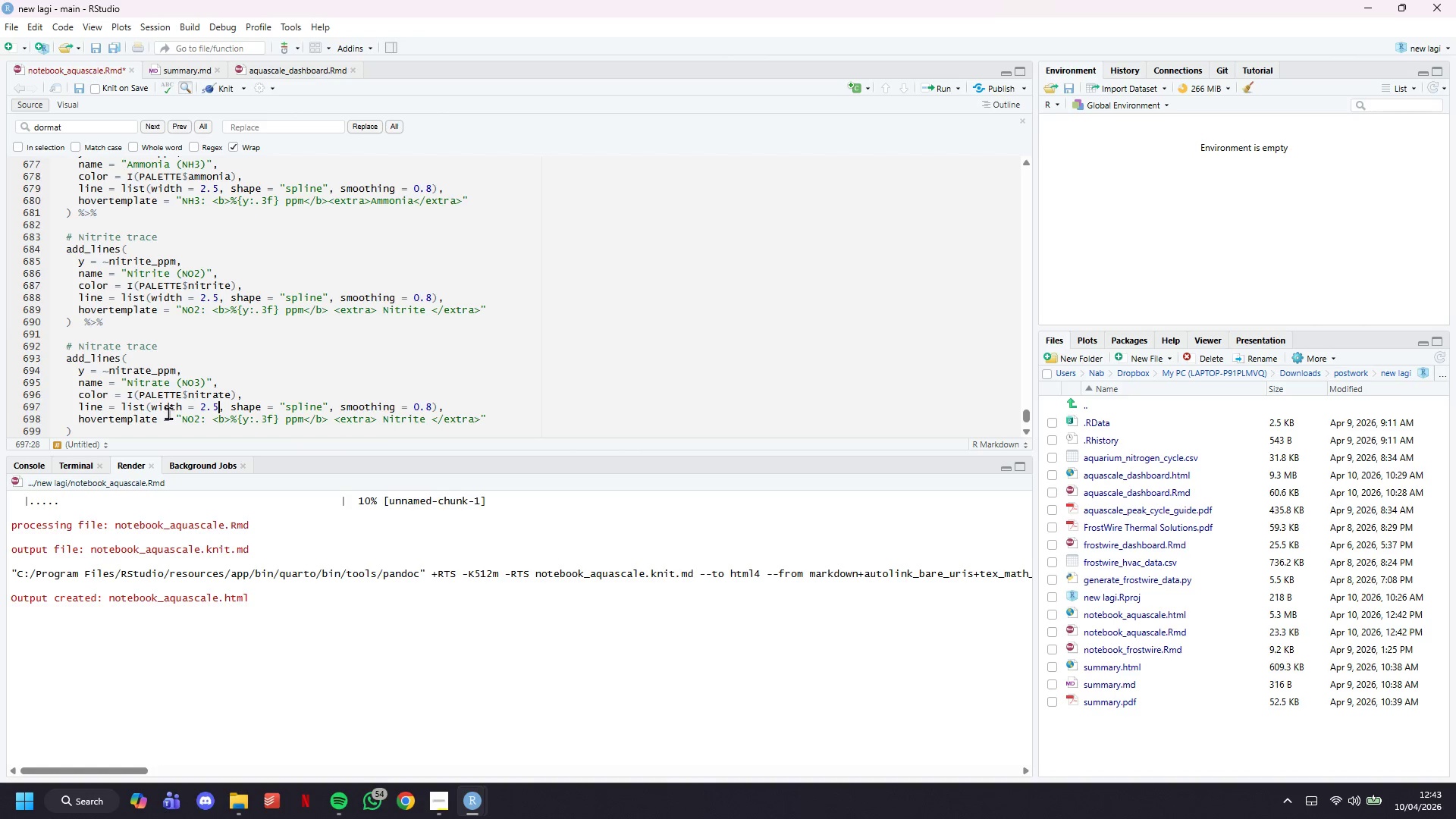 
hold_key(key=ArrowRight, duration=1.17)
 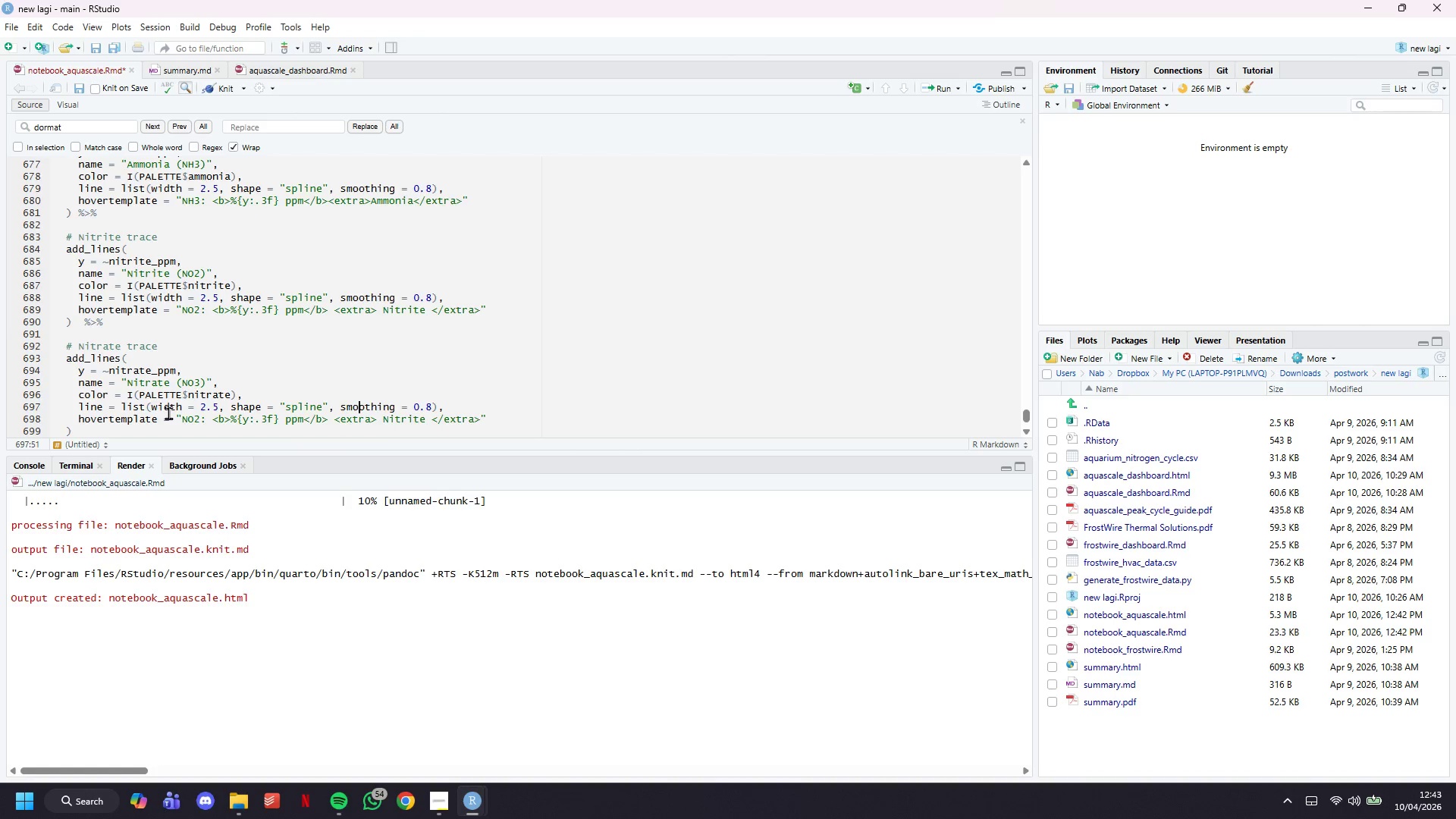 
key(ArrowDown)
 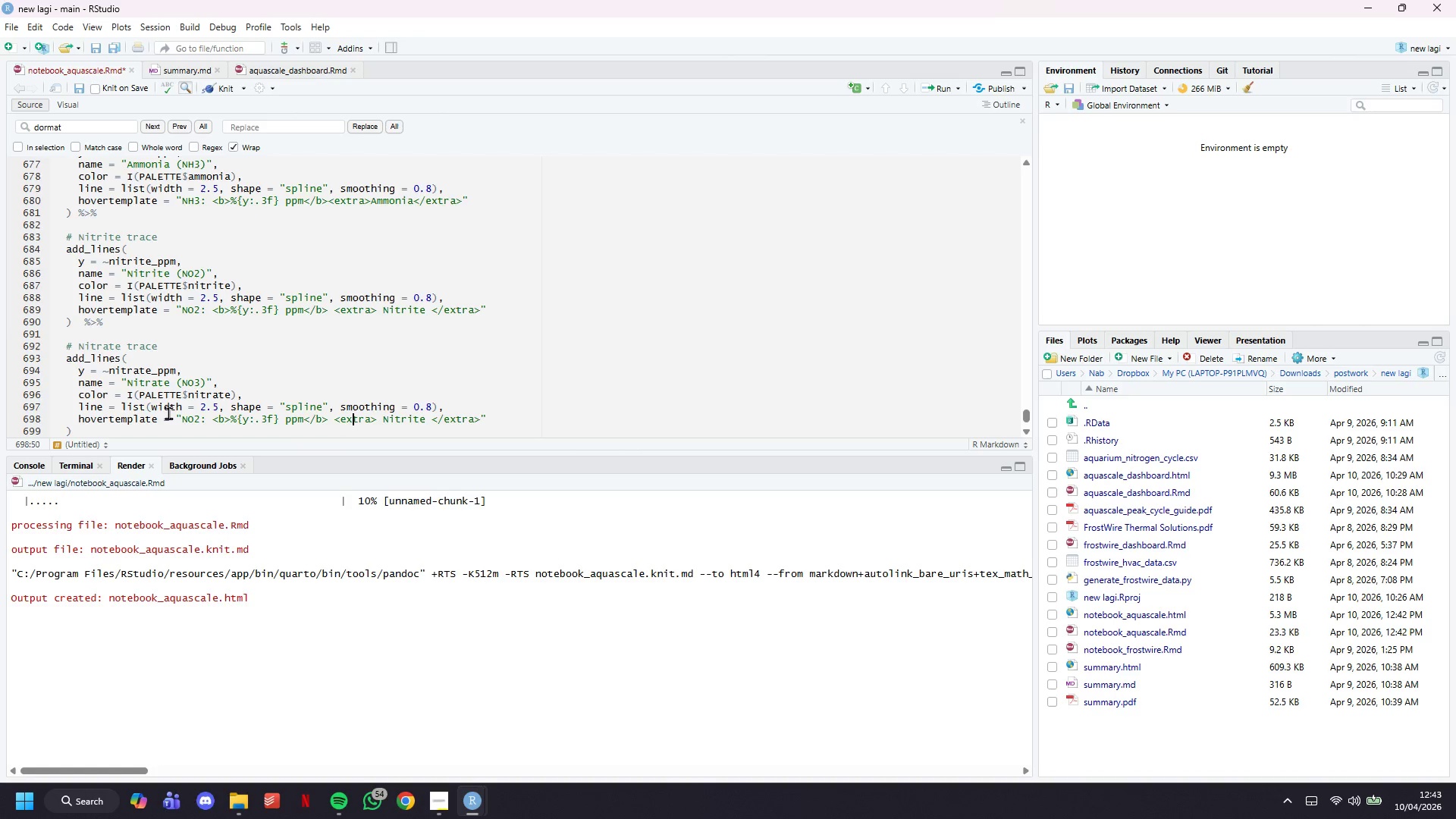 
hold_key(key=ArrowLeft, duration=1.16)
 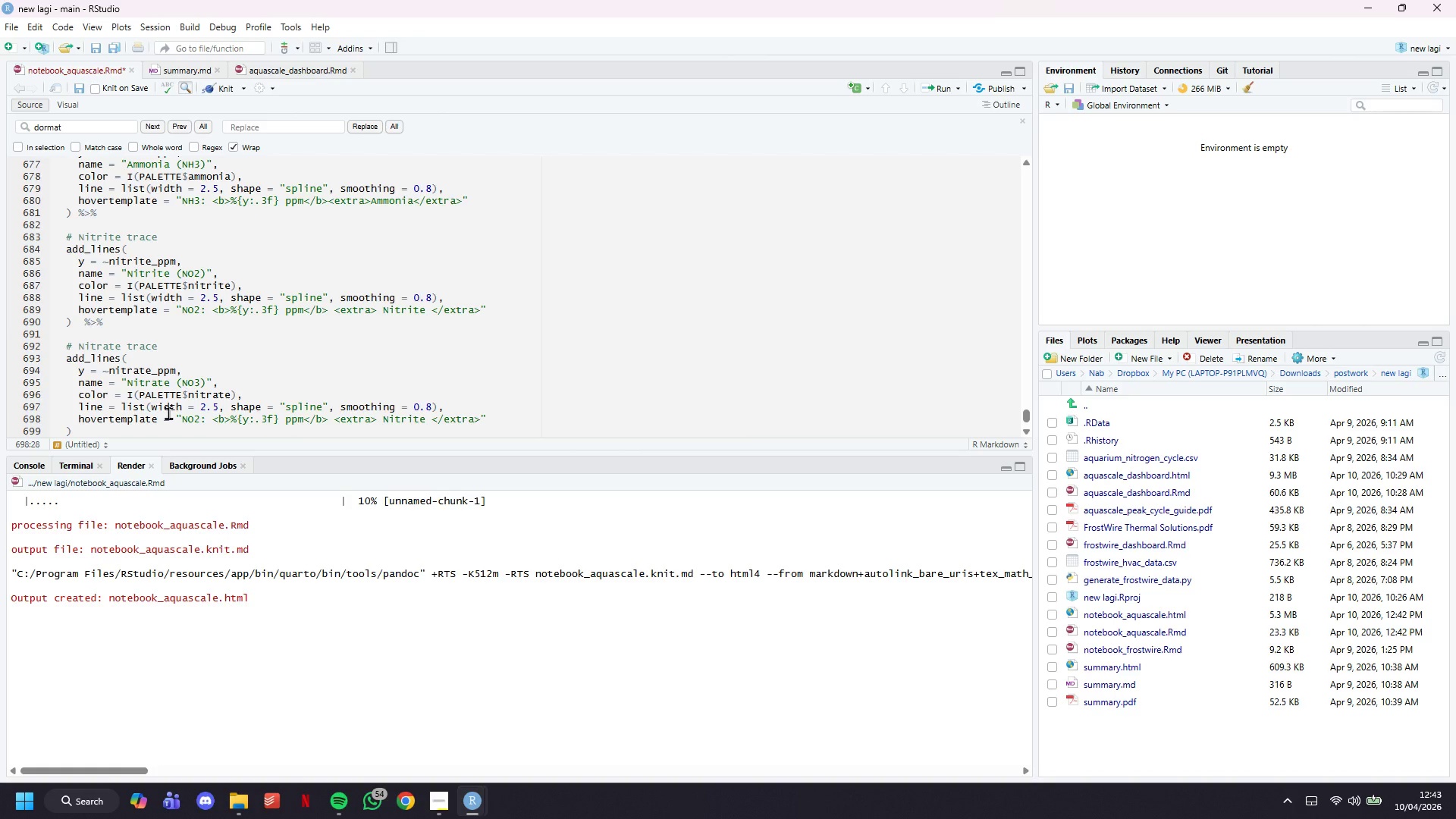 
hold_key(key=ArrowLeft, duration=0.77)
 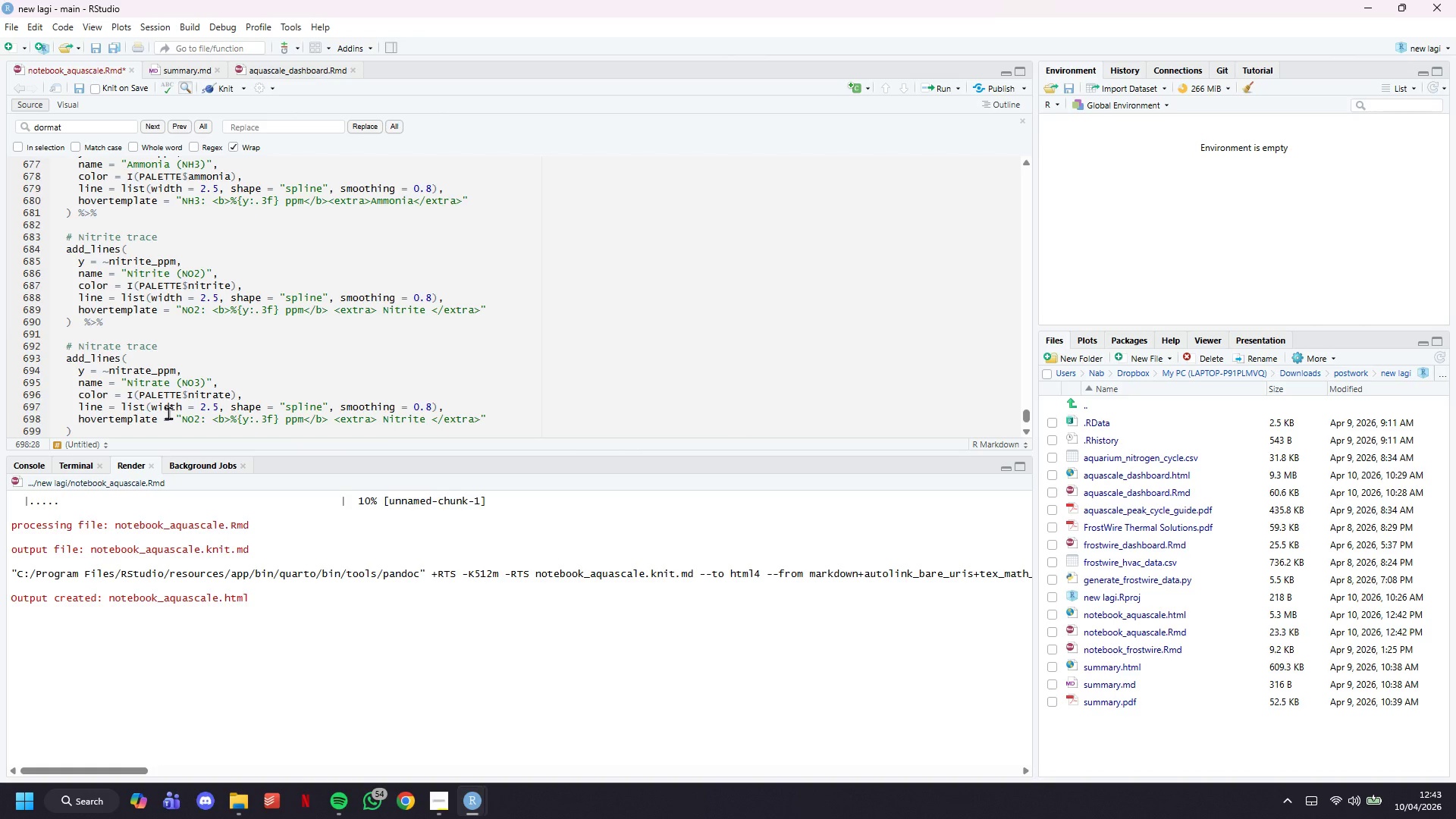 
key(ArrowLeft)
 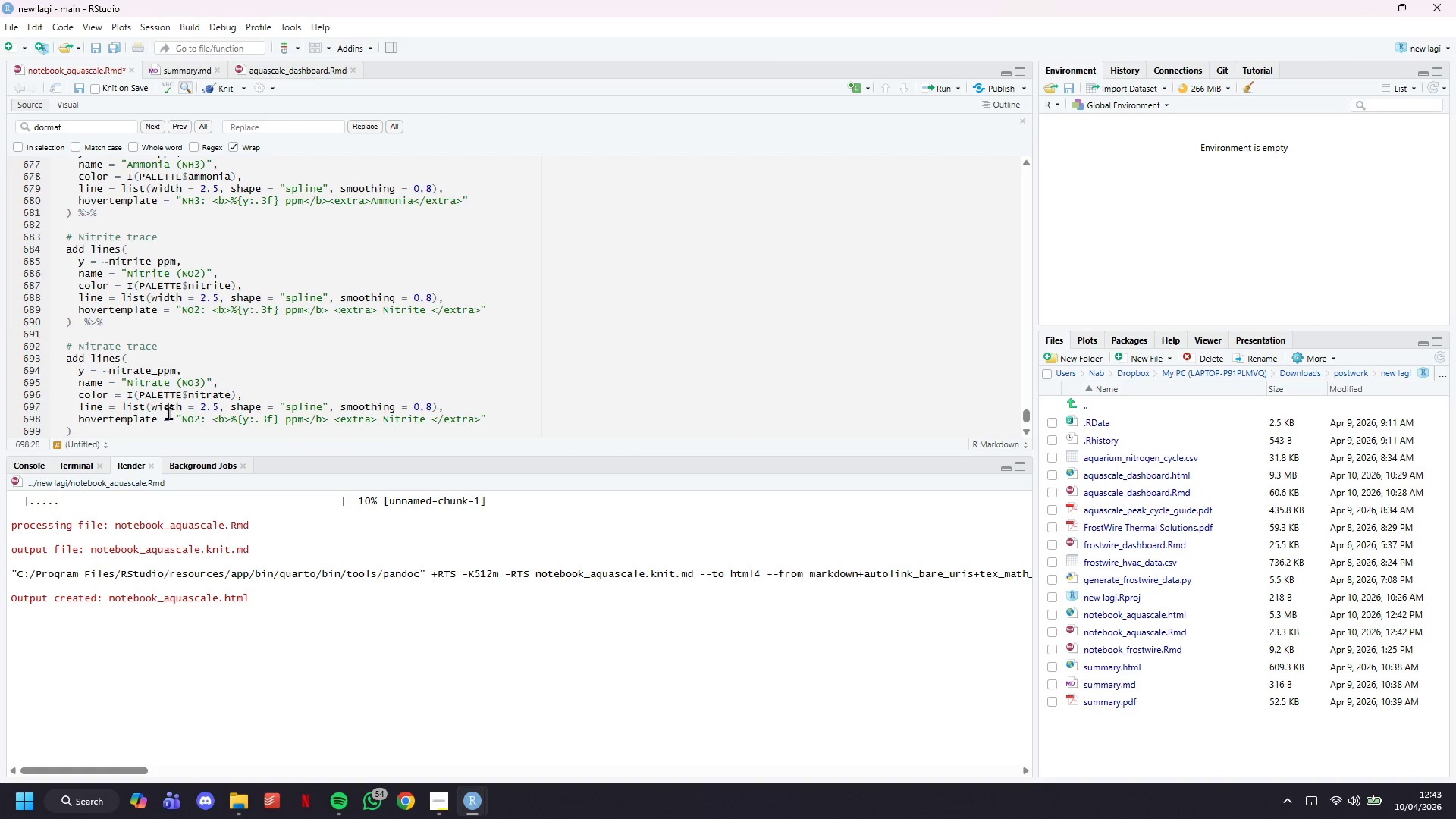 
key(ArrowLeft)
 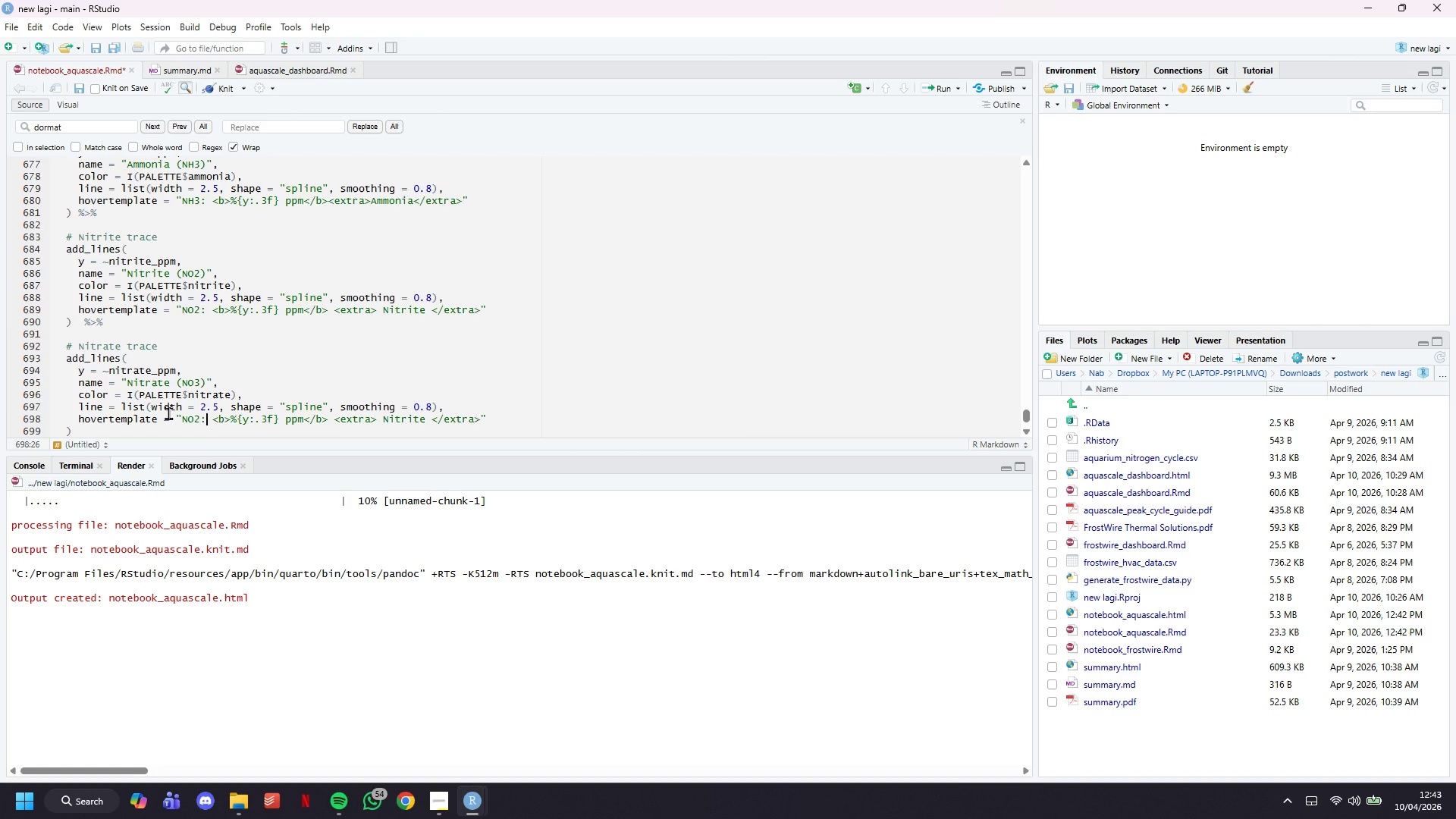 
key(ArrowLeft)
 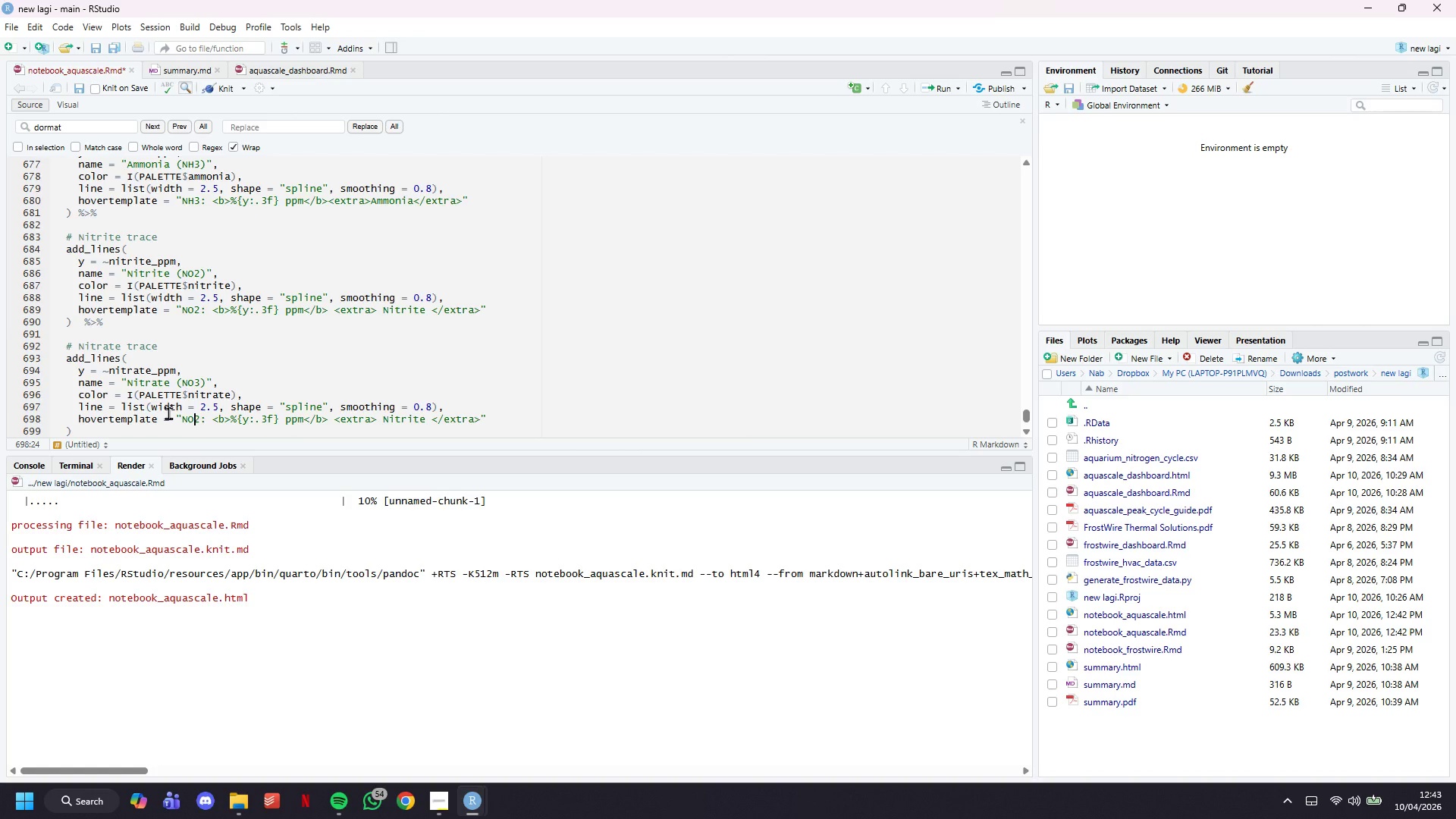 
key(ArrowRight)
 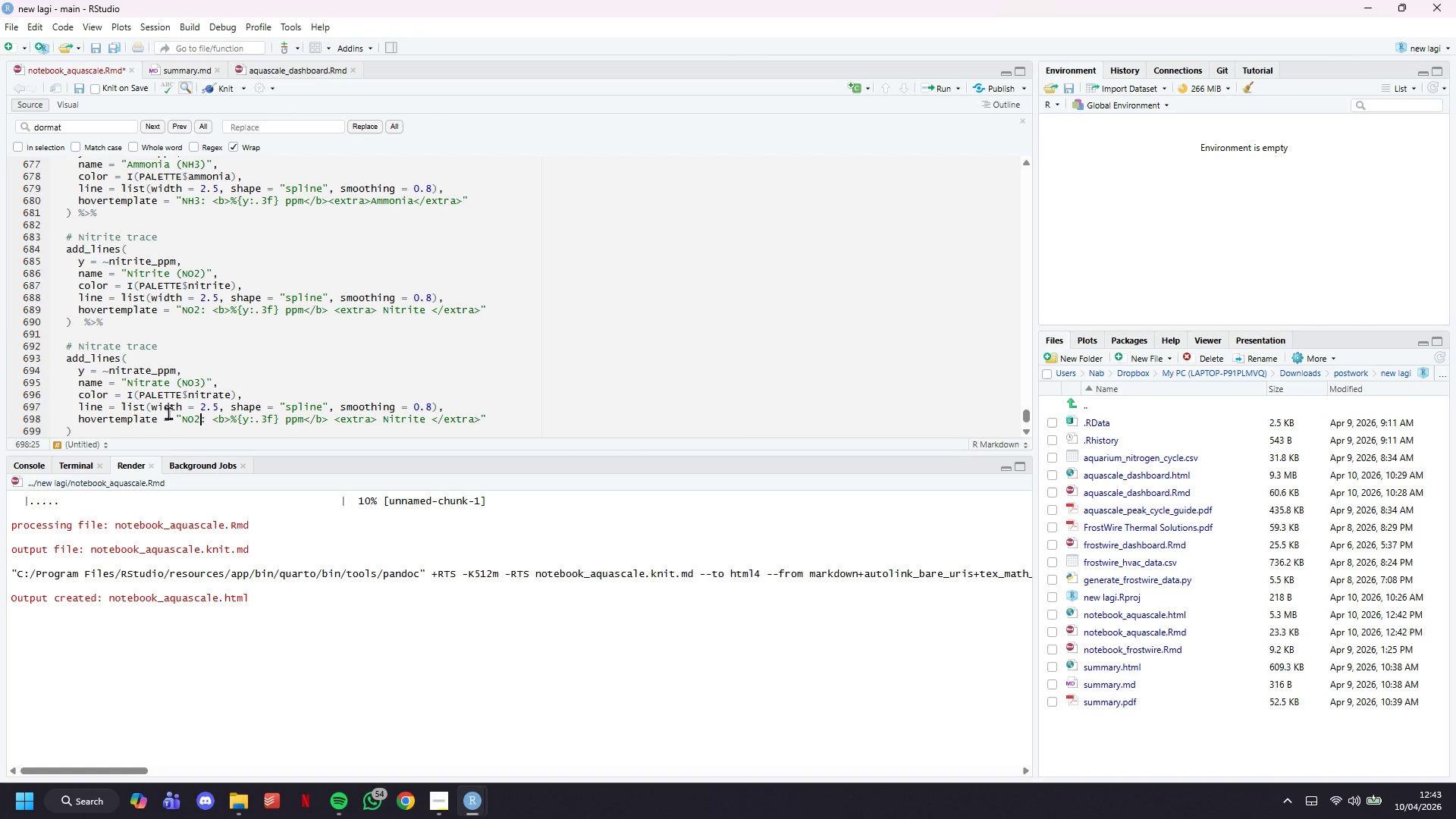 
key(Backspace)
 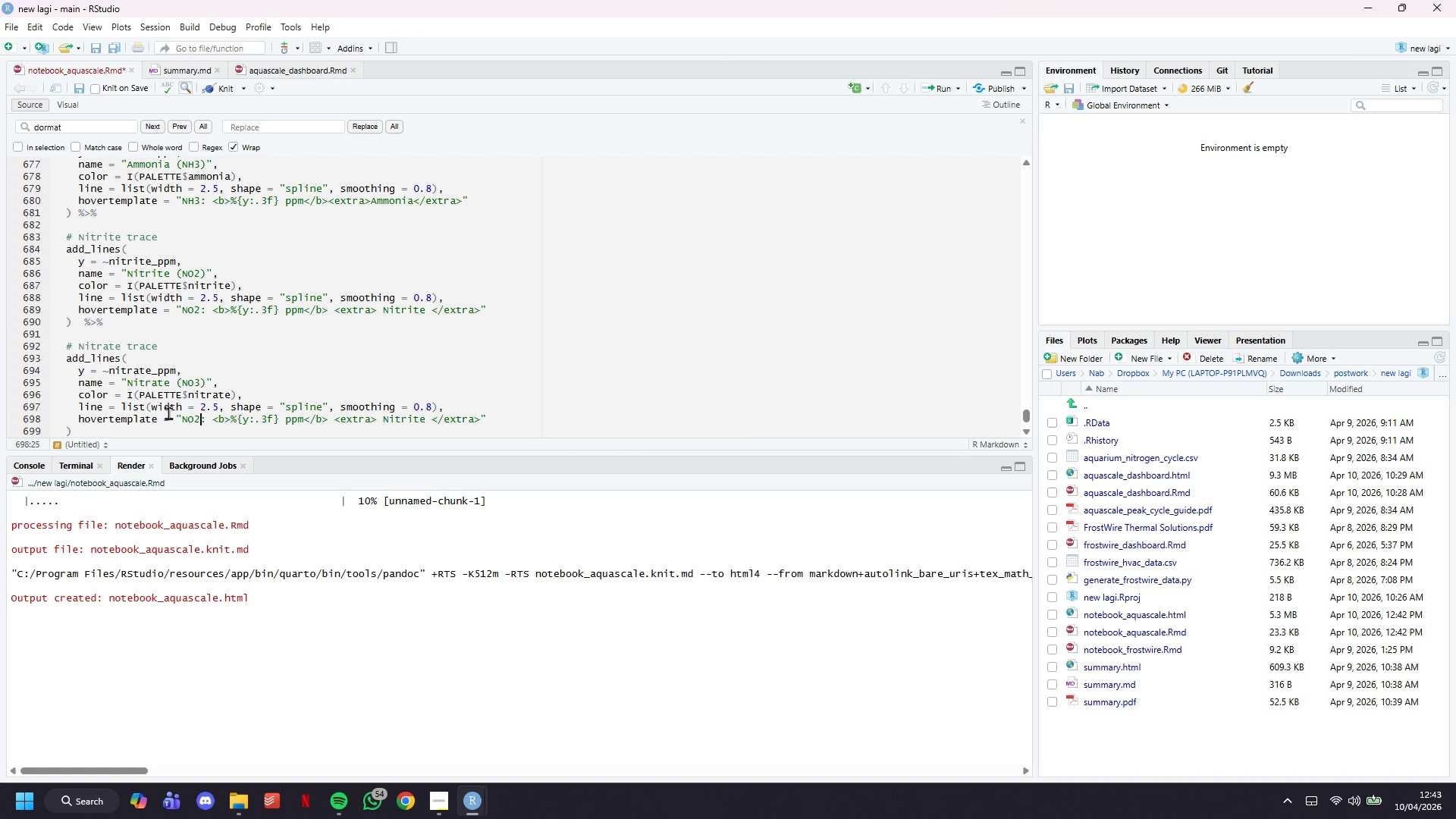 
key(3)
 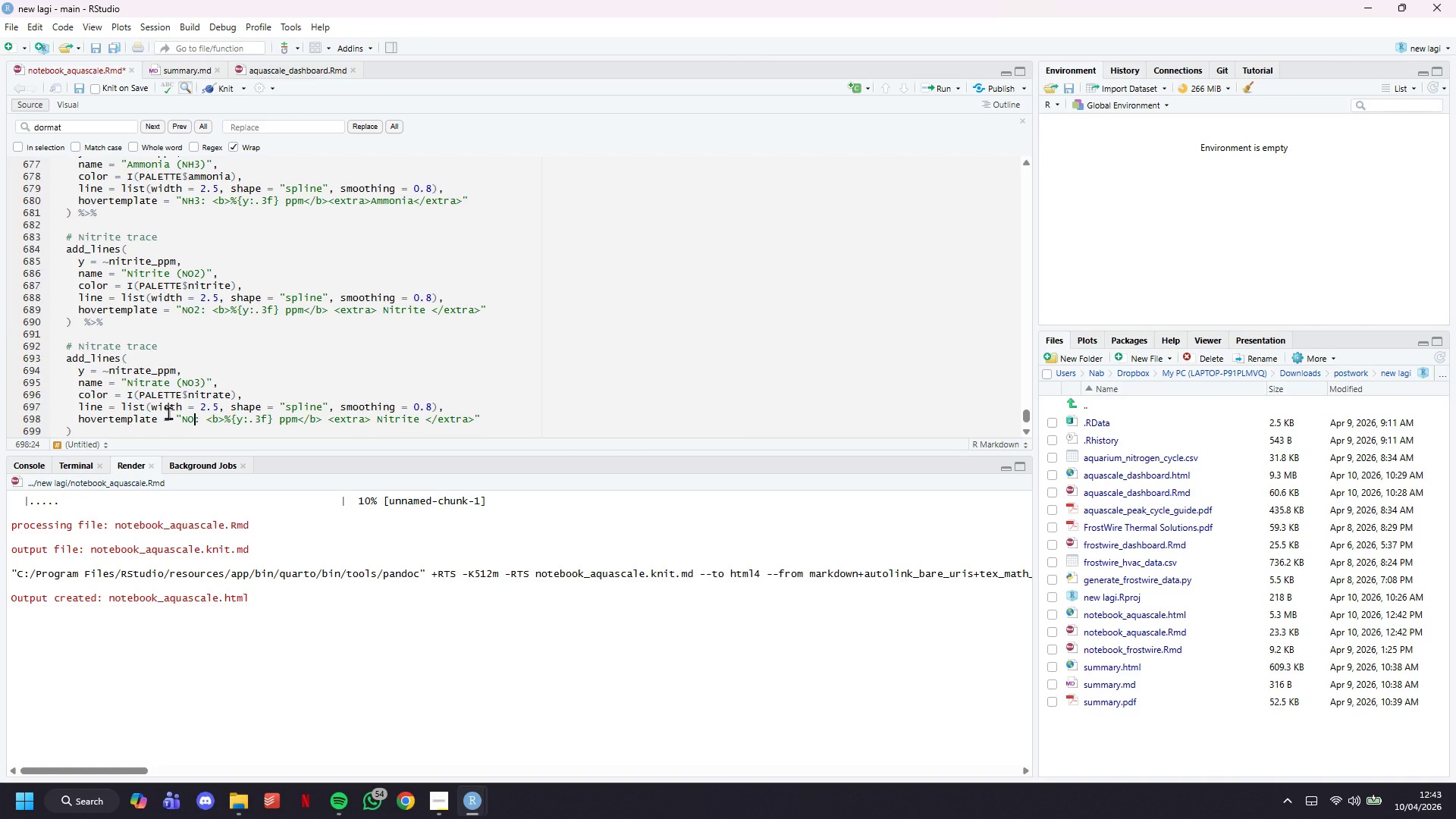 
hold_key(key=ArrowRight, duration=1.19)
 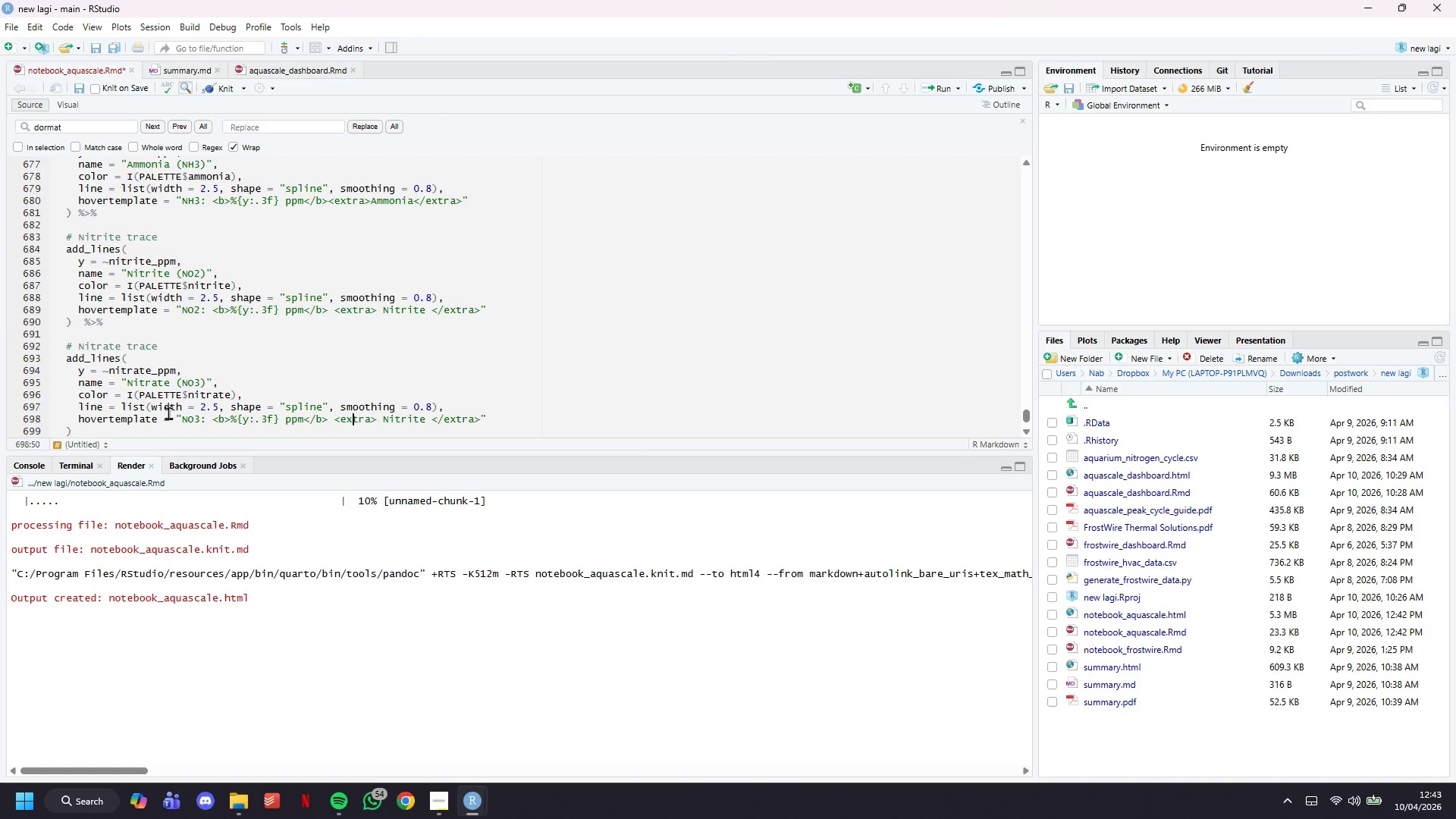 
hold_key(key=ArrowRight, duration=0.77)
 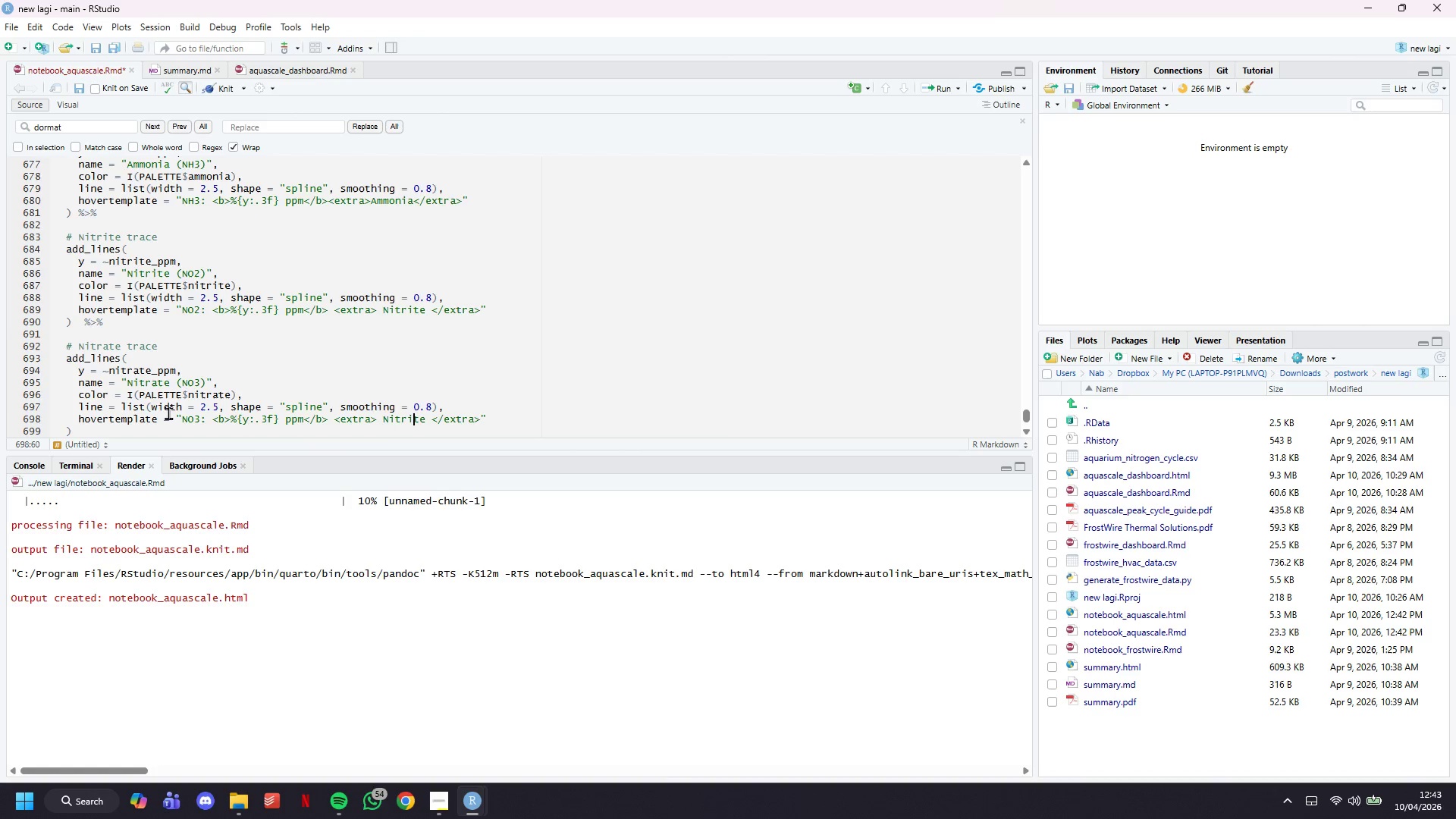 
key(ArrowRight)
 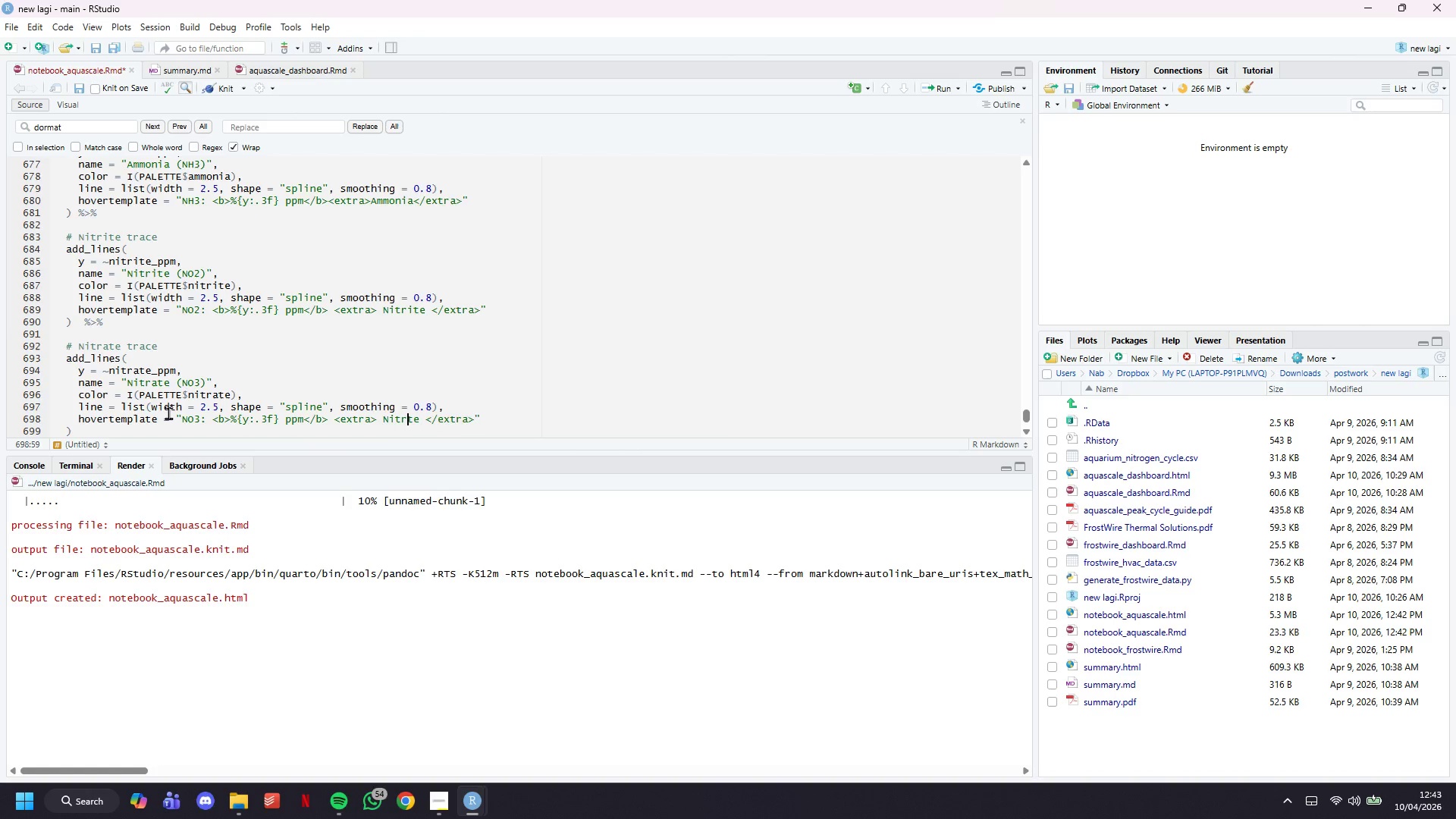 
key(Backspace)
 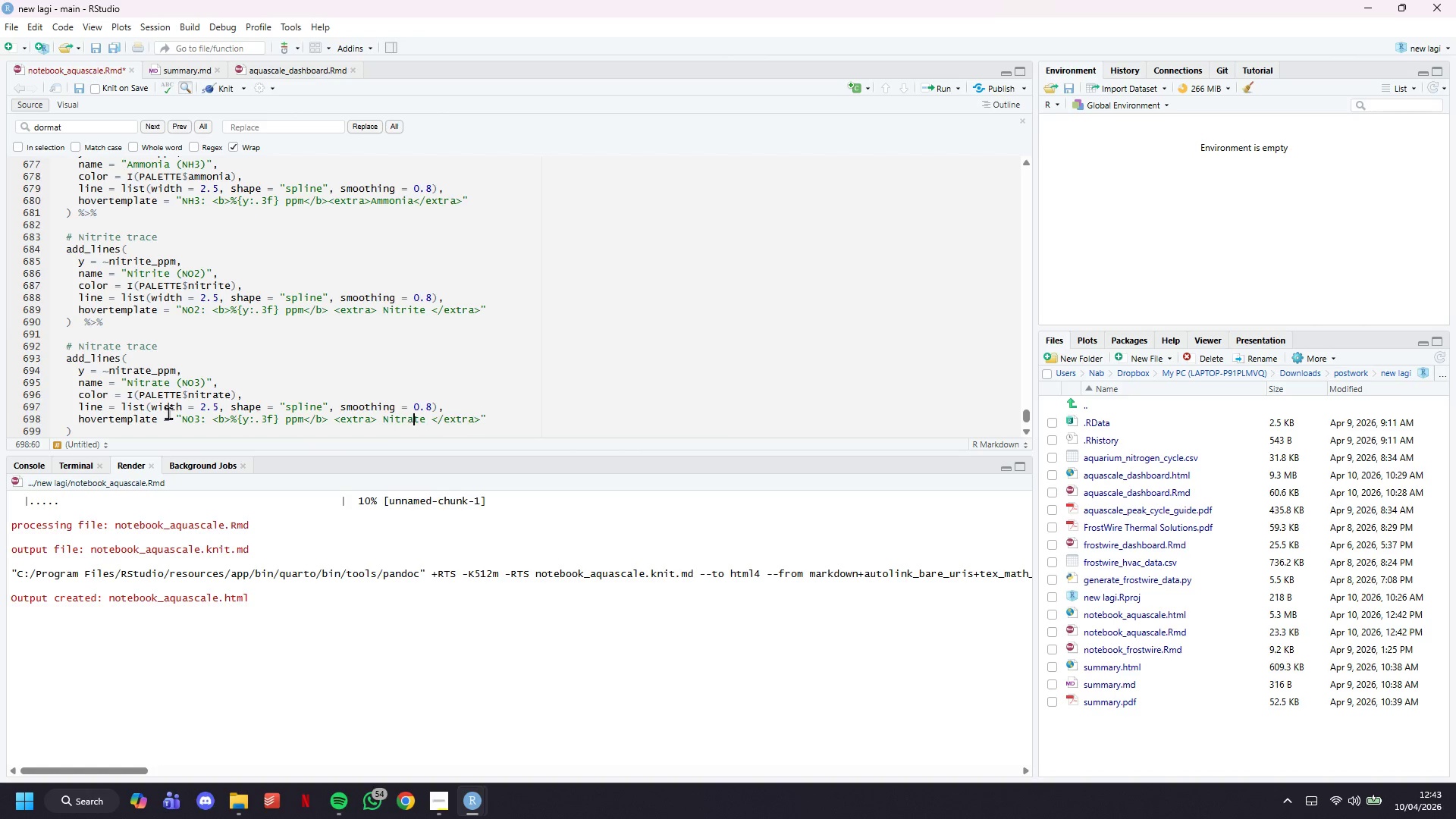 
key(A)
 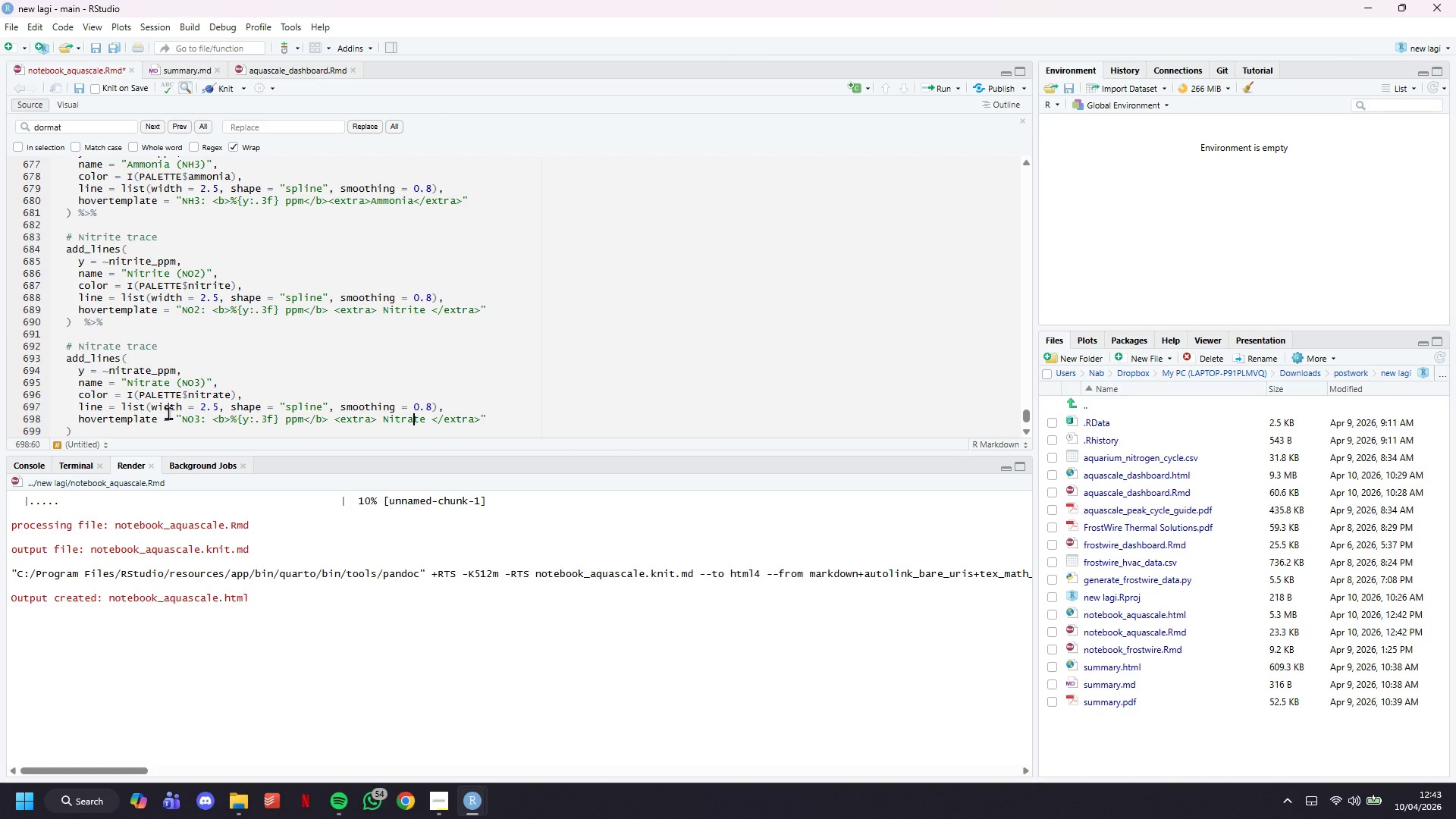 
key(ArrowDown)
 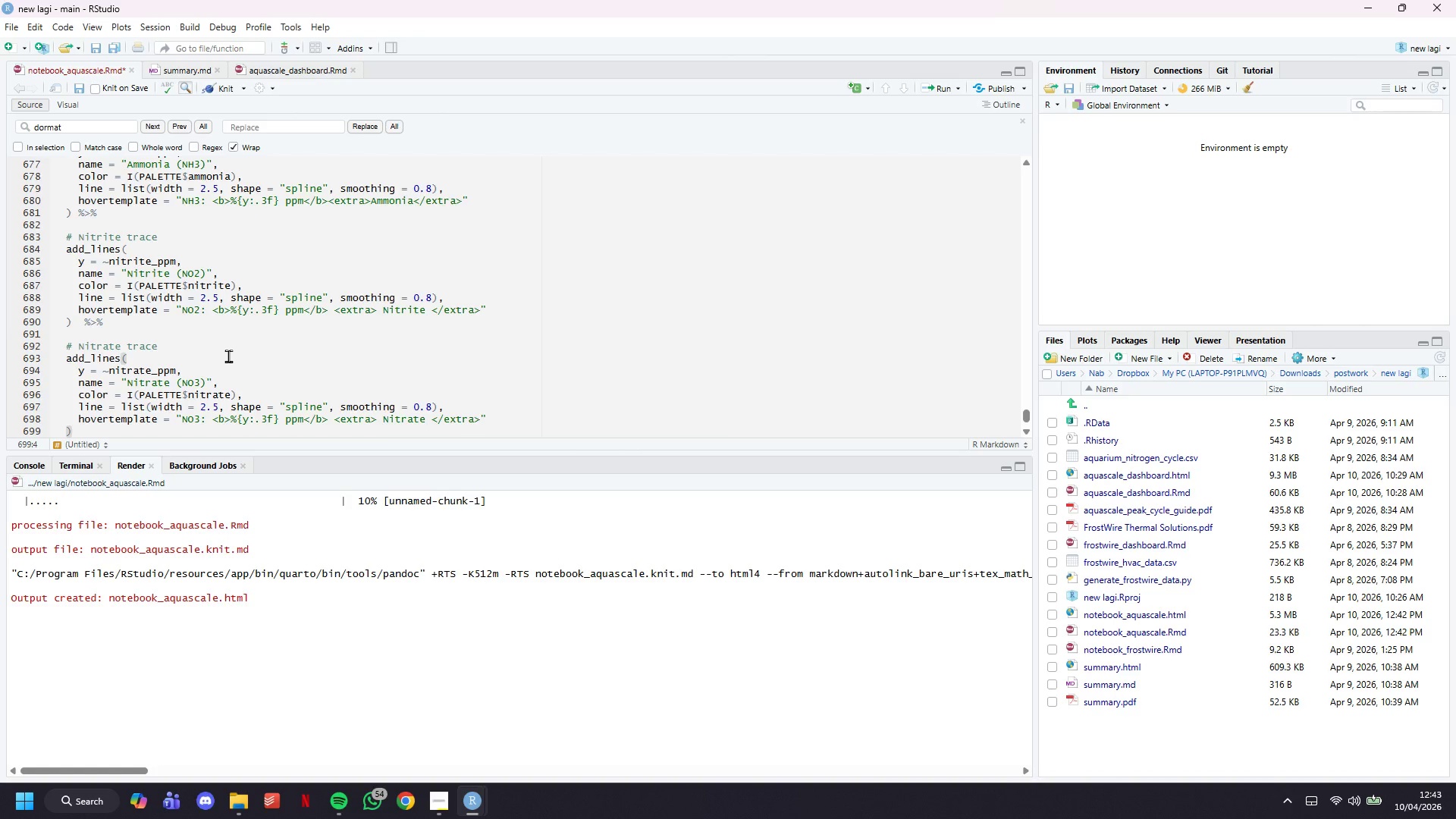 
scroll: coordinate [255, 309], scroll_direction: down, amount: 2.0
 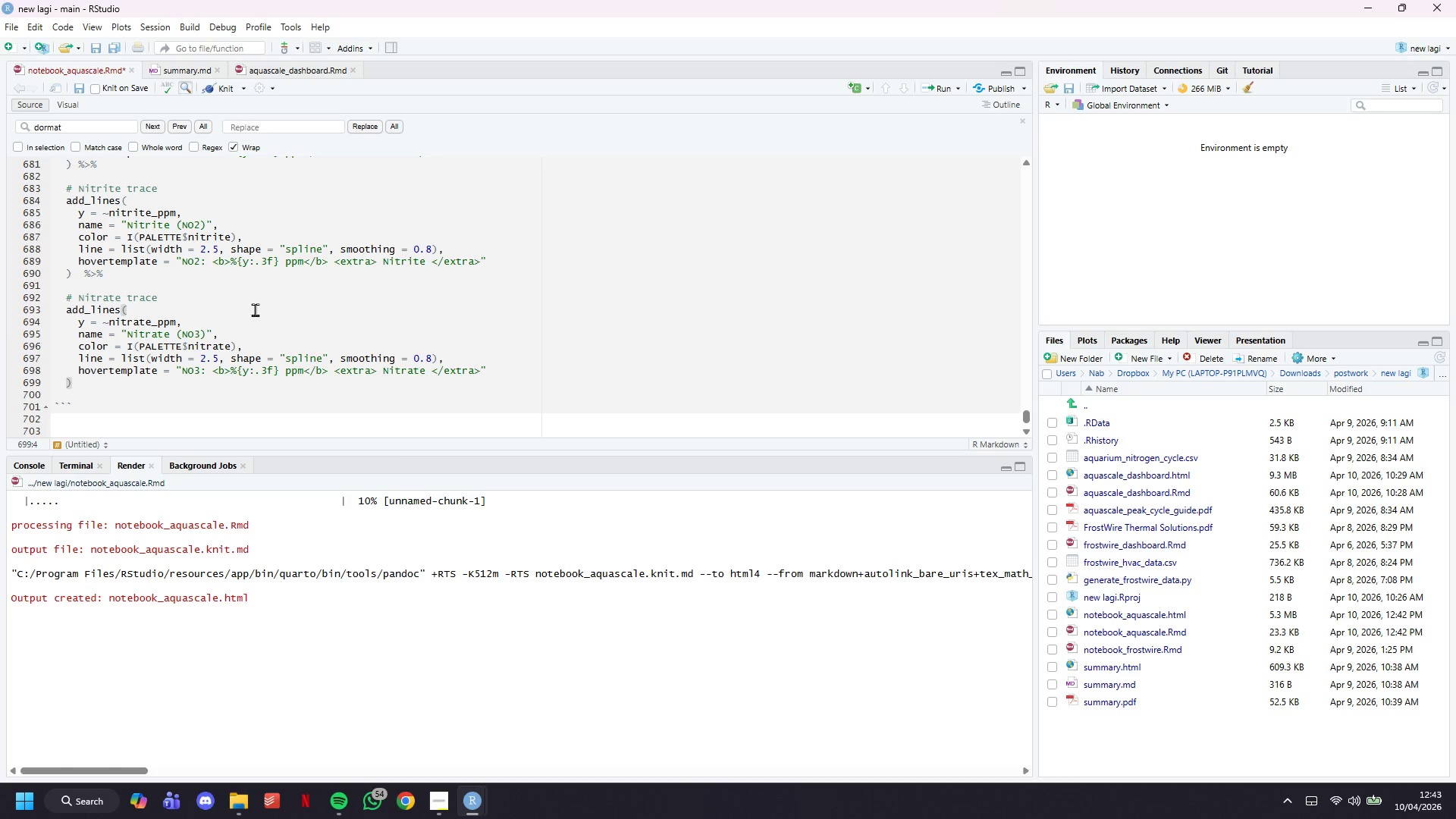 
key(Space)
 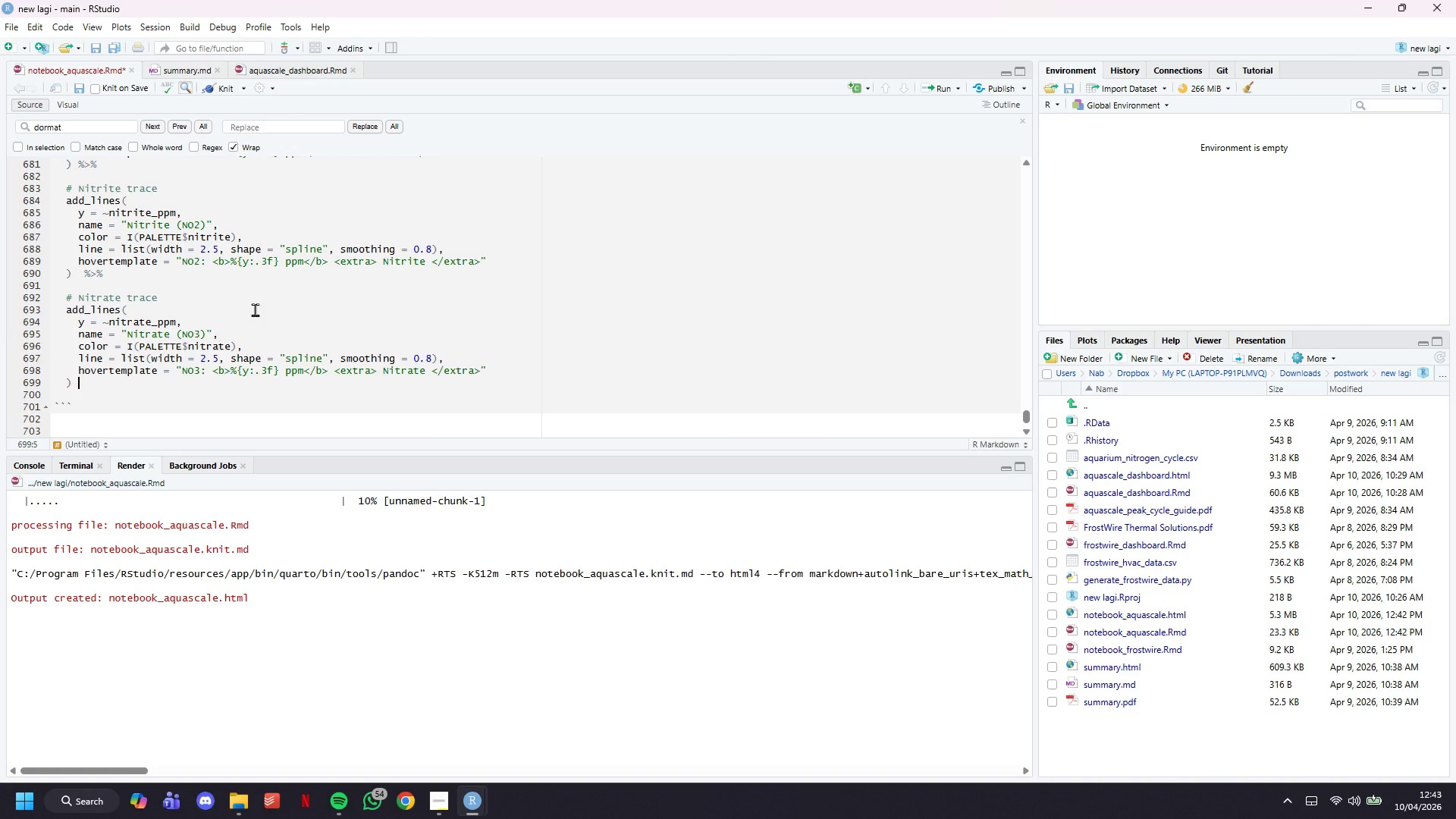 
key(Shift+5)
 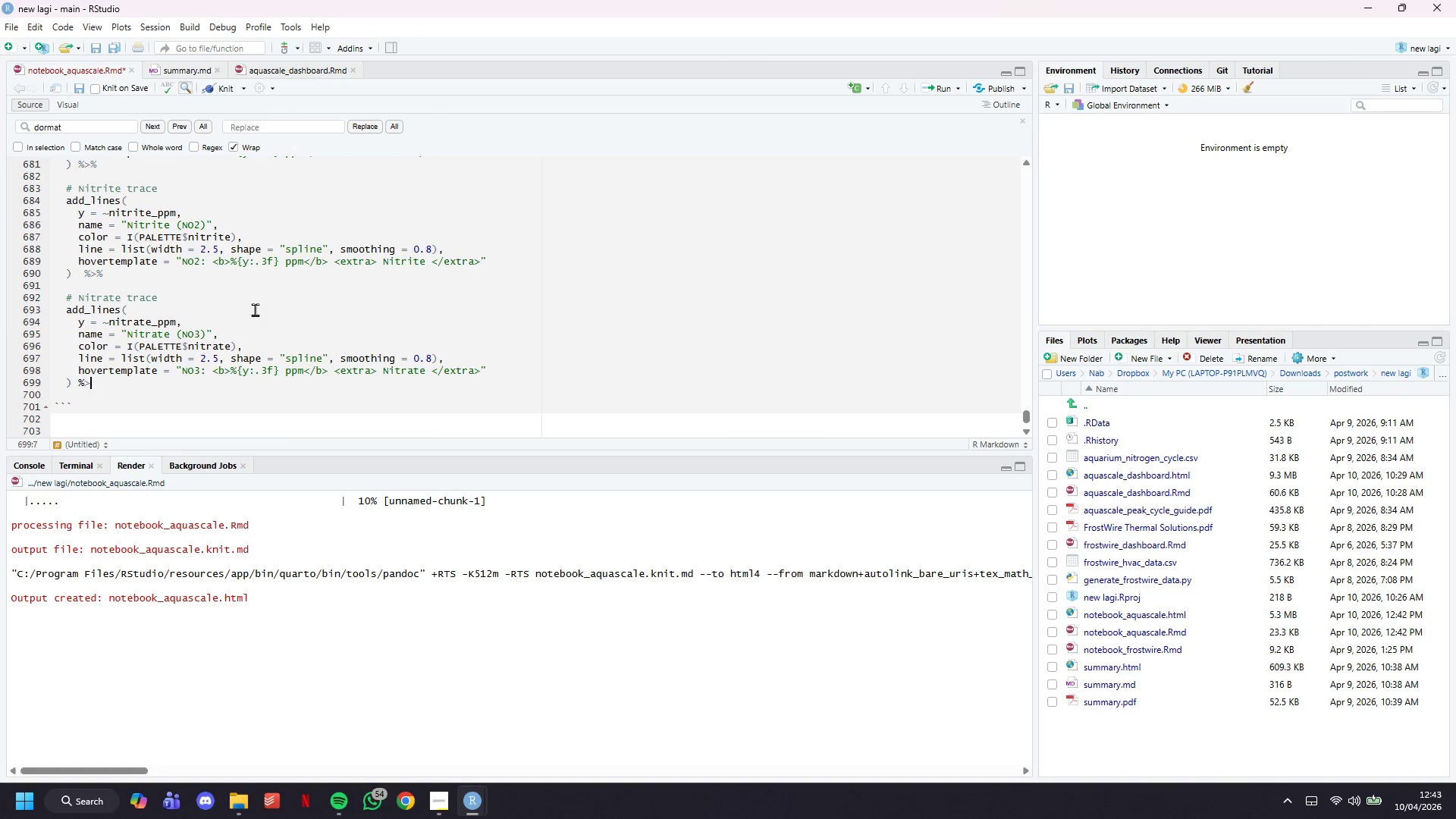 
key(Shift+Period)
 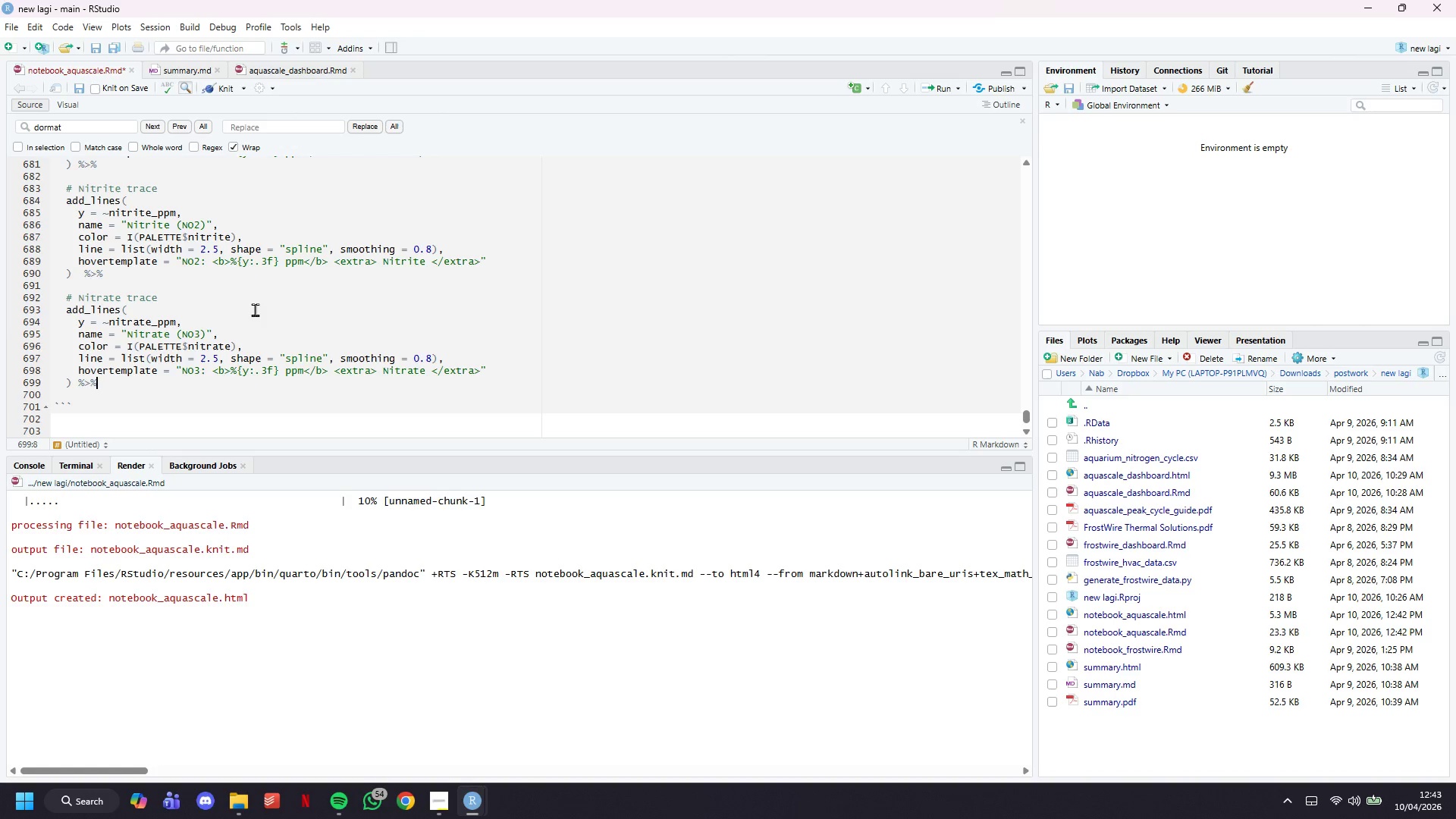 
key(Shift+5)
 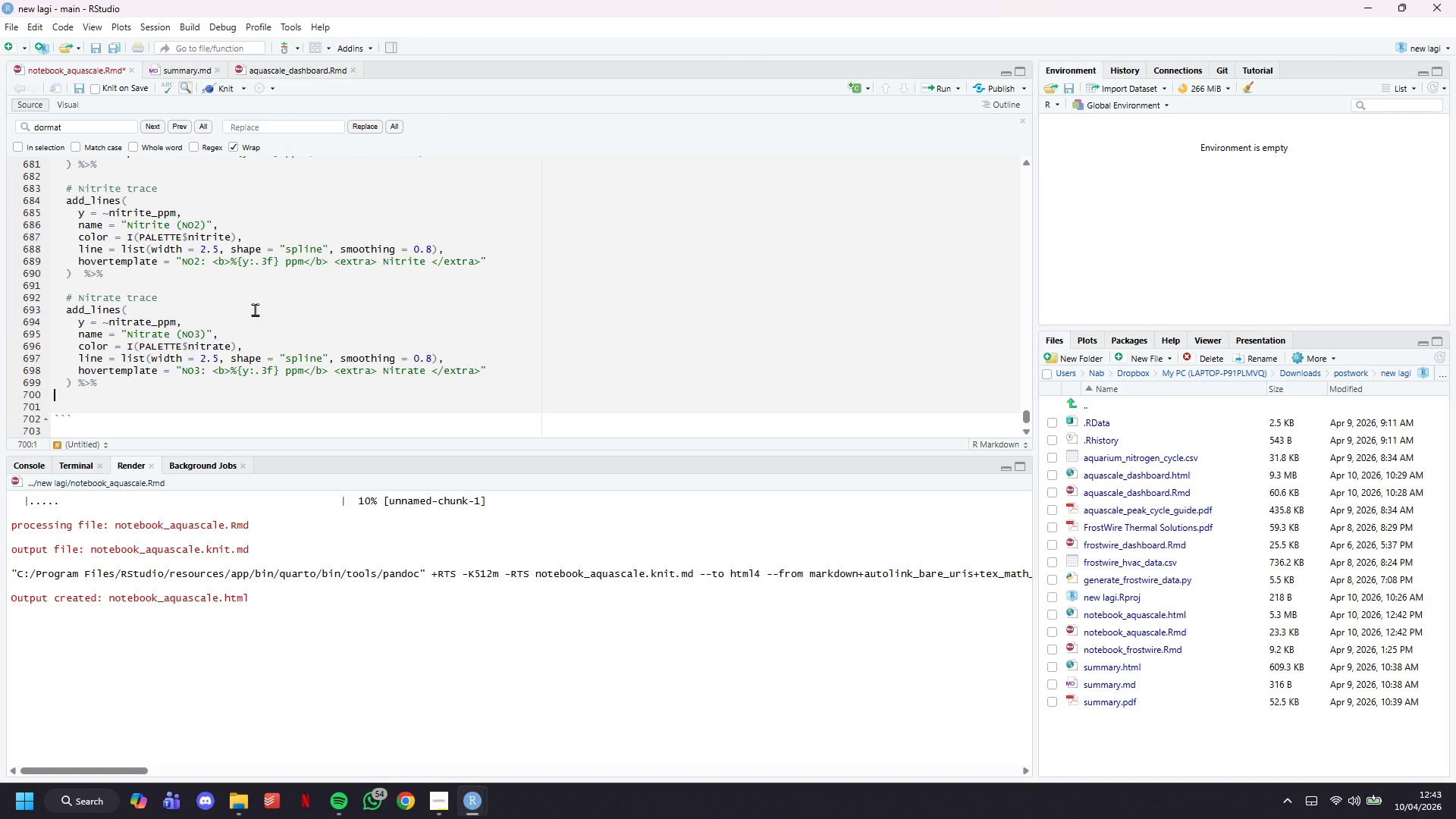 
key(Enter)
 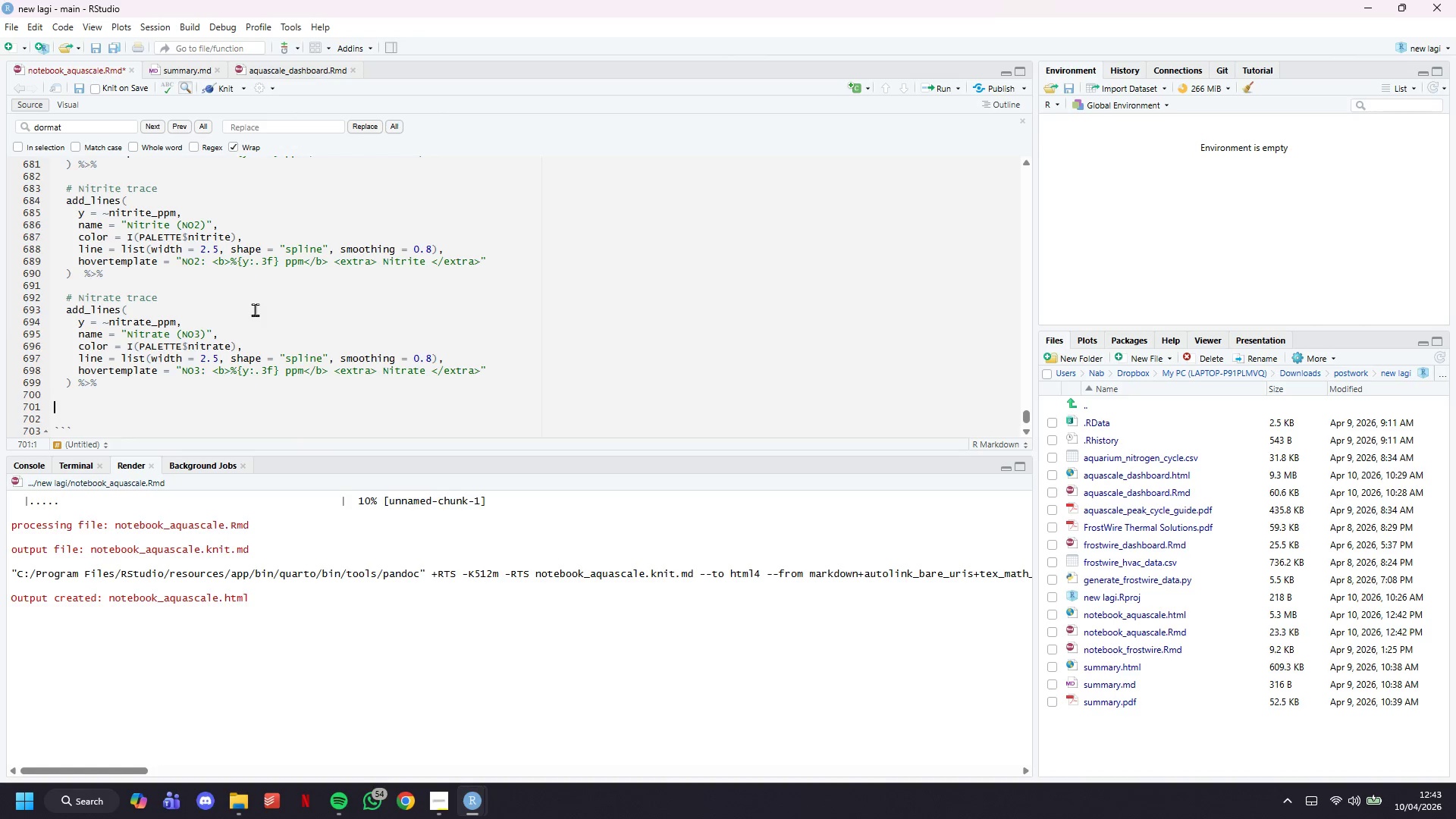 
key(Enter)
 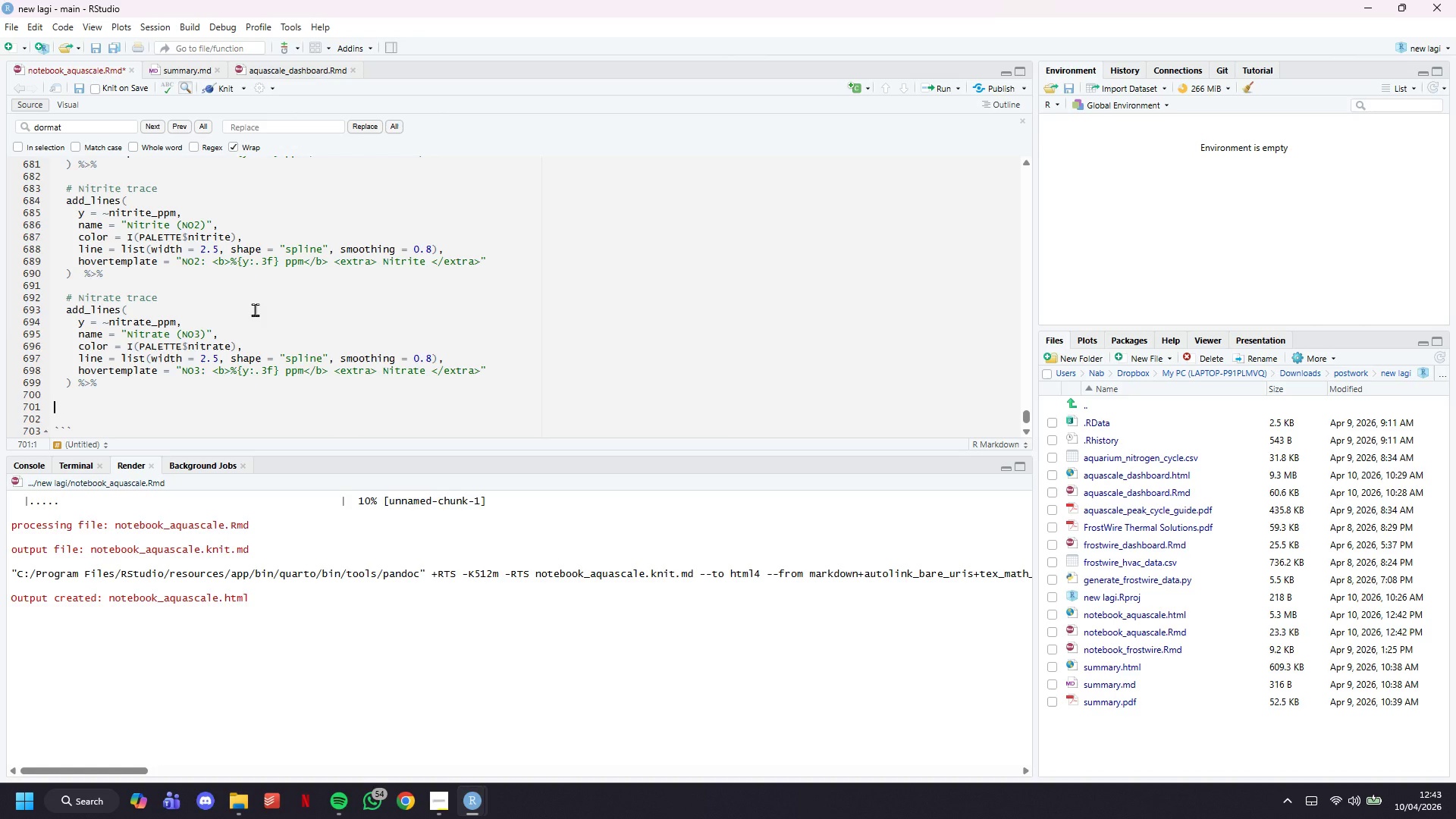 
key(Control+V)
 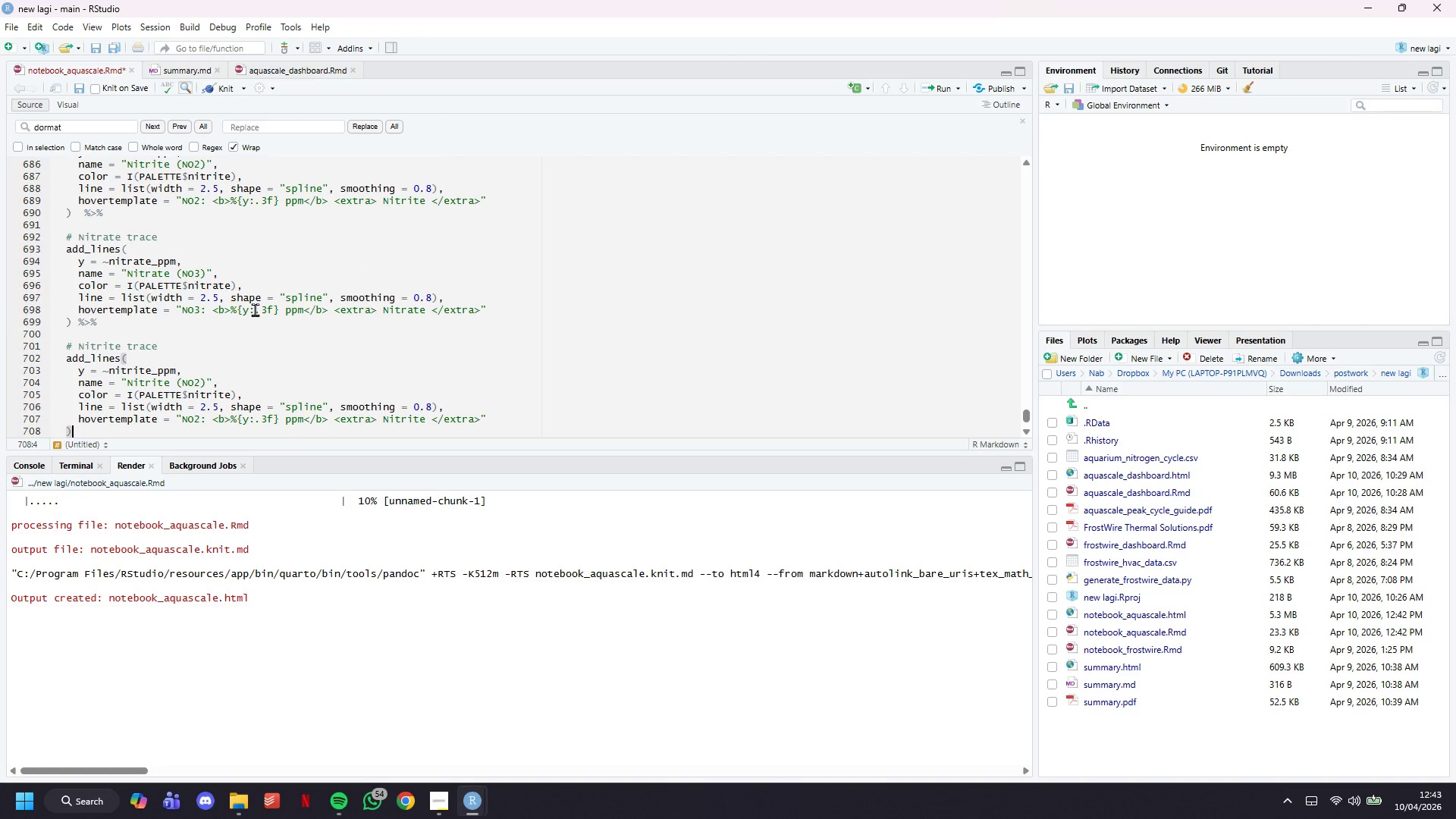 
left_click([257, 349])
 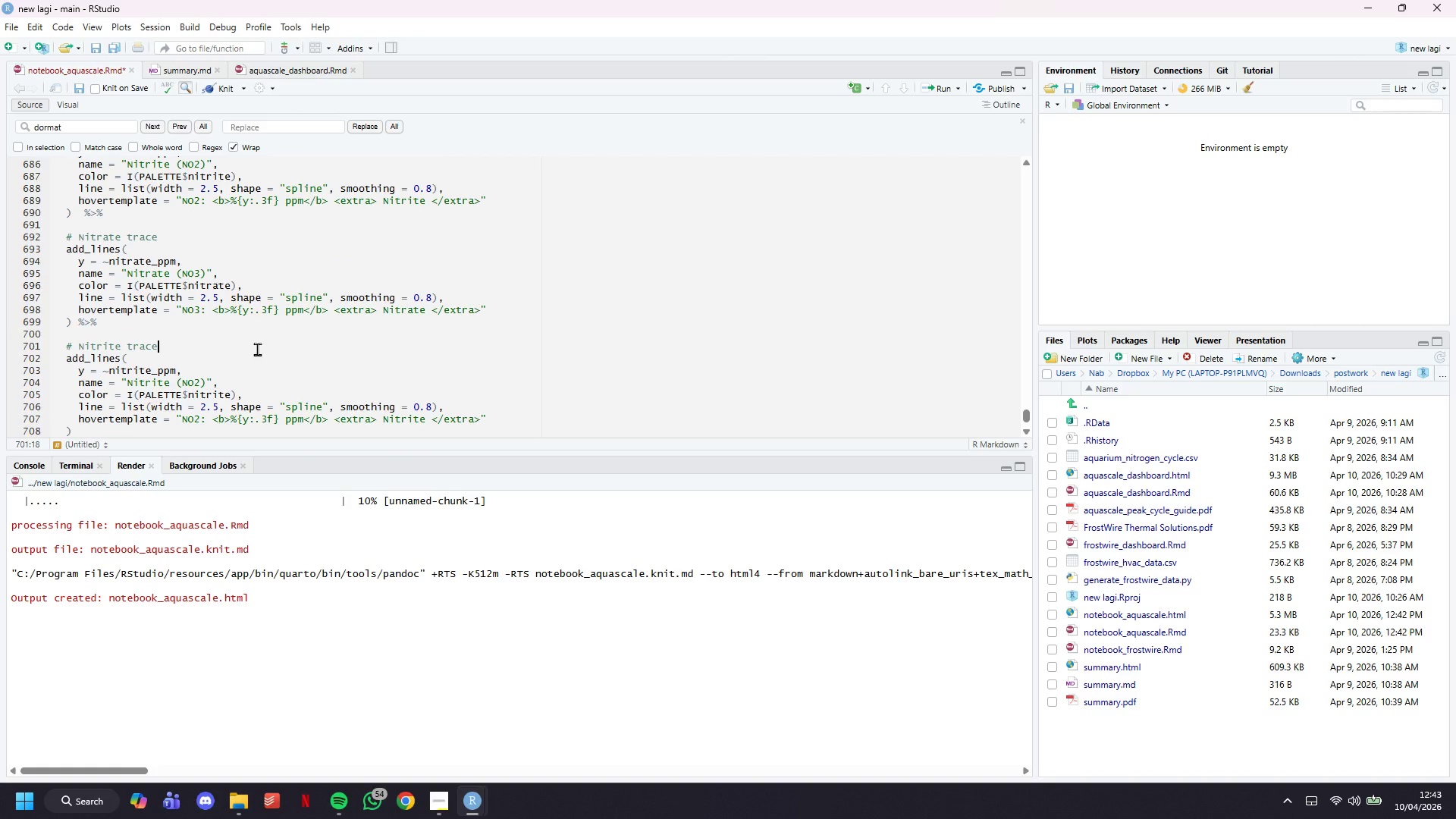 
key(ArrowLeft)
 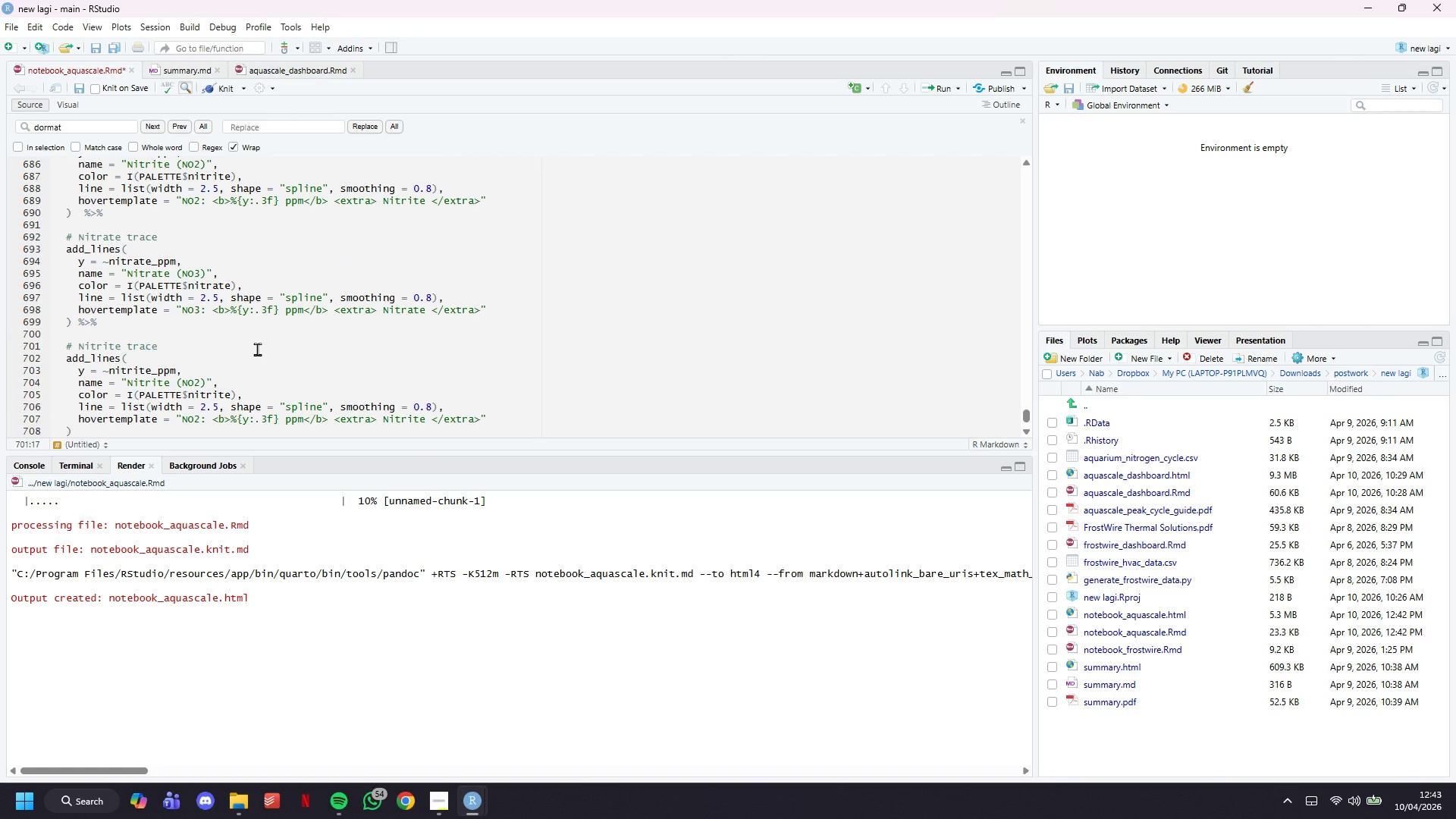 
key(ArrowRight)
 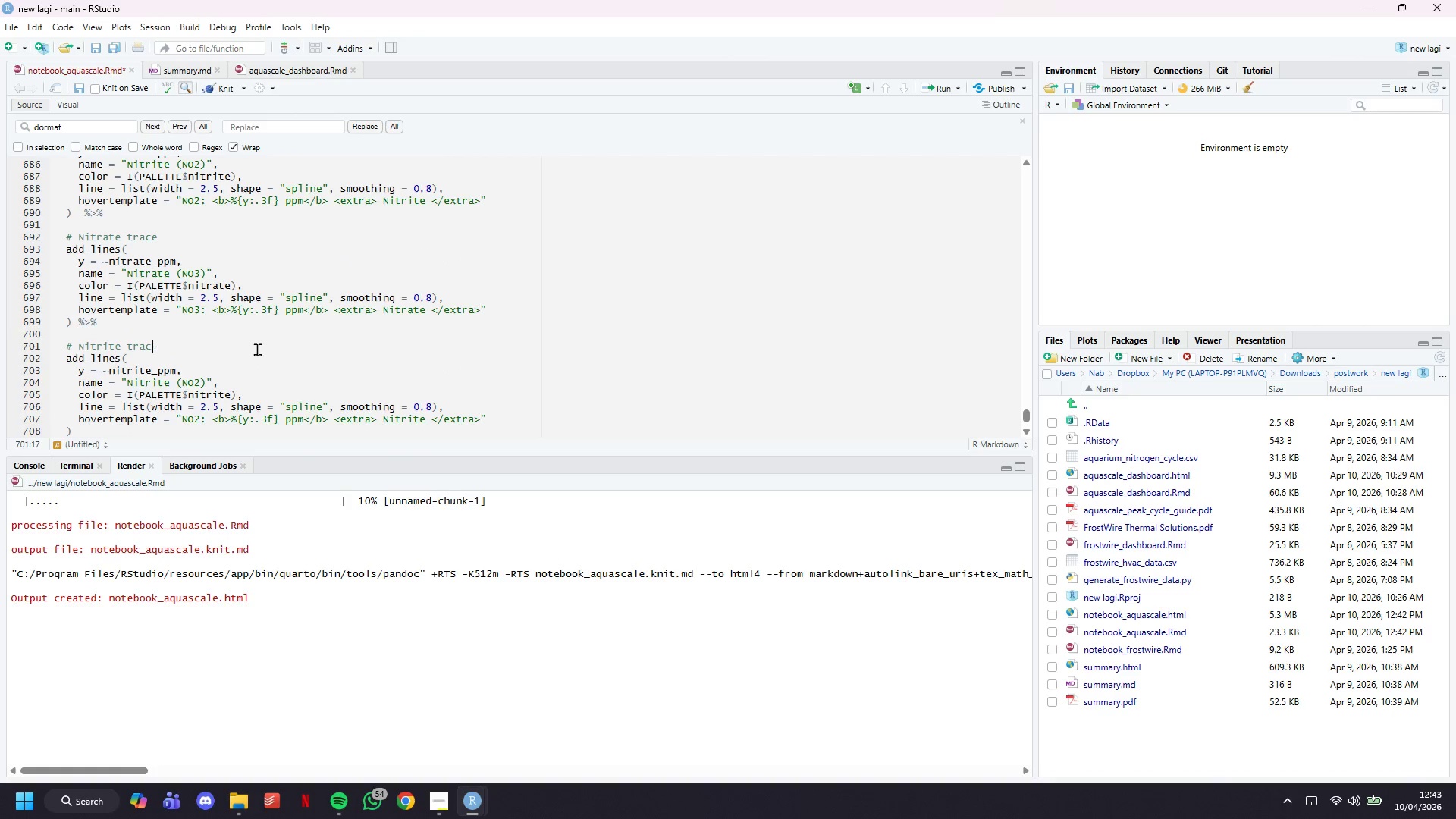 
hold_key(key=Backspace, duration=0.83)
 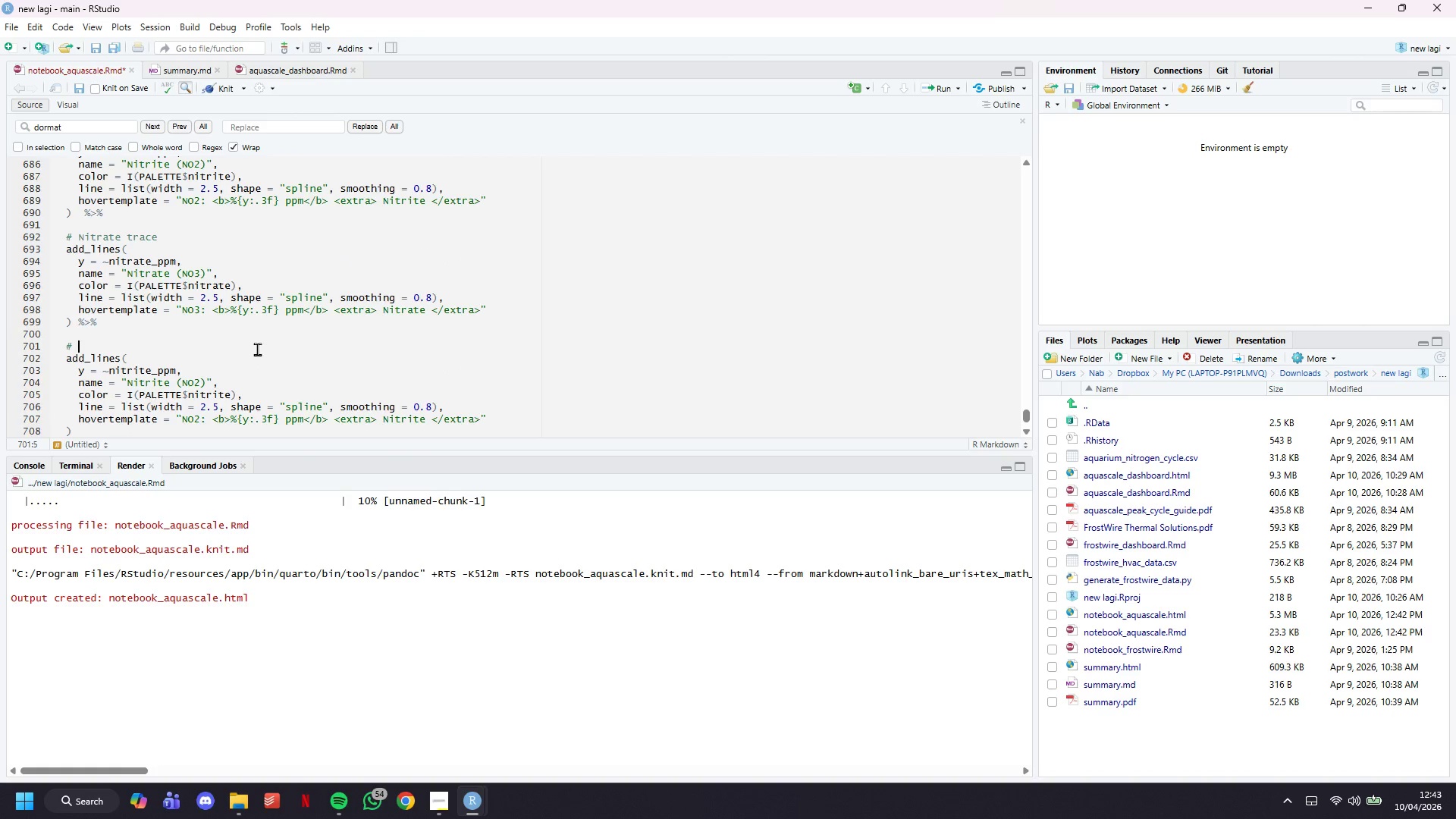 
key(Backspace)
type(pH on secondary axis)
 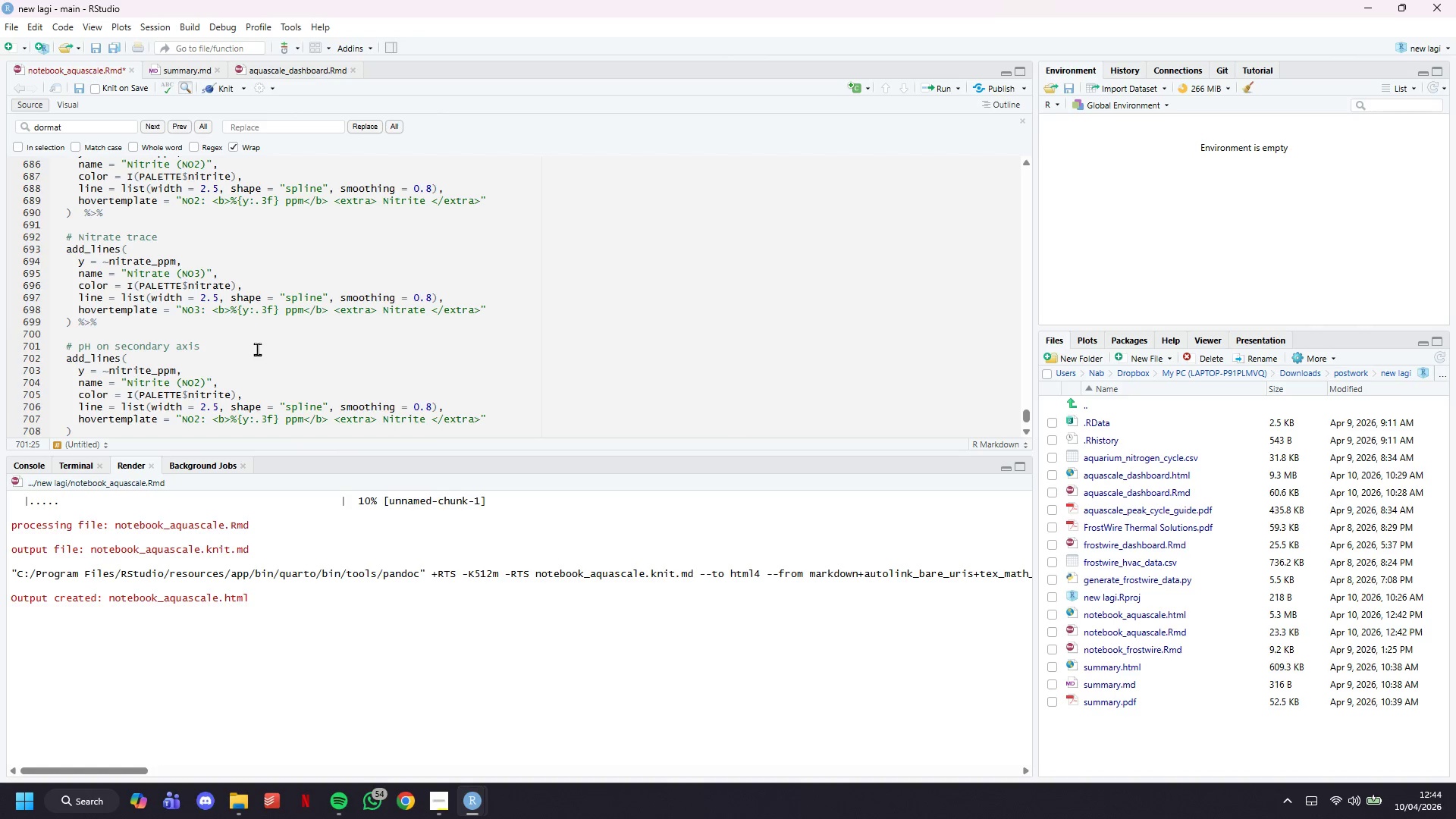 
wait(28.69)
 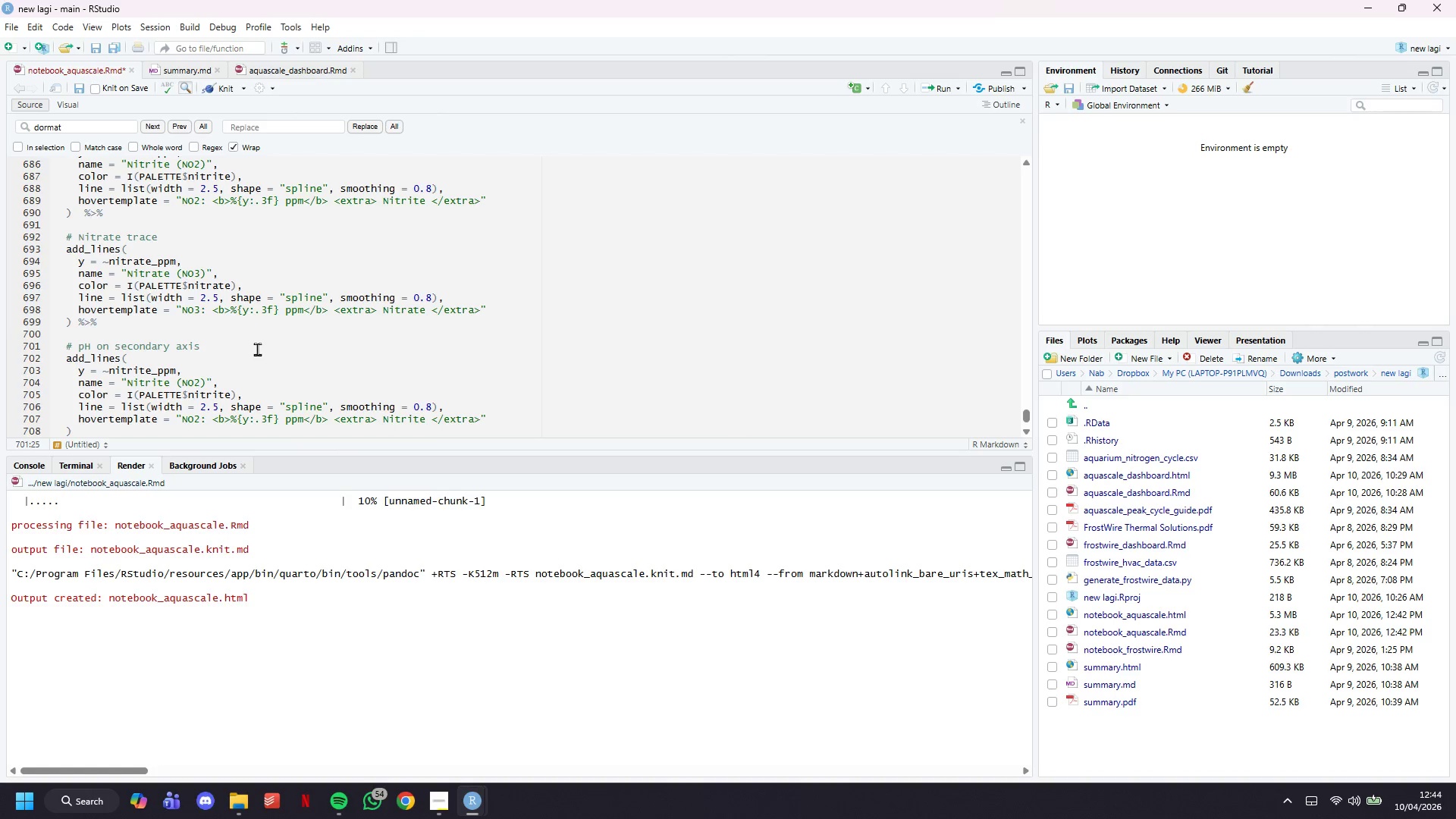 
scroll: coordinate [497, 263], scroll_direction: down, amount: 5.0
 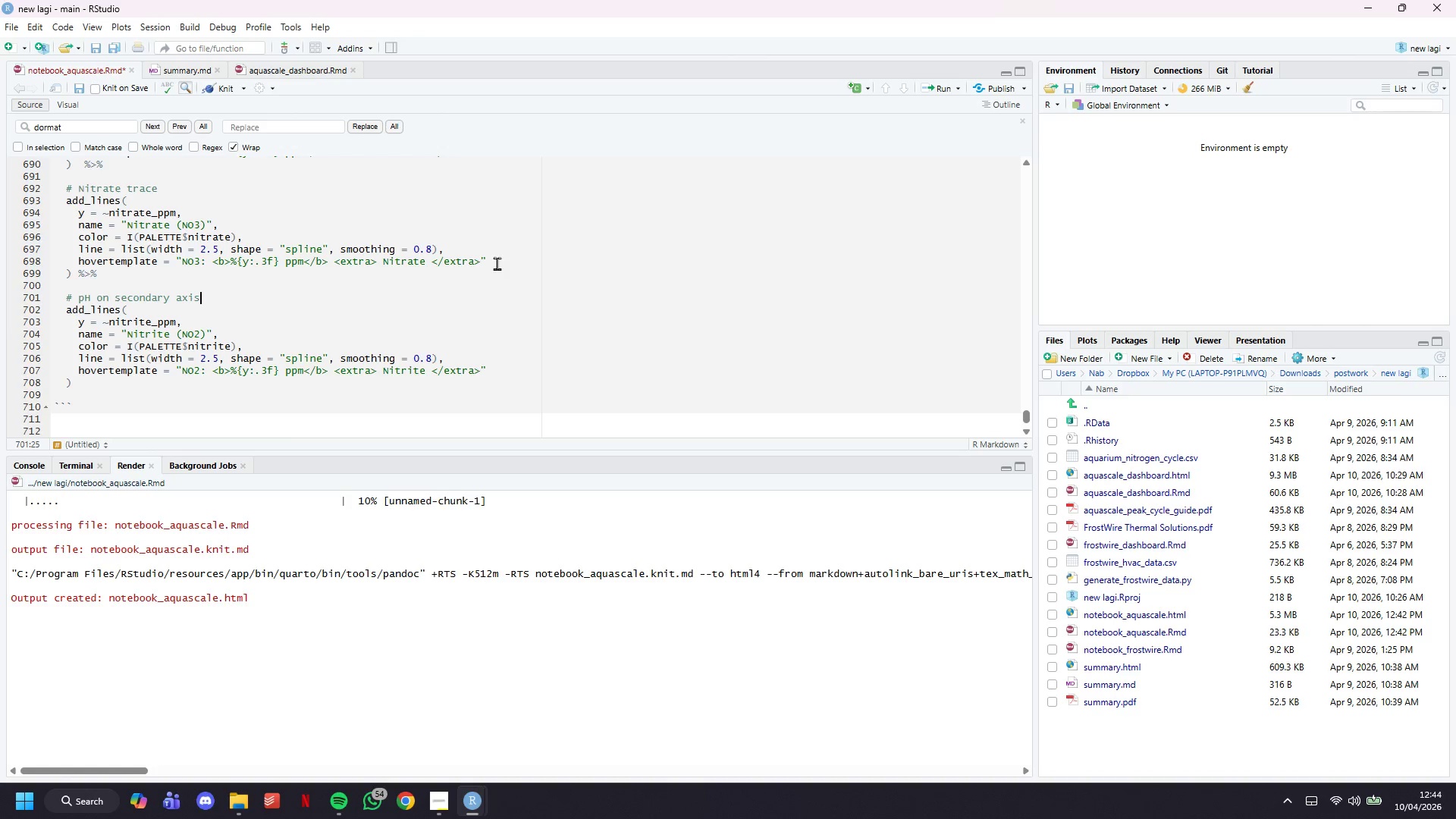 
wait(16.29)
 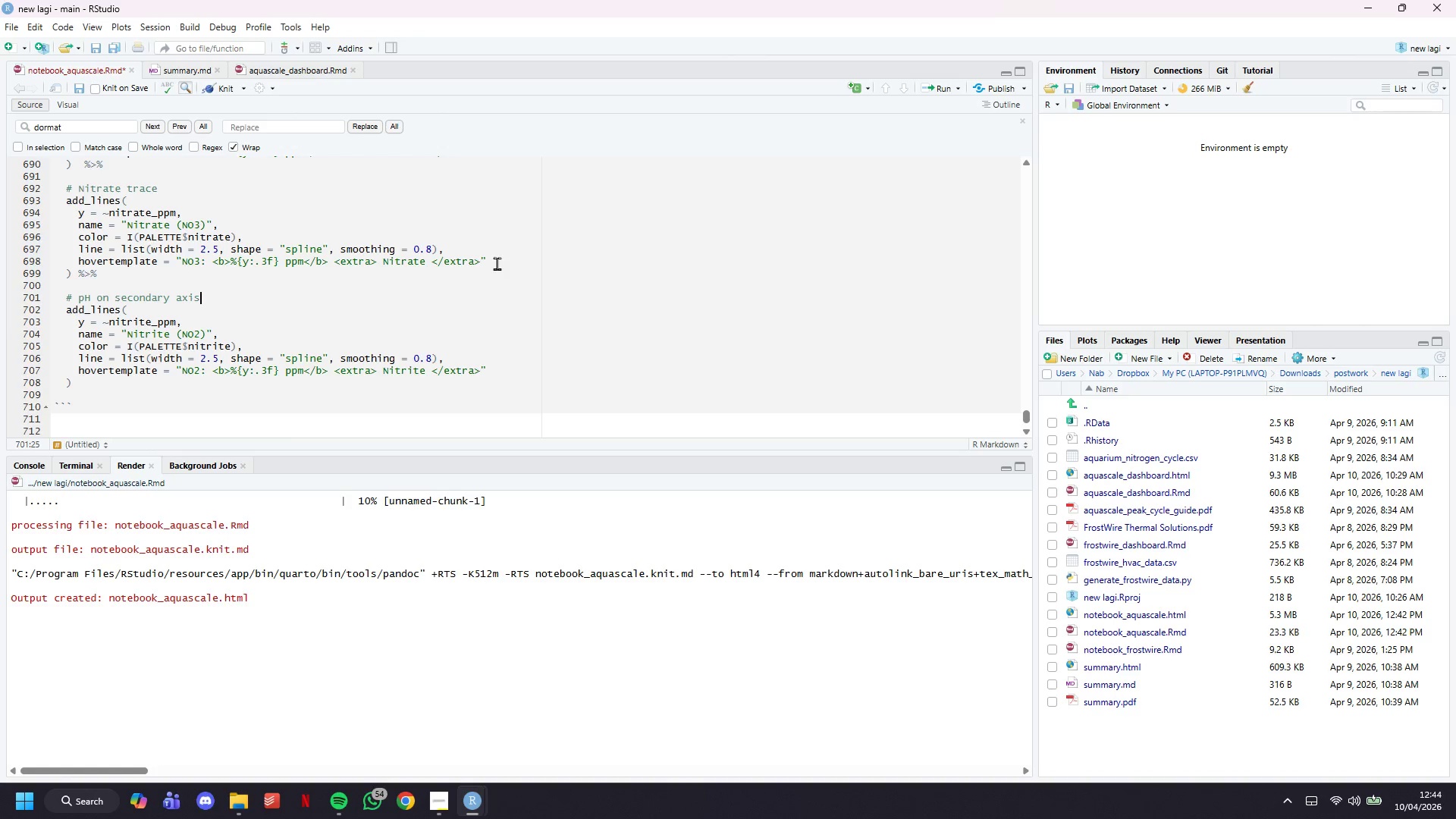 
key(ArrowDown)
 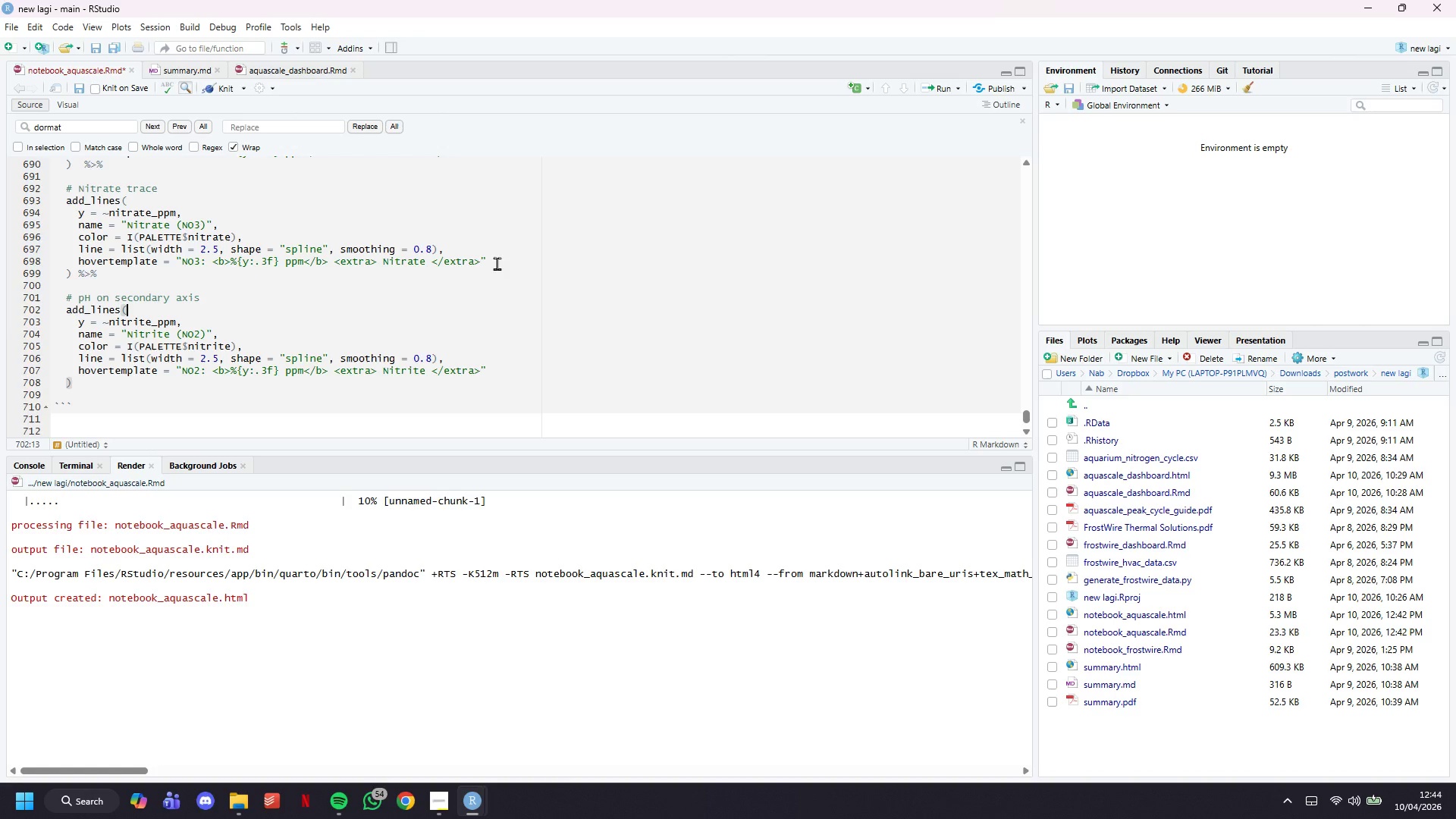 
key(ArrowDown)
 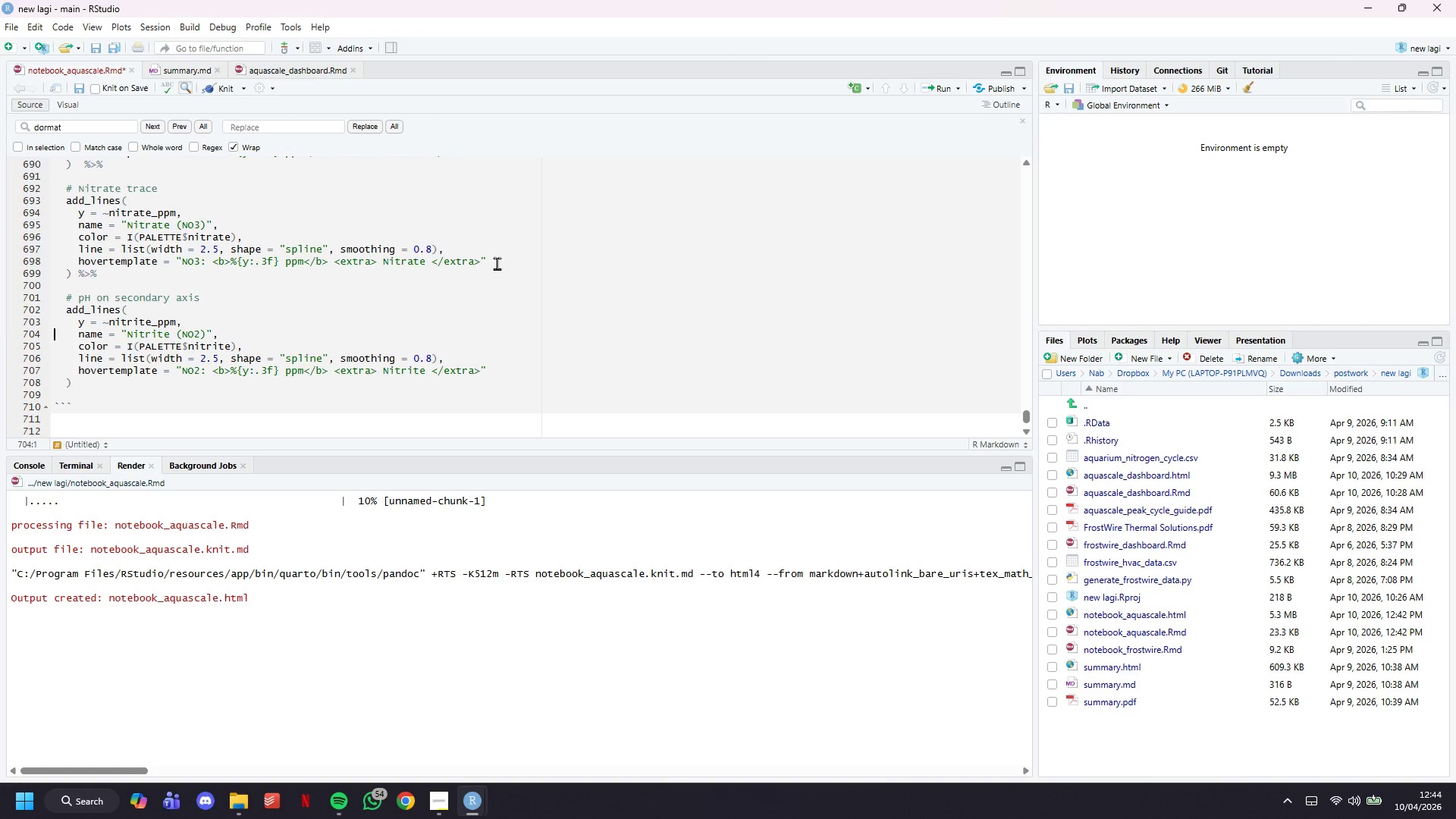 
key(ArrowRight)
 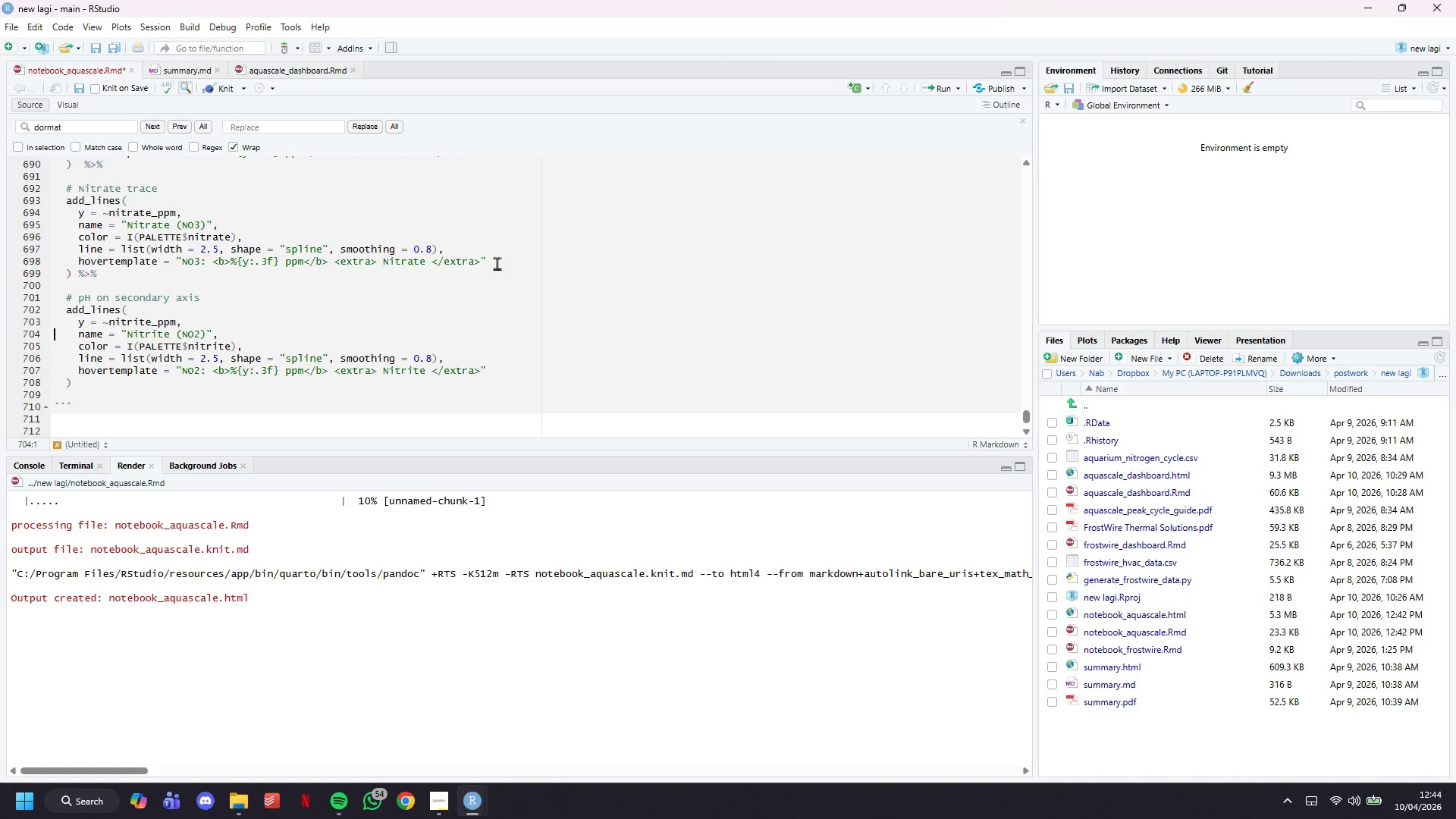 
key(ArrowRight)
 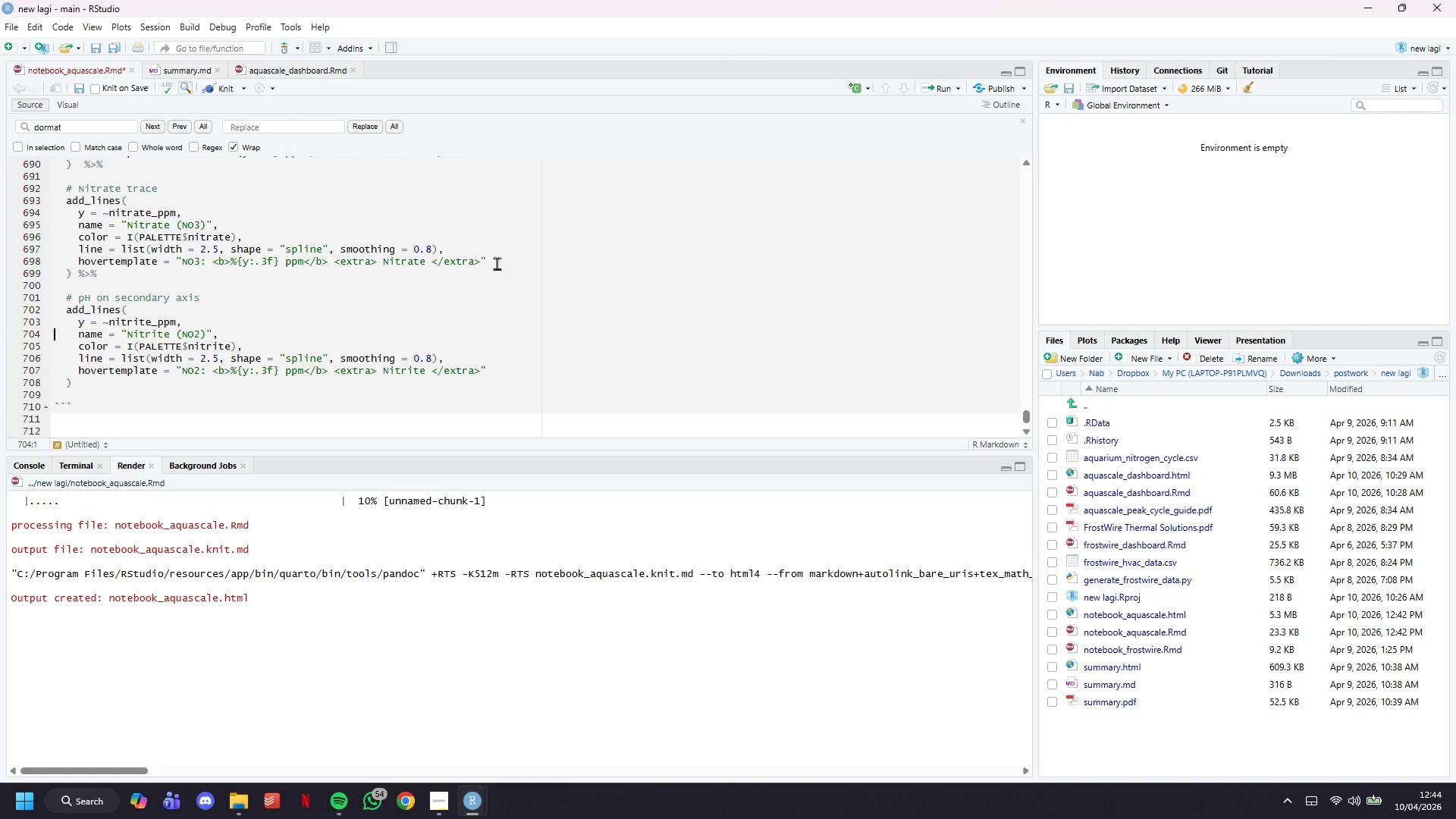 
key(ArrowLeft)
 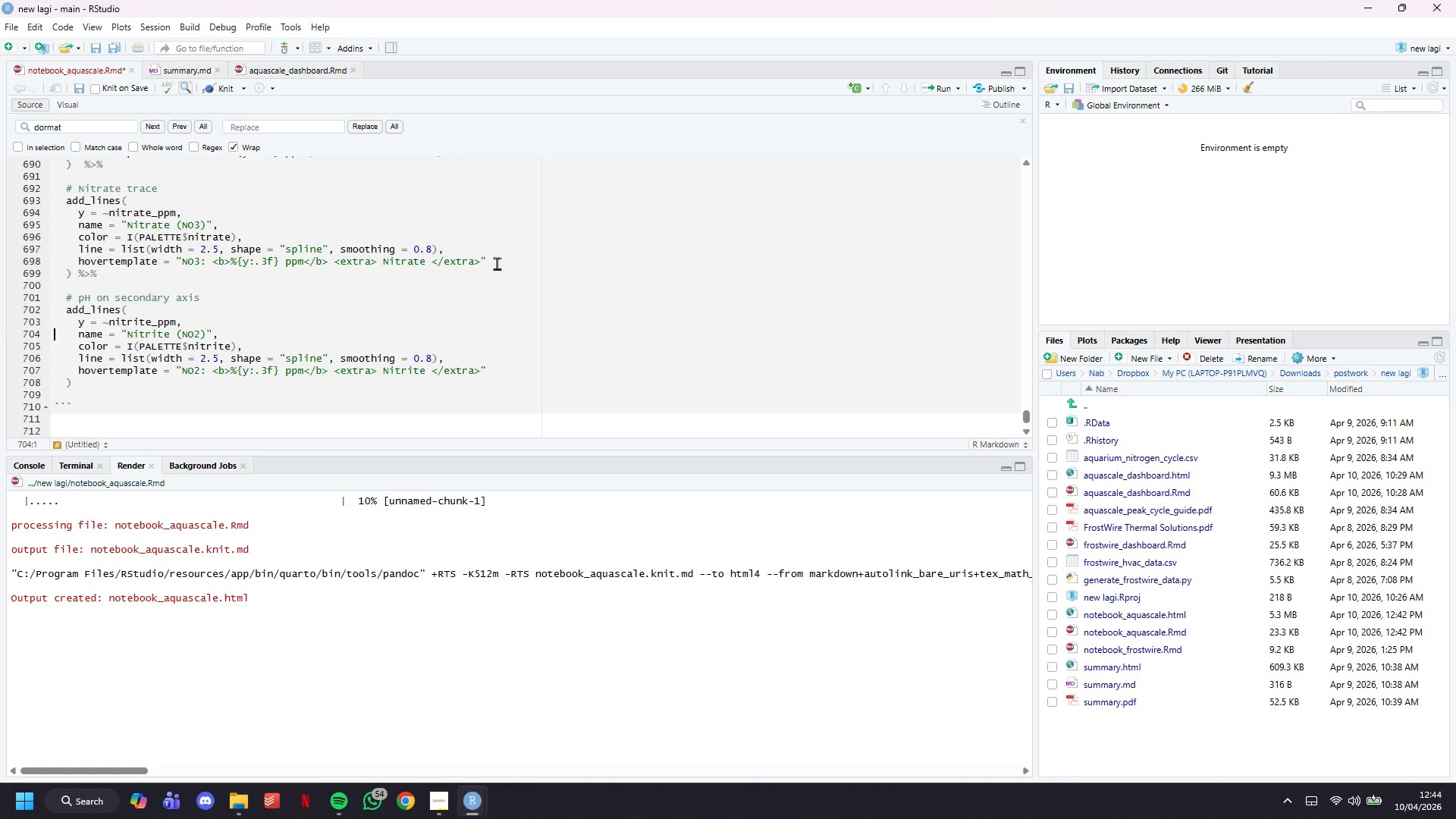 
key(ArrowLeft)
 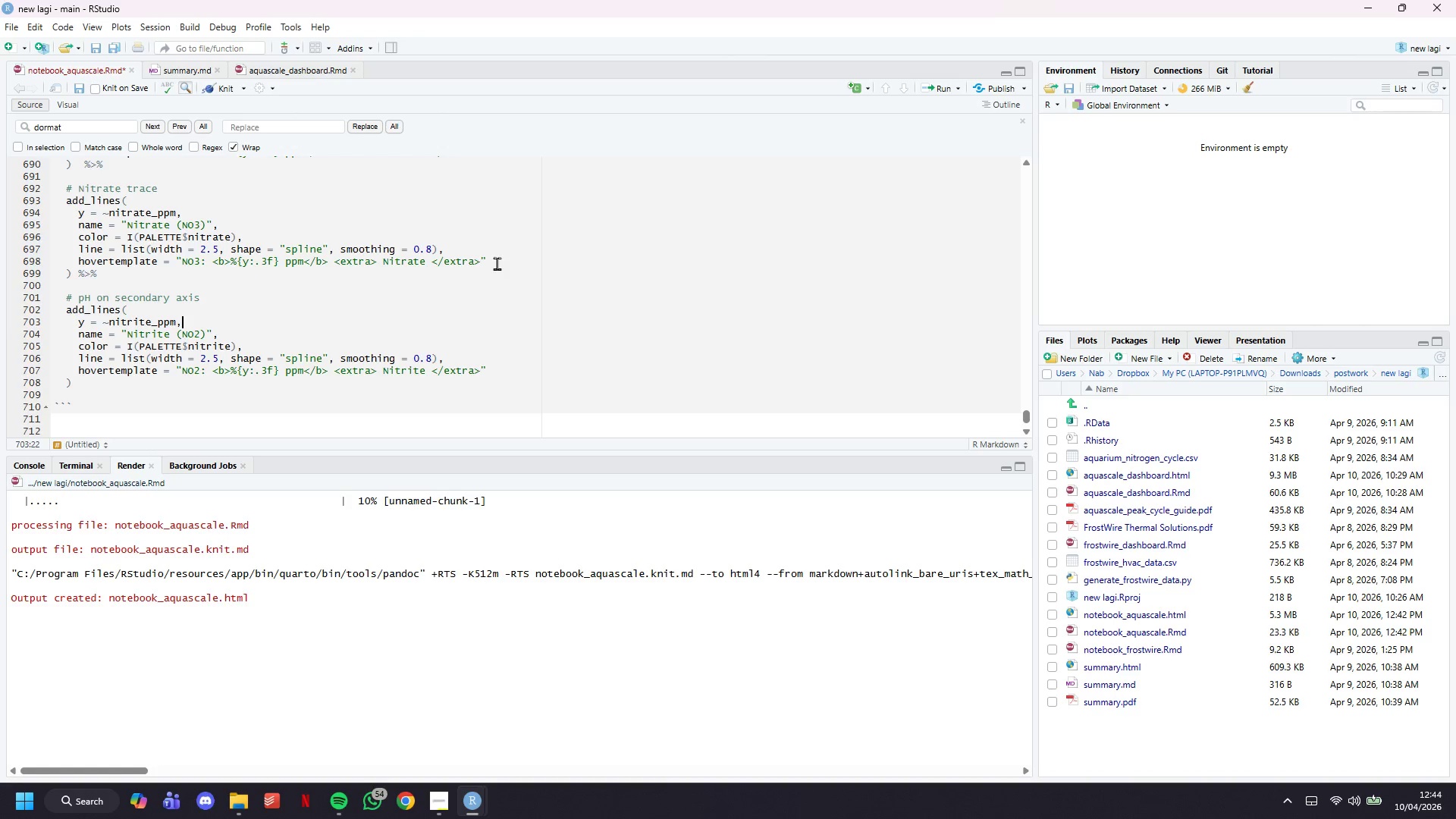 
key(ArrowLeft)
 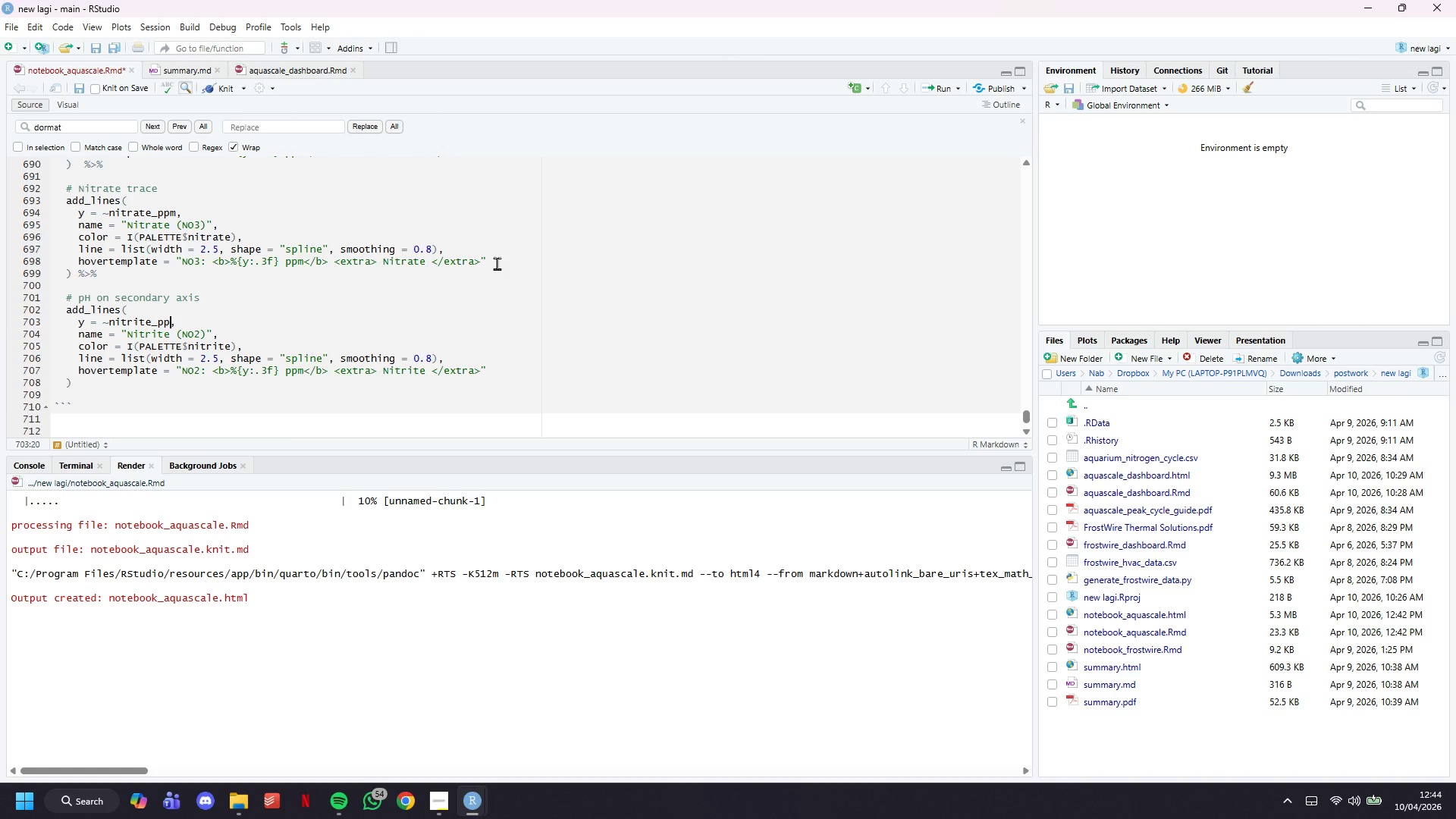 
key(Backspace)
key(Backspace)
key(Backspace)
type(ph)
 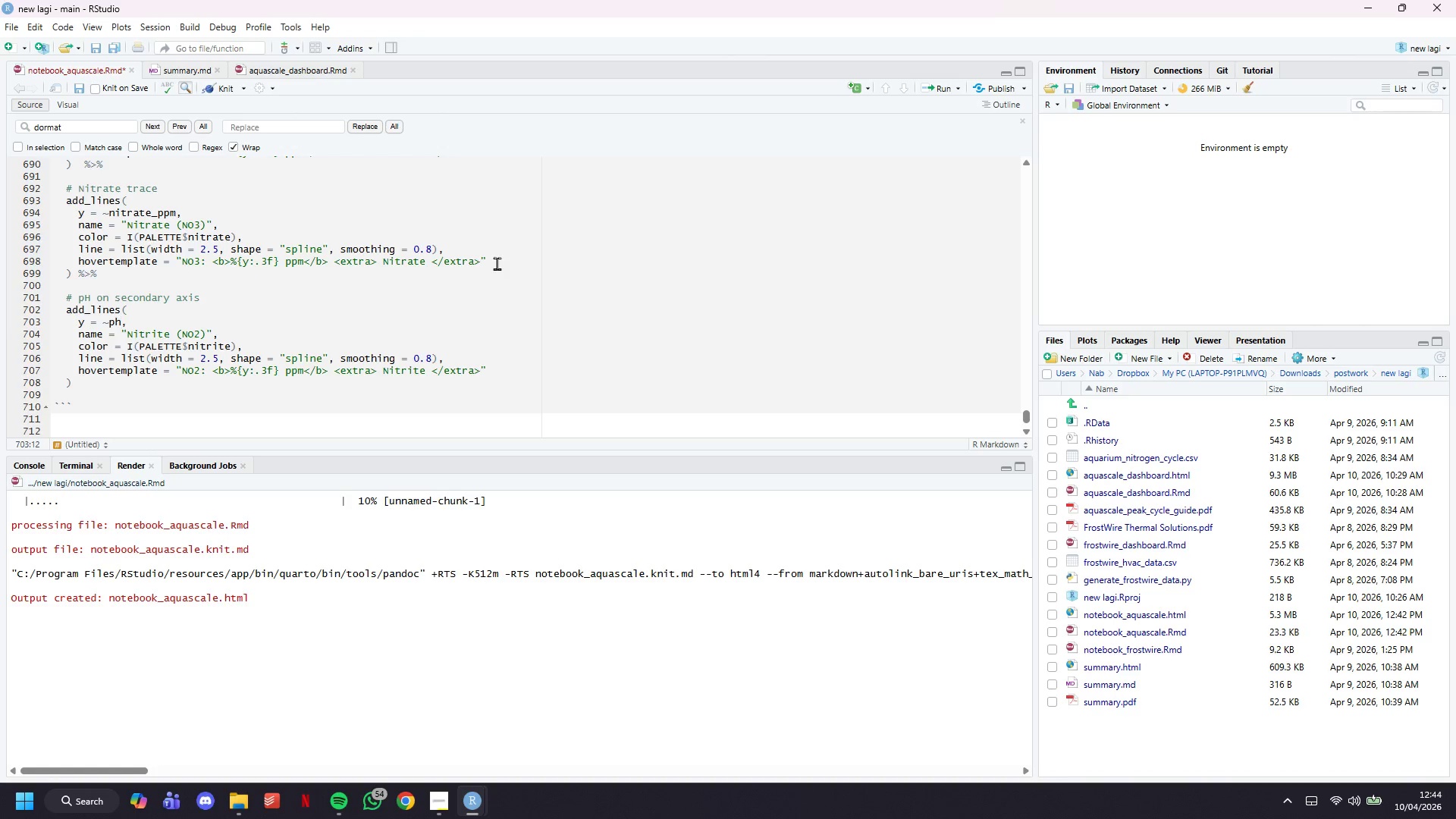 
wait(7.84)
 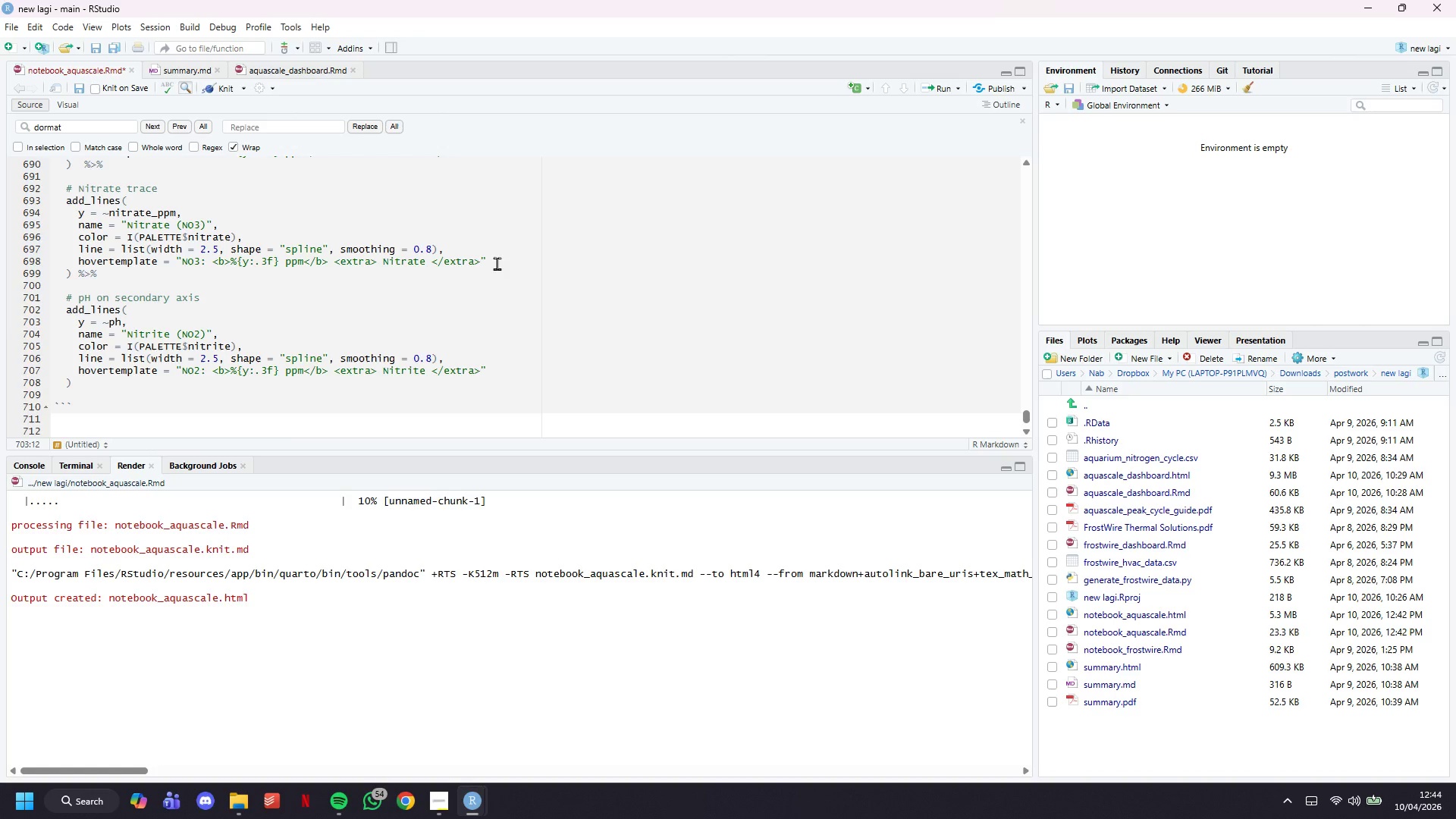 
key(ArrowDown)
 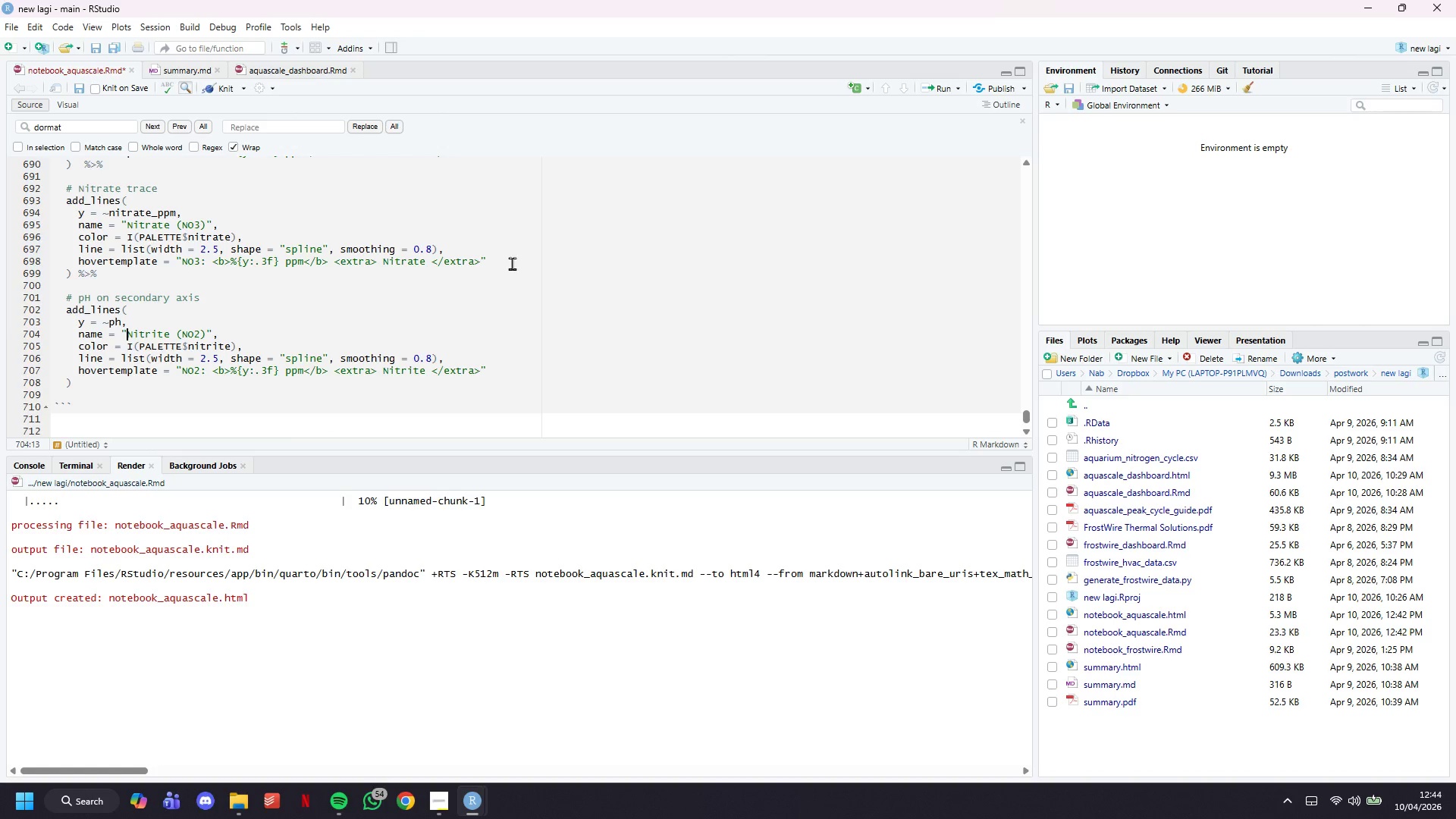 
hold_key(key=ArrowRight, duration=0.88)
 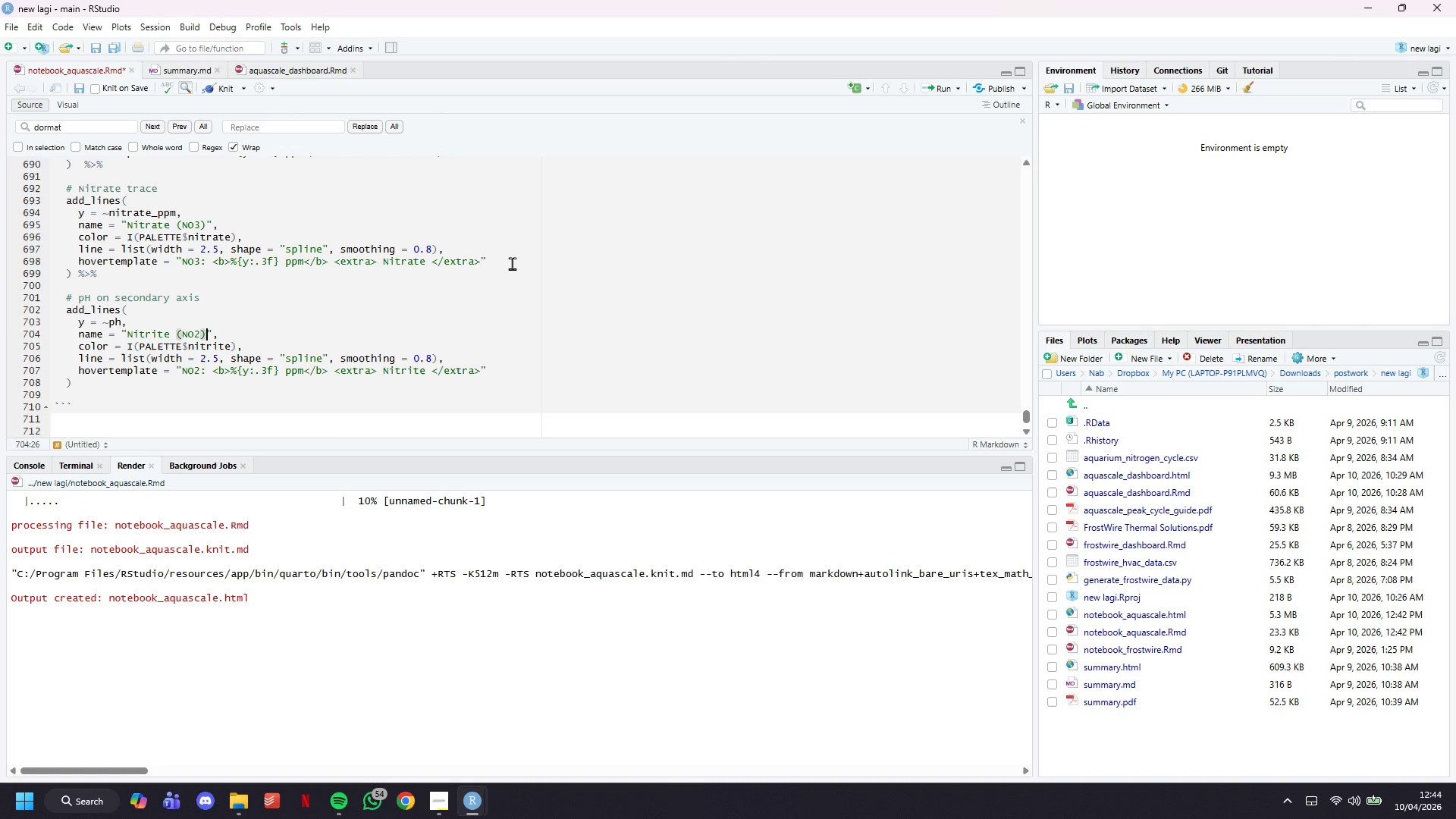 
key(ArrowRight)
 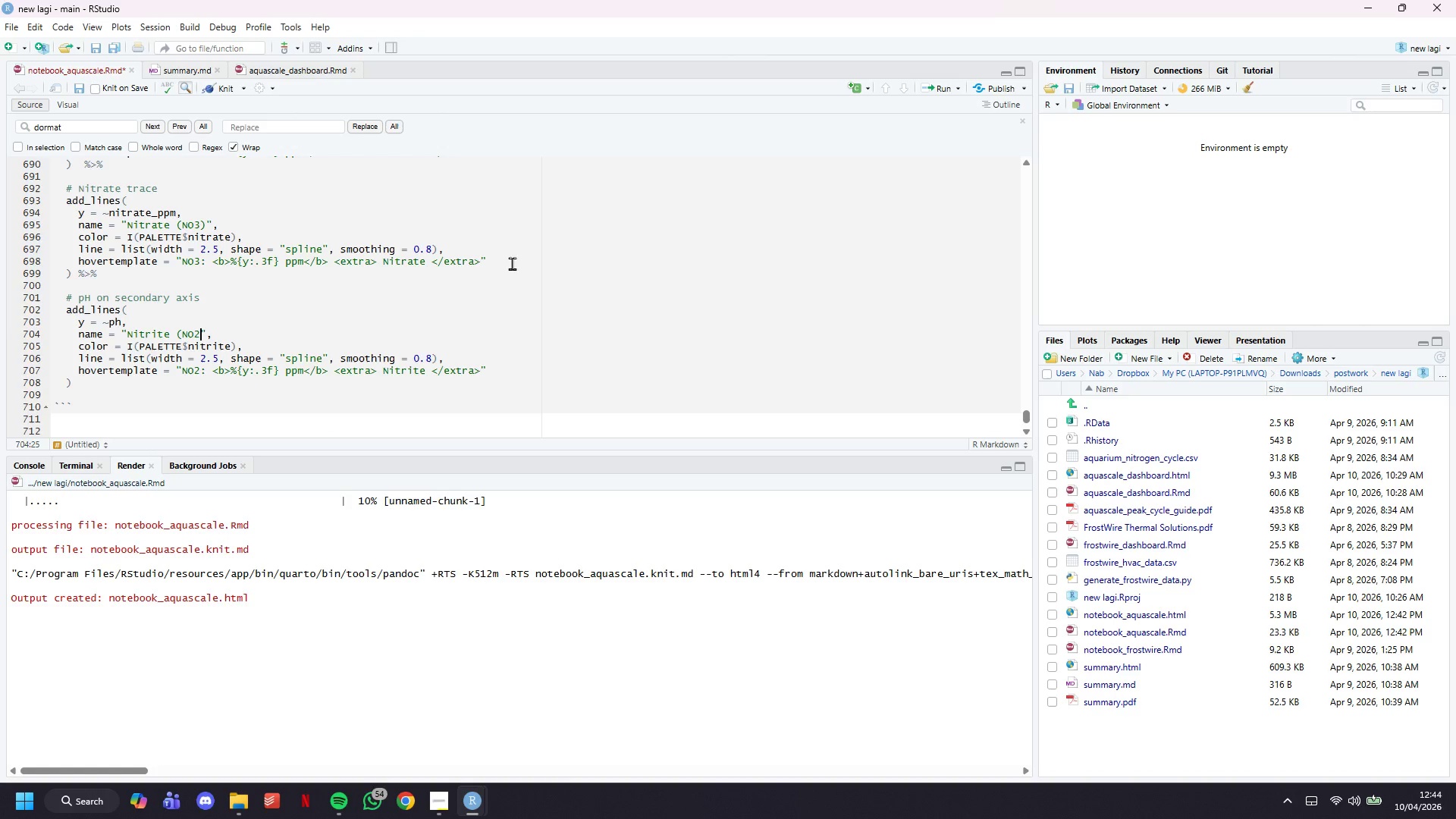 
hold_key(key=Backspace, duration=0.69)
 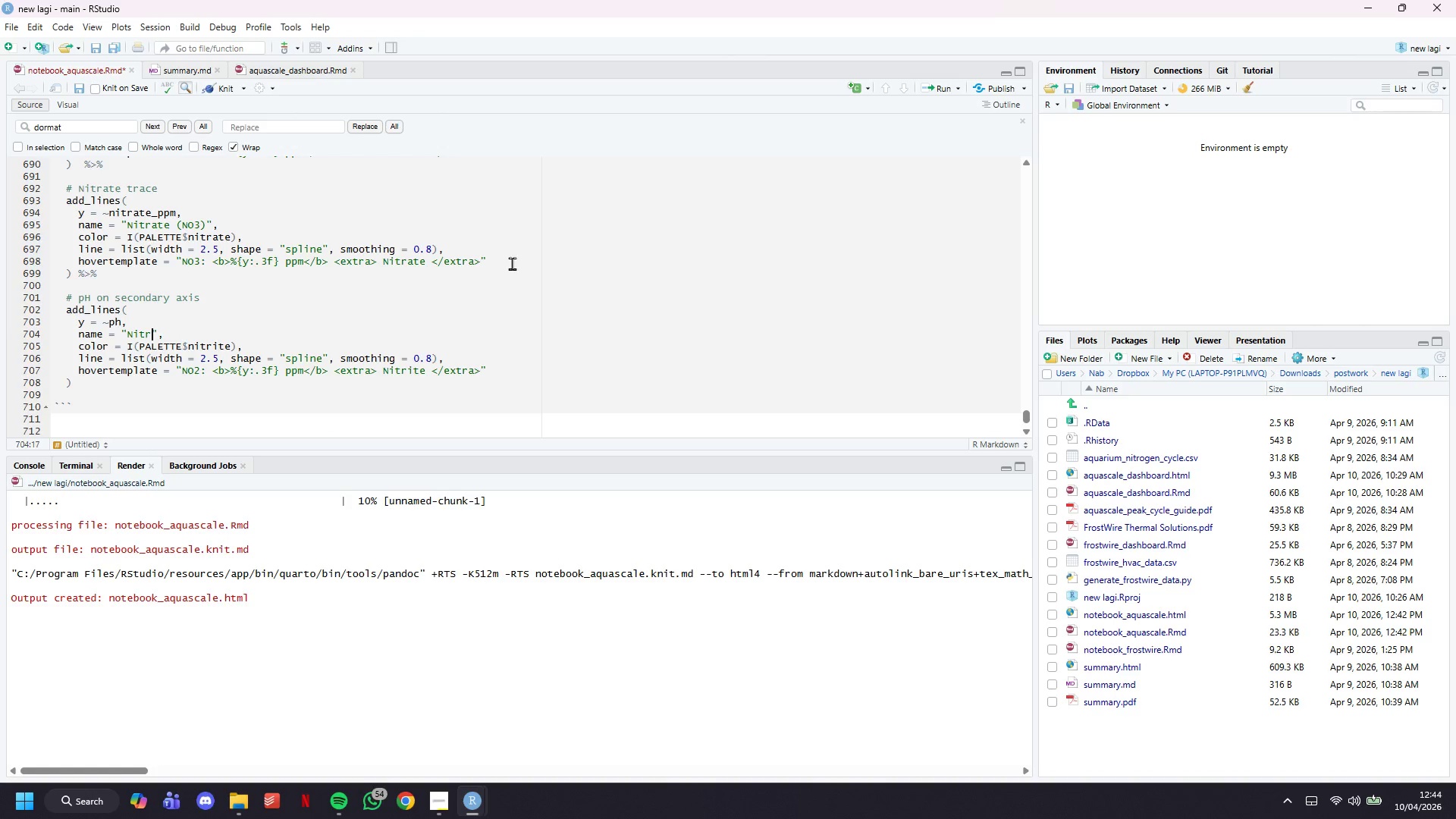 
key(Backspace)
 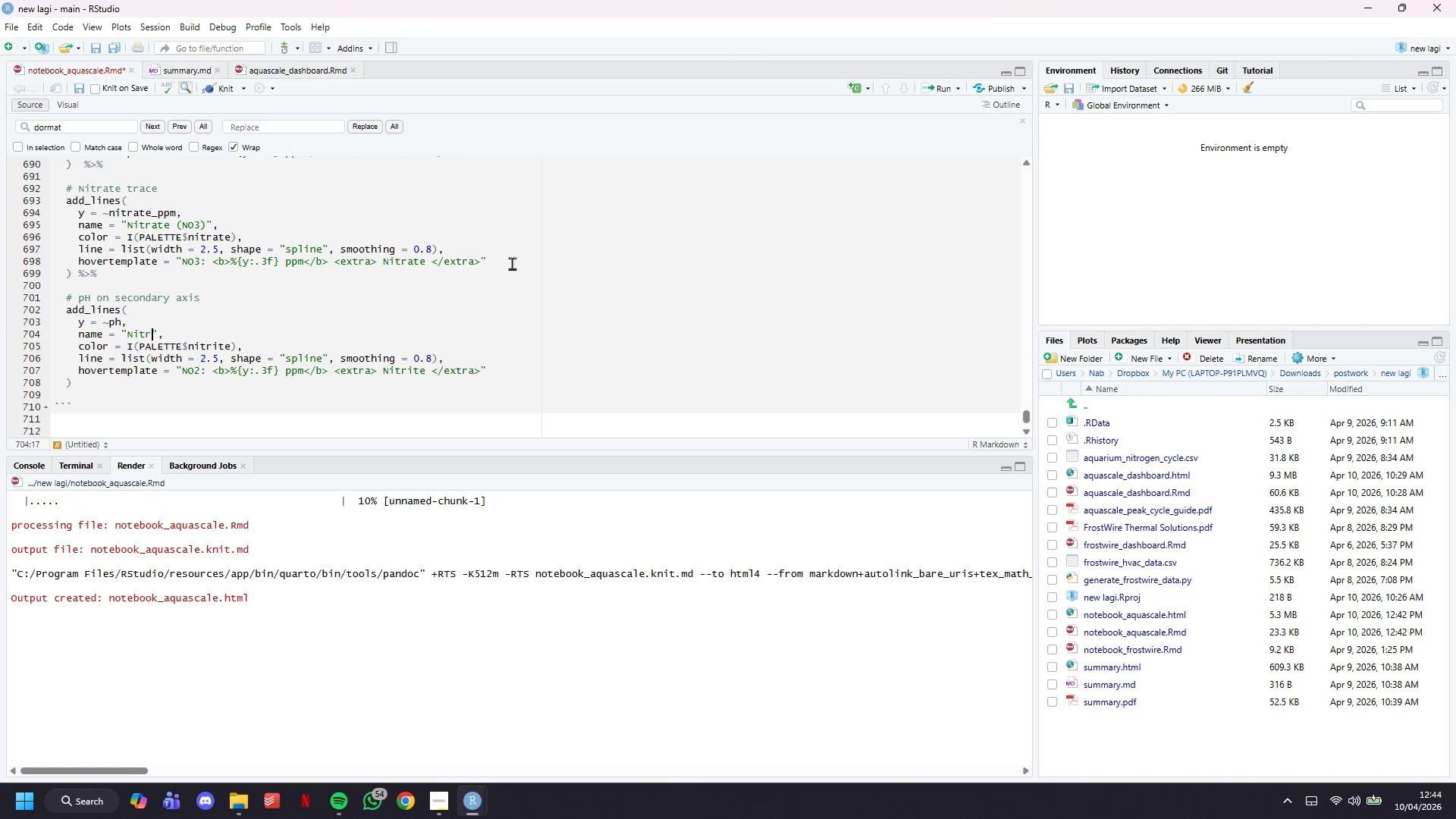 
key(Backspace)
 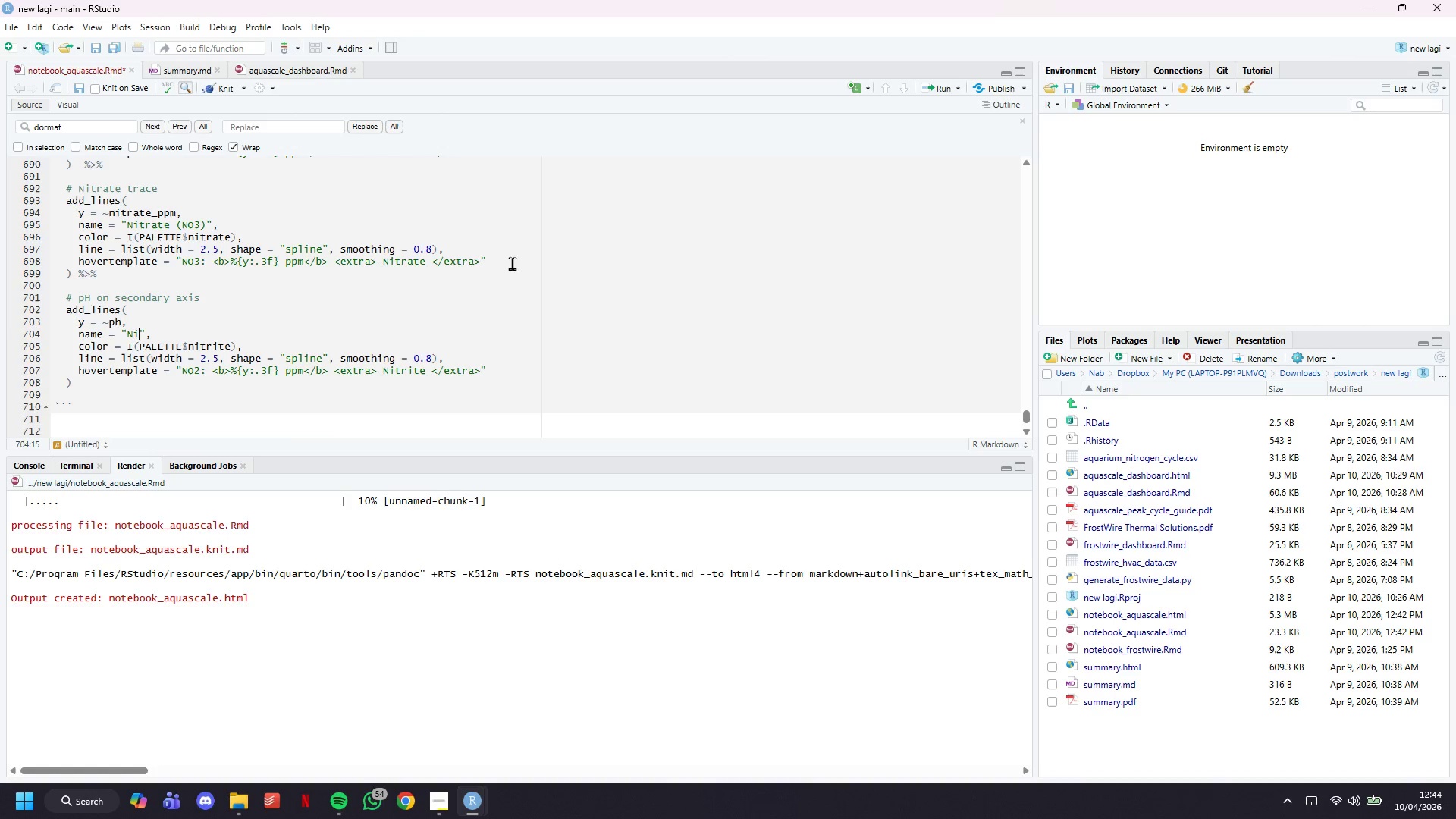 
key(Backspace)
 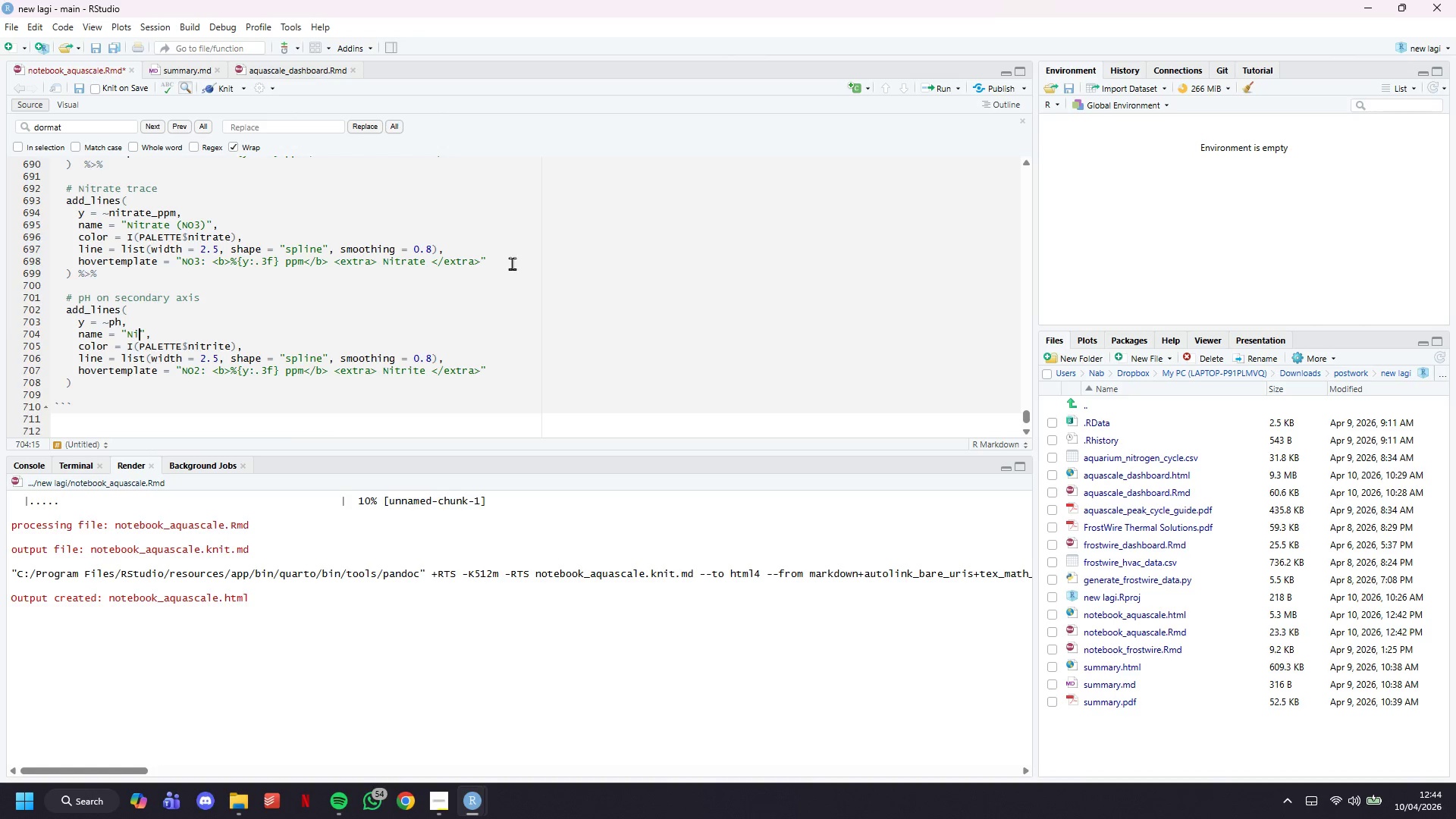 
key(Backspace)
 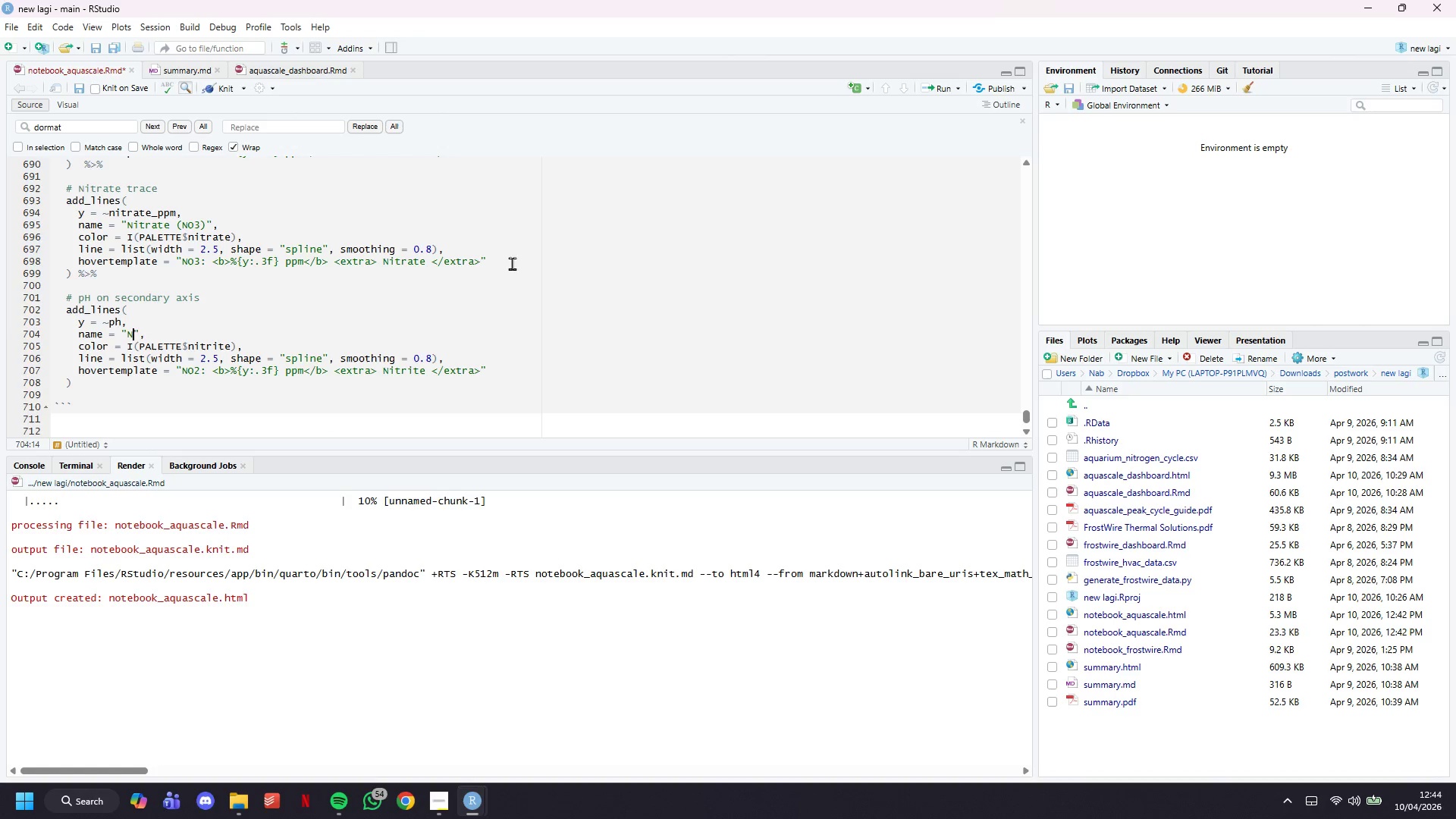 
key(Backspace)
 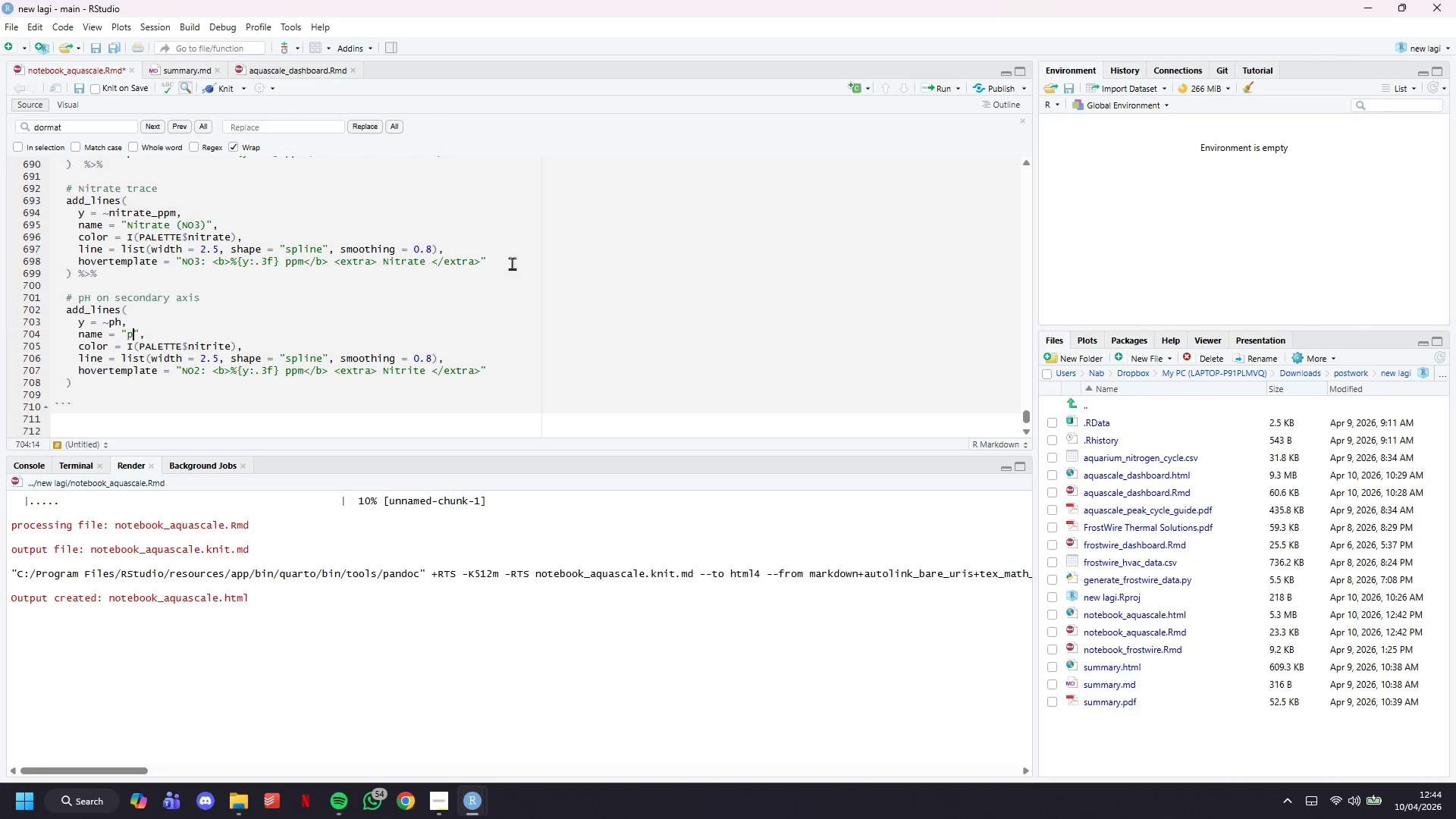 
key(P)
 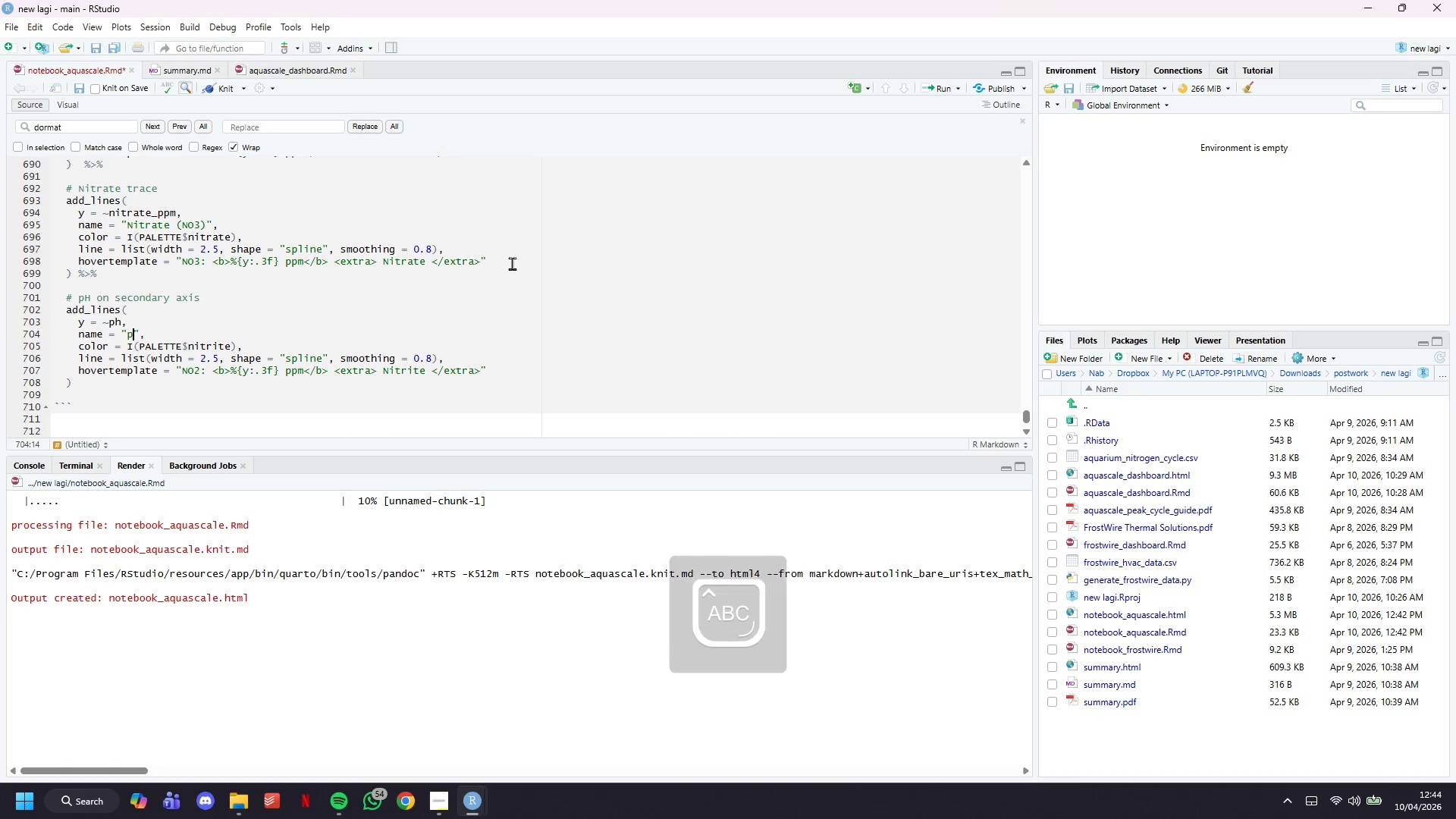 
key(CapsLock)
 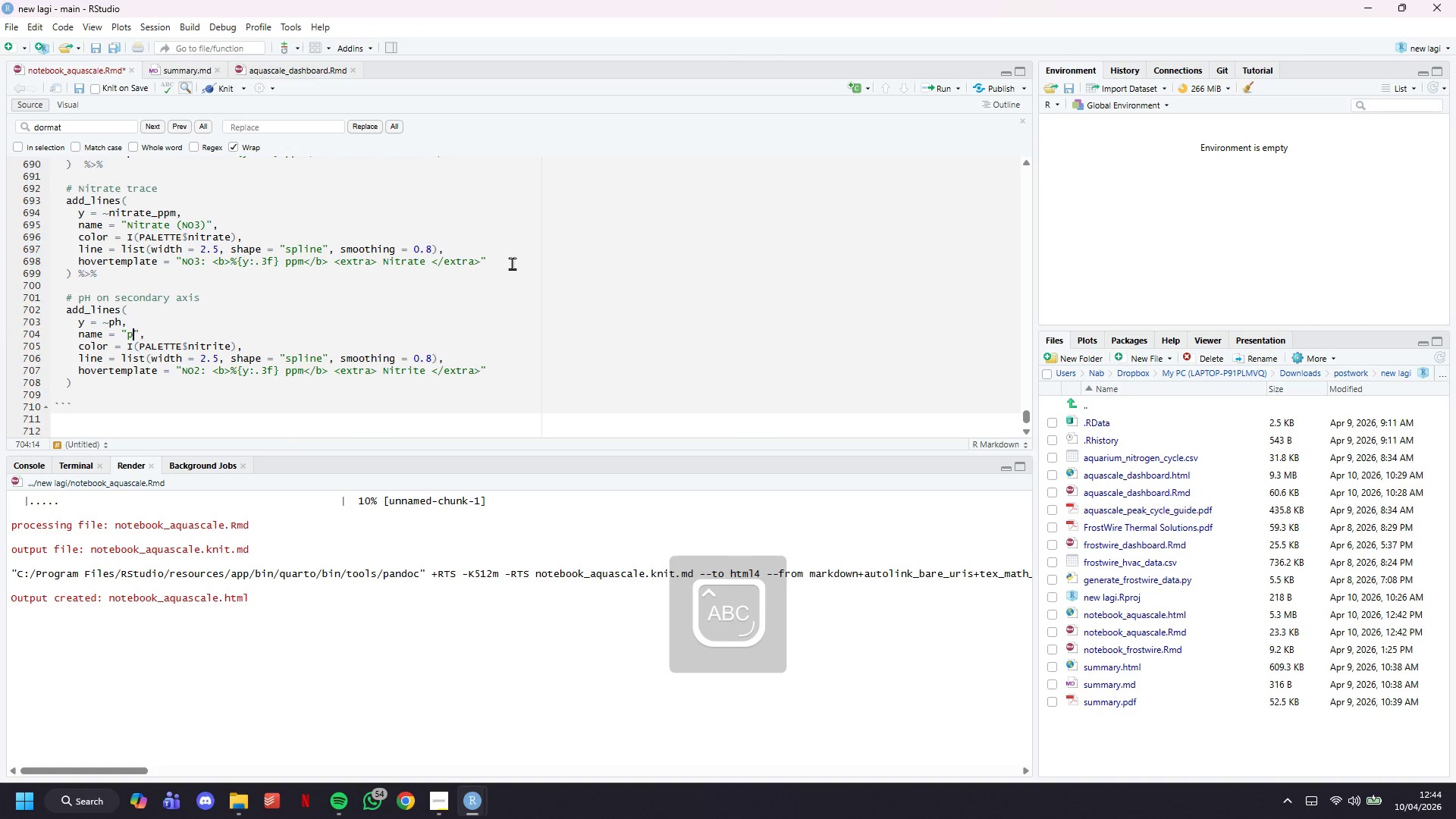 
key(H)
 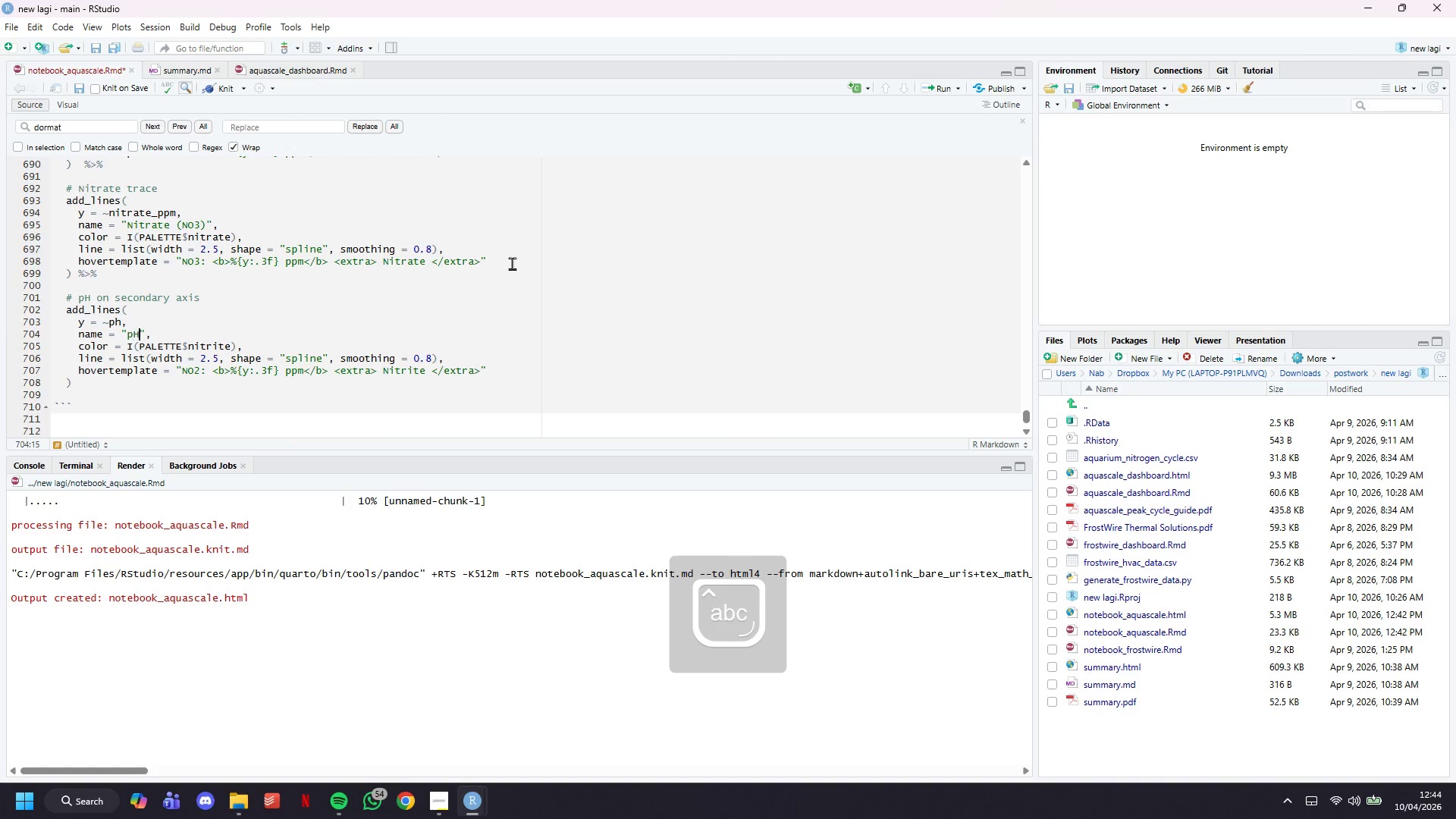 
key(CapsLock)
 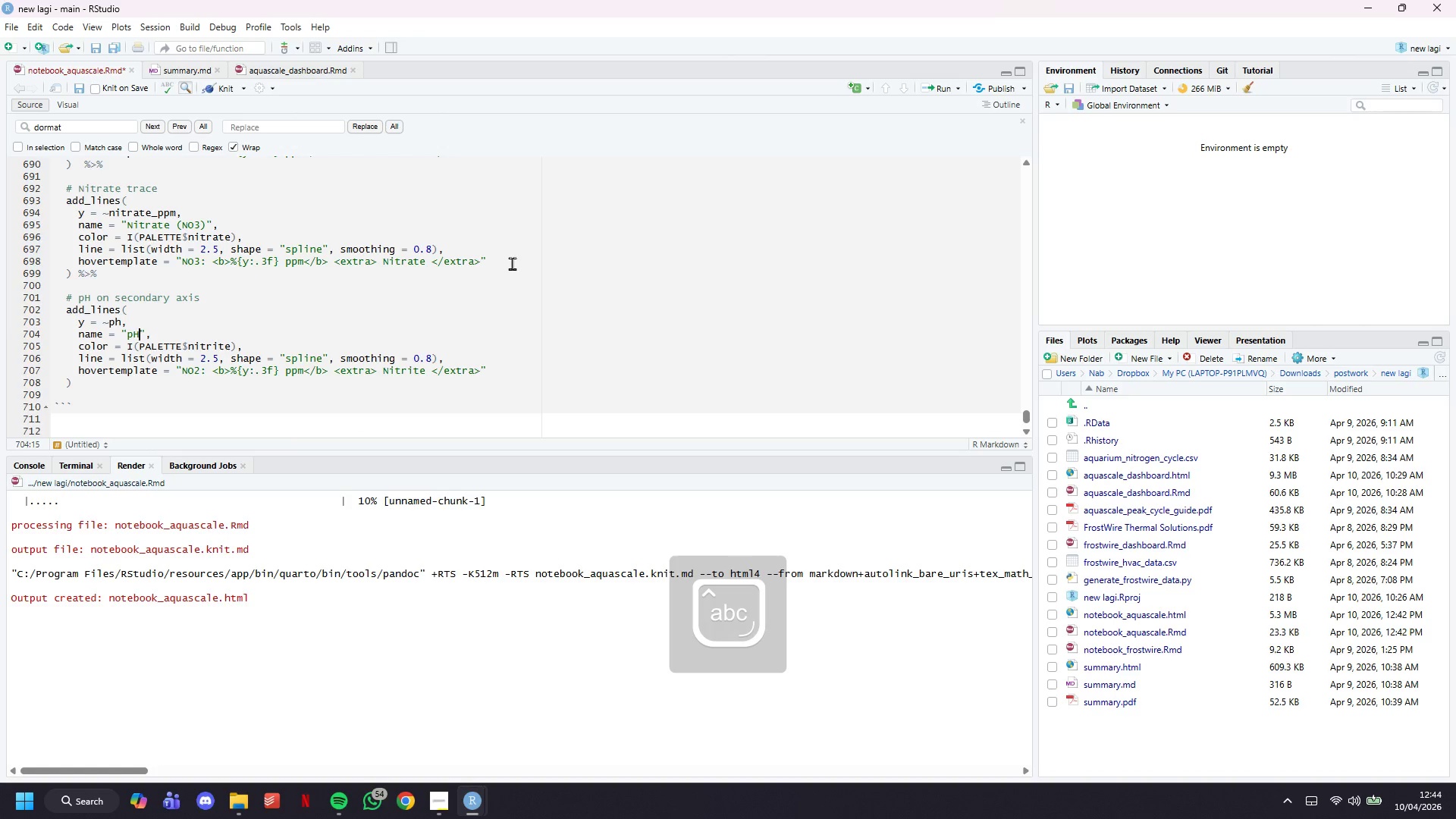 
key(ArrowRight)
 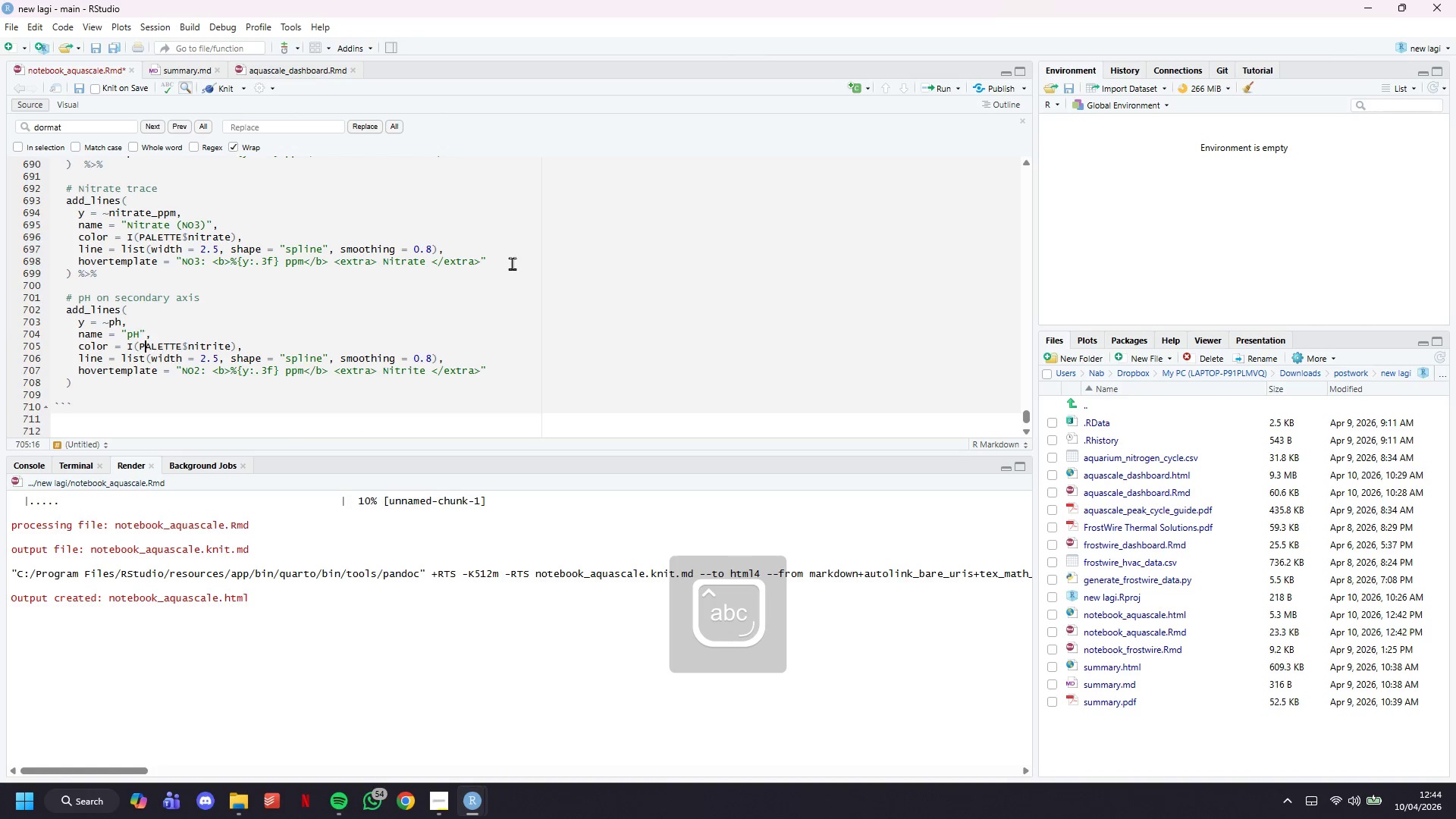 
key(ArrowDown)
 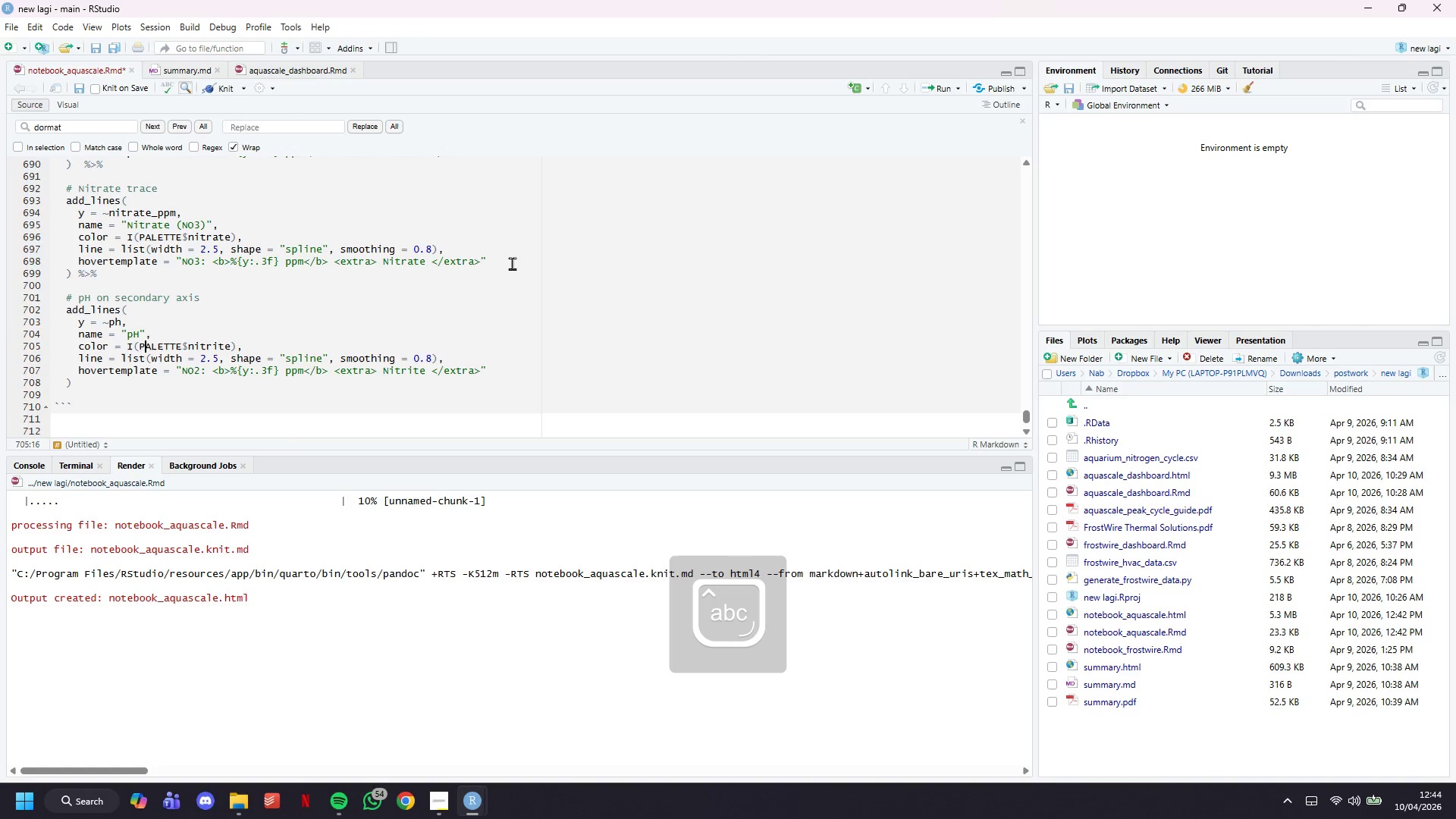 
hold_key(key=ArrowRight, duration=0.83)
 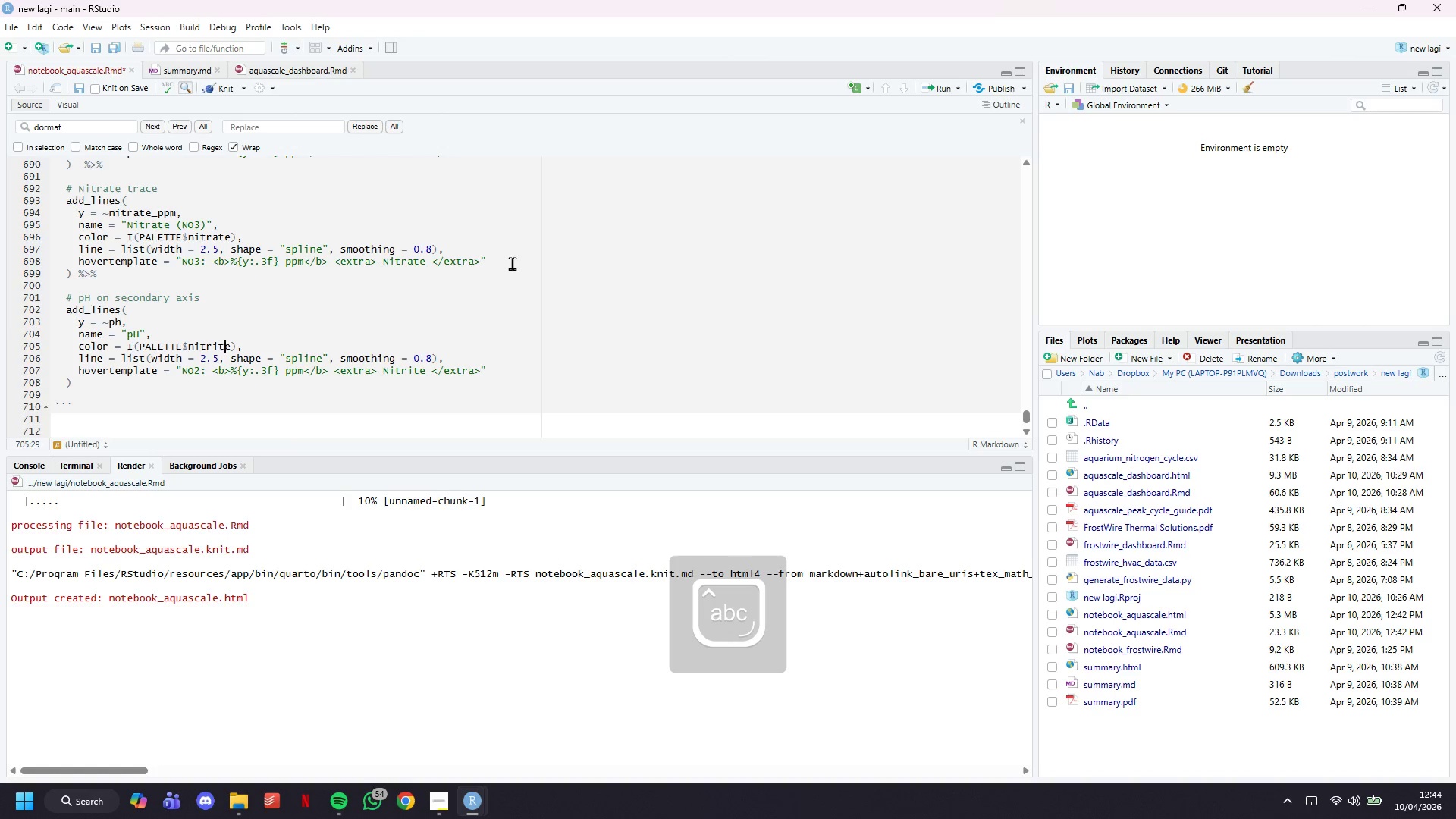 
key(ArrowRight)
 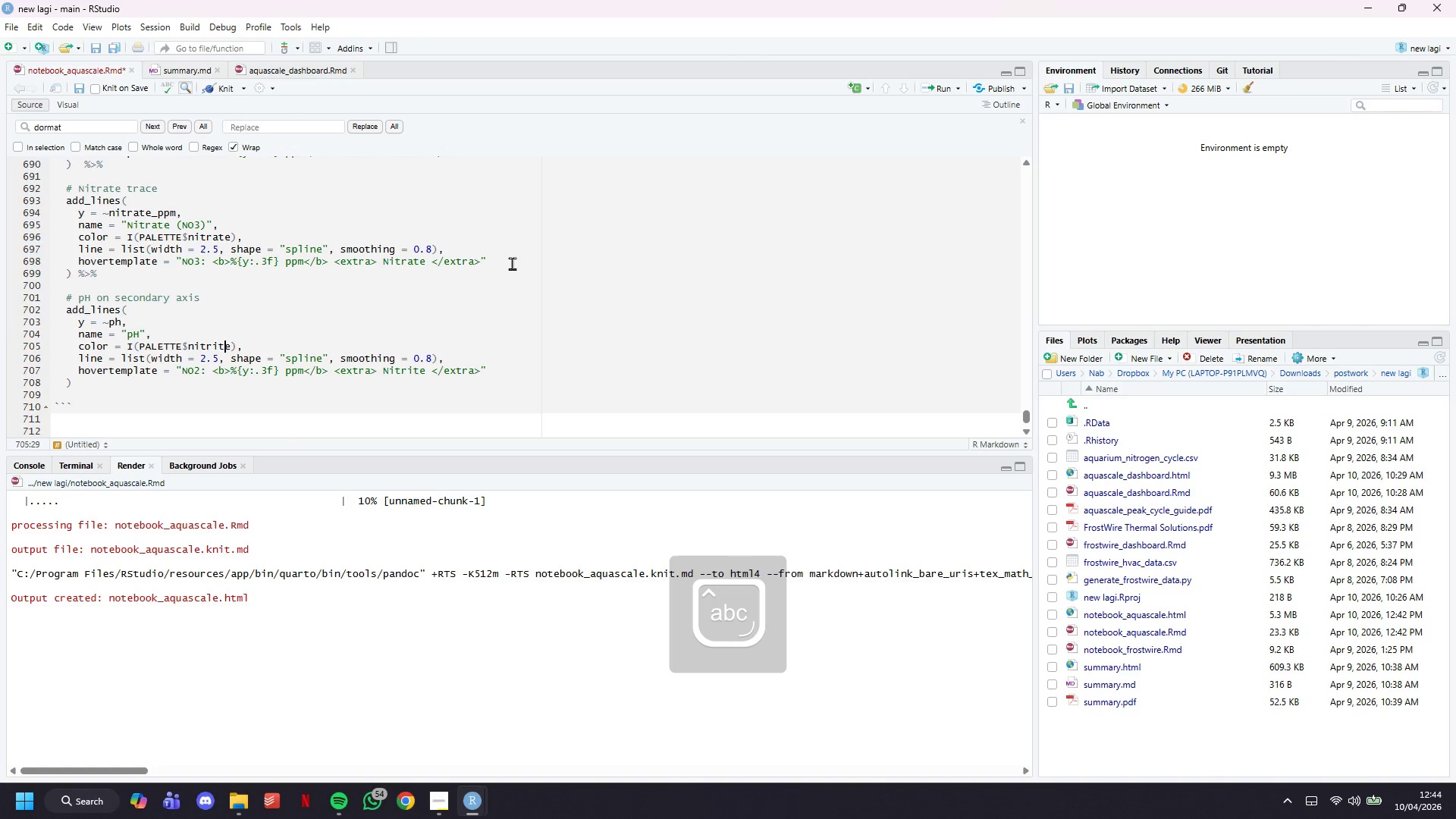 
key(ArrowRight)
 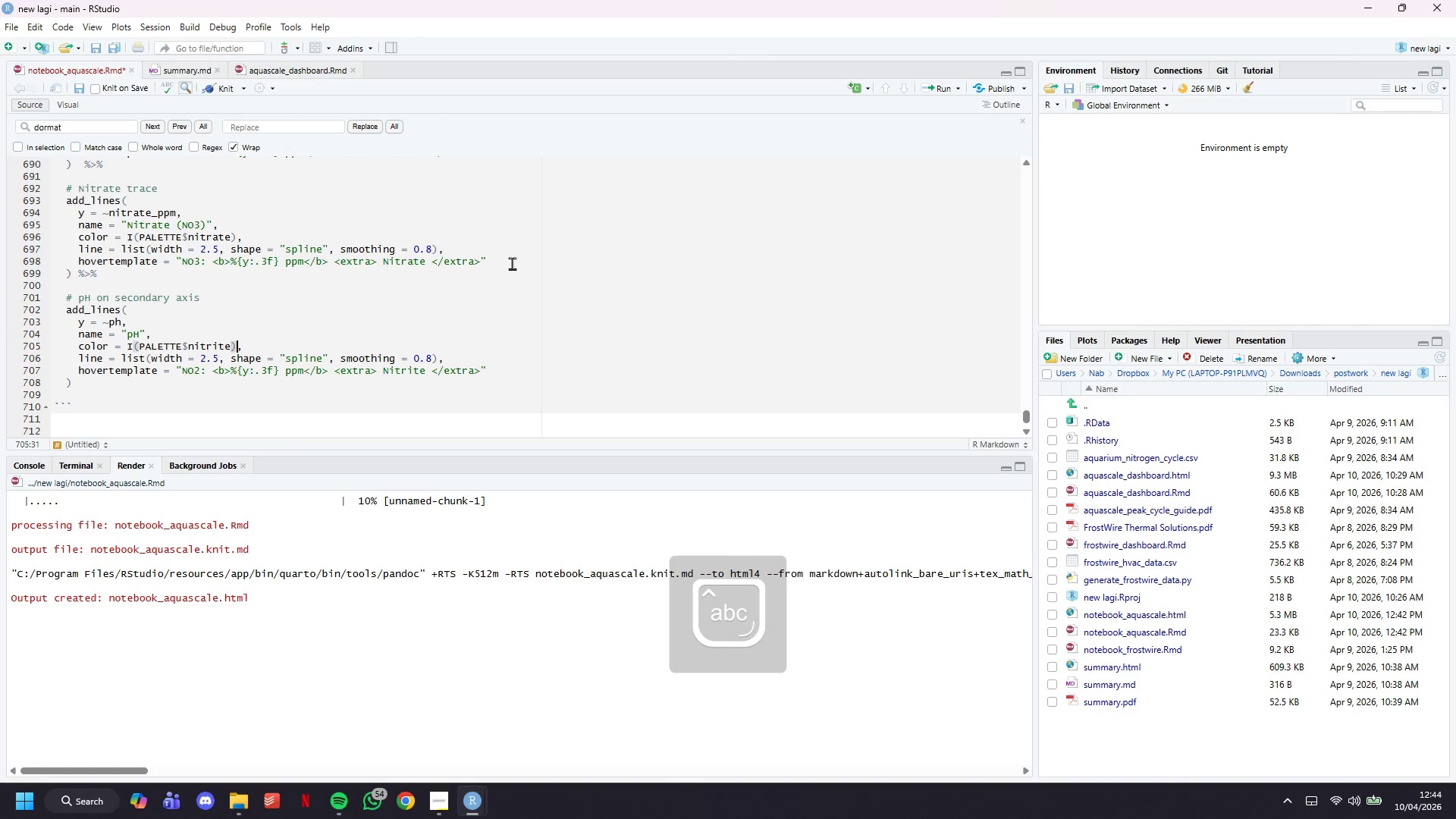 
key(ArrowRight)
 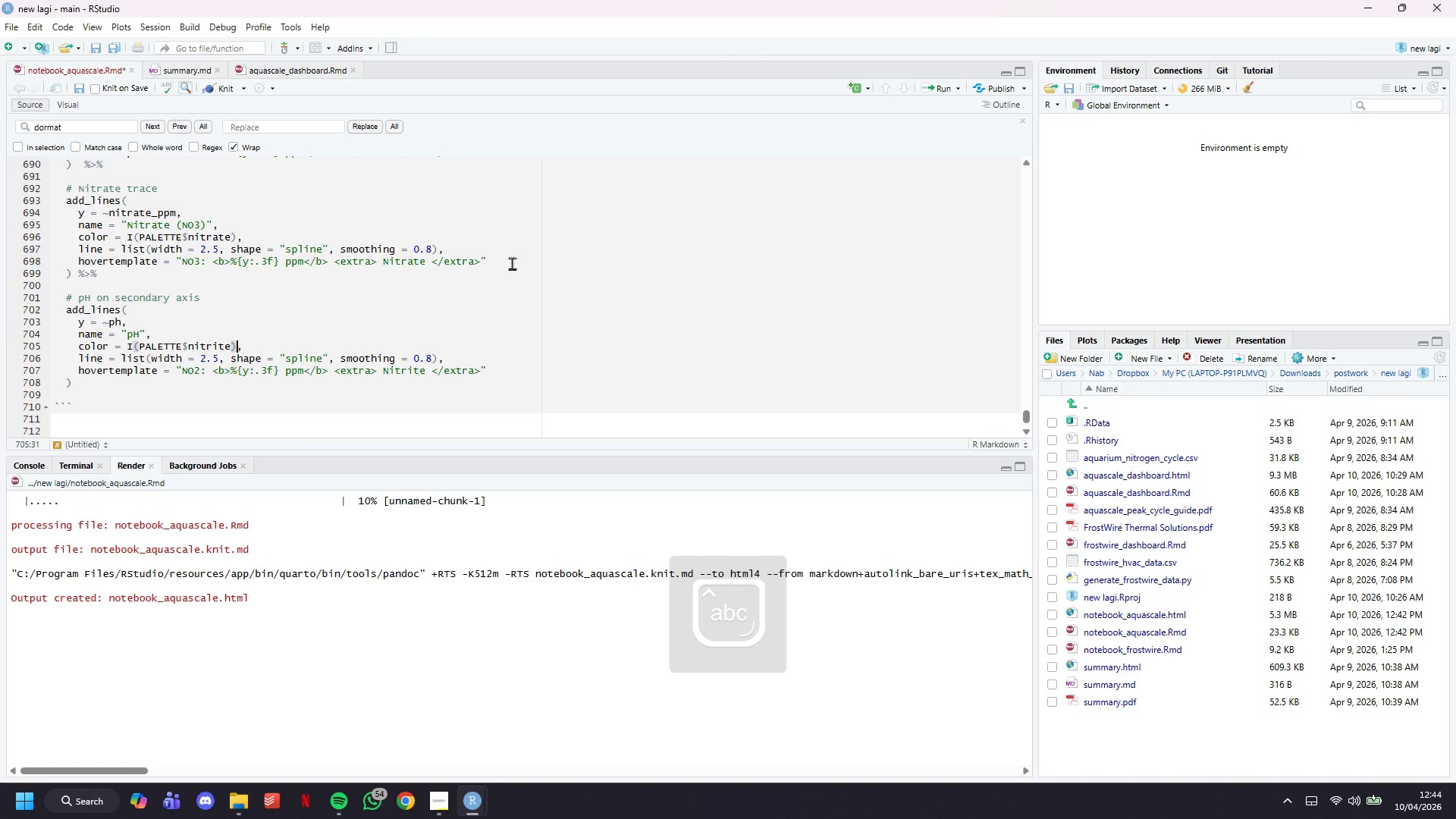 
key(ArrowLeft)
 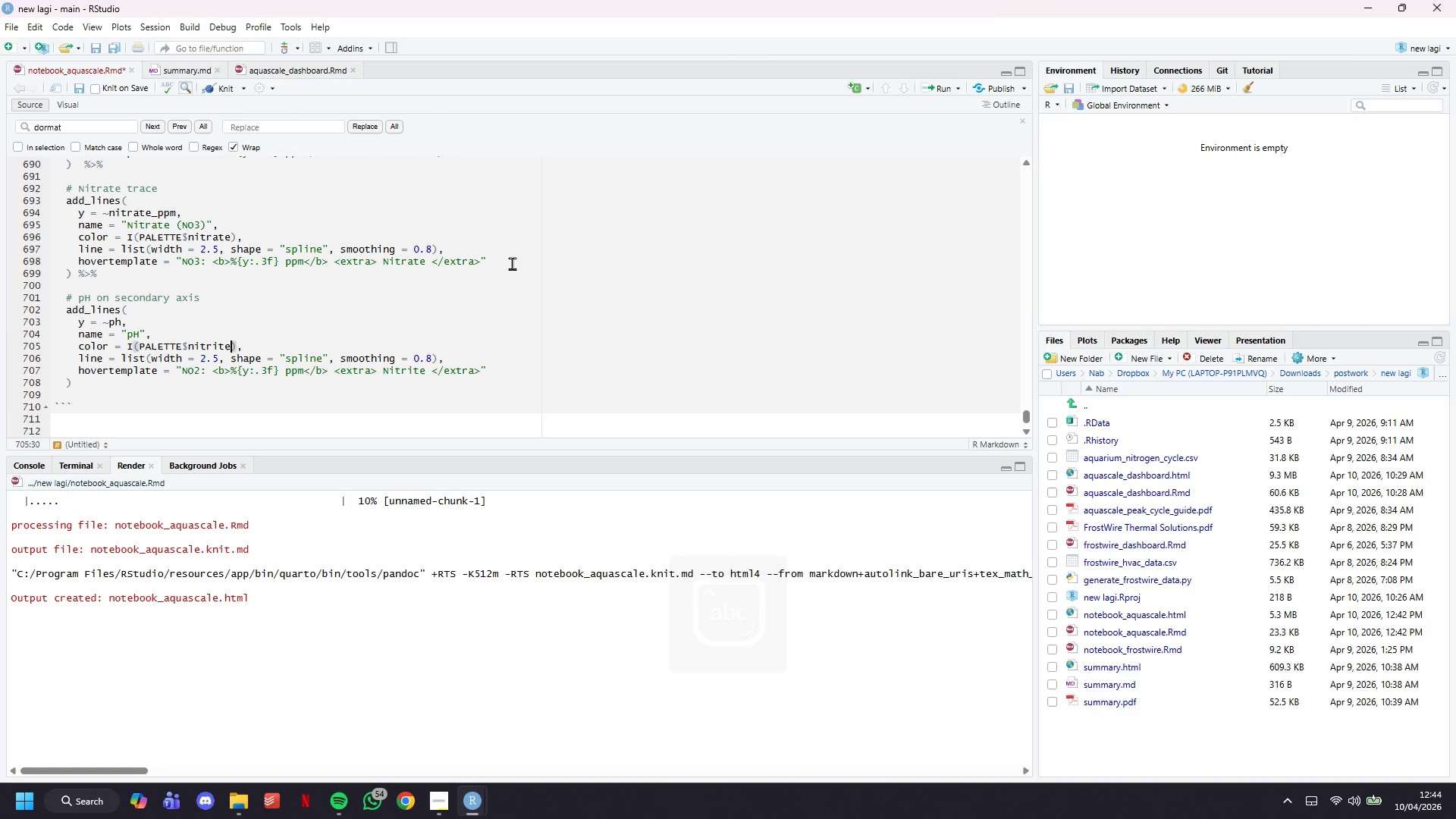 
key(Backspace)
key(Backspace)
key(Backspace)
key(Backspace)
key(Backspace)
key(Backspace)
key(Backspace)
type(ph)
 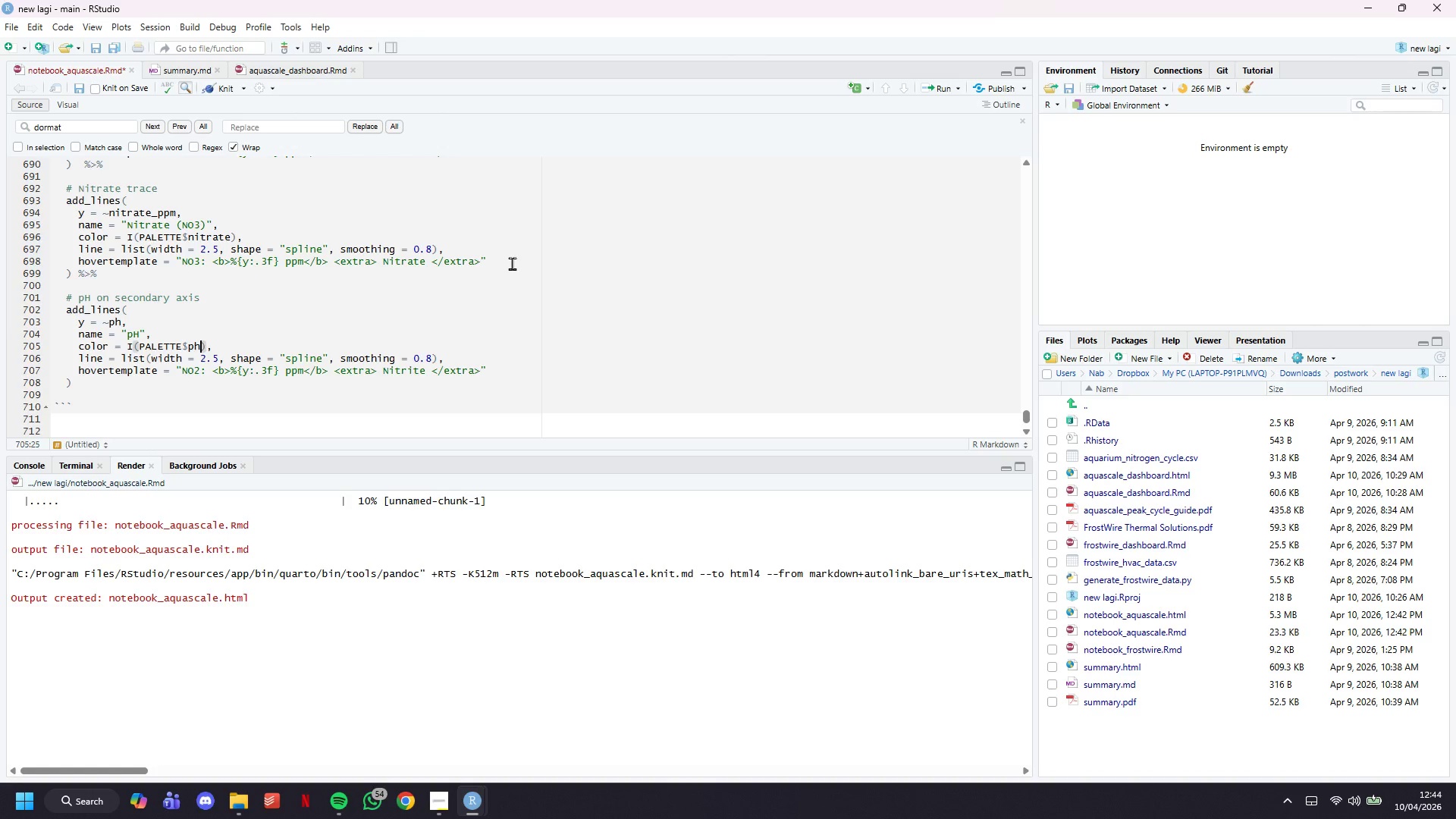 
key(ArrowDown)
 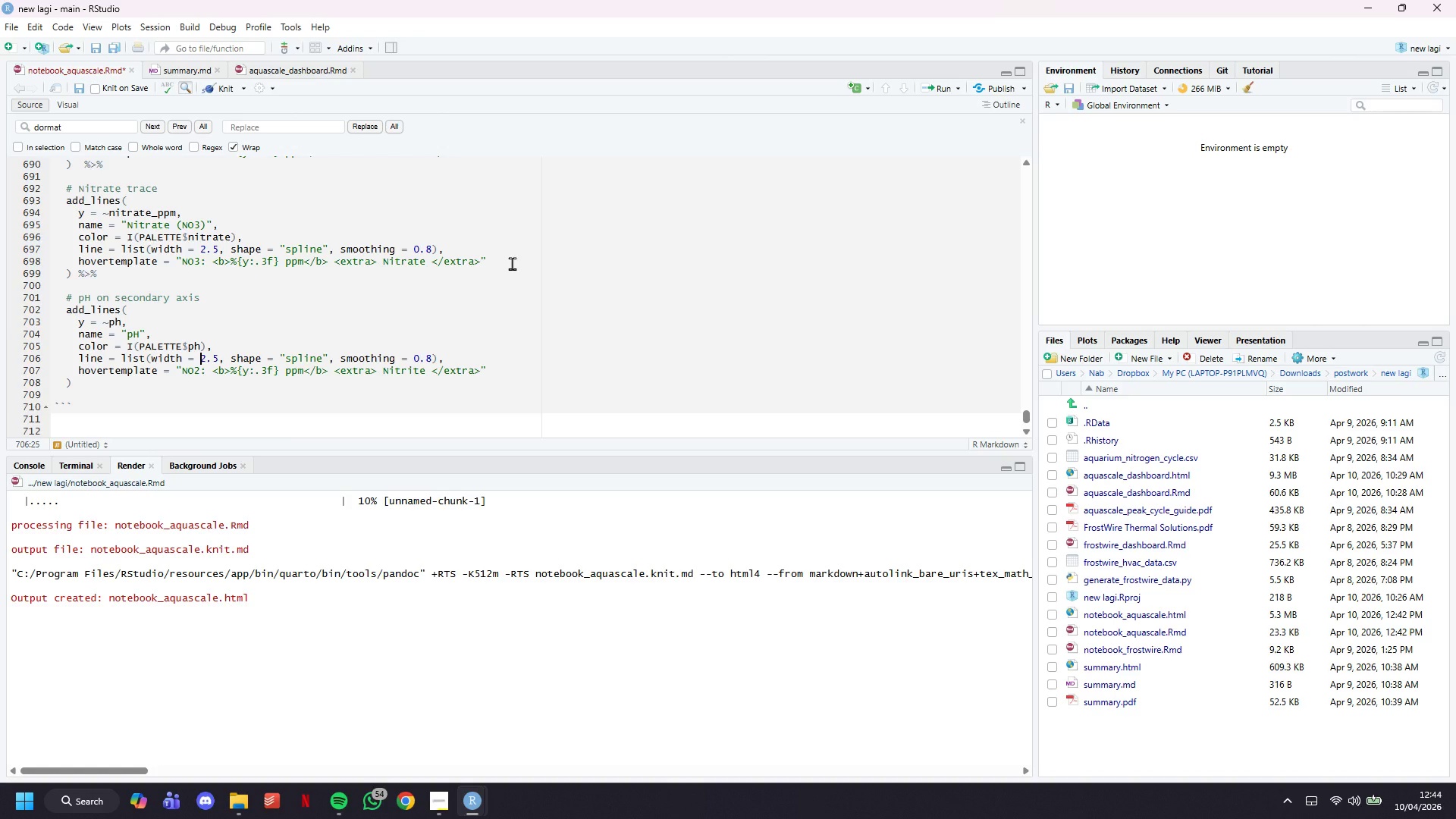 
key(ArrowDown)
 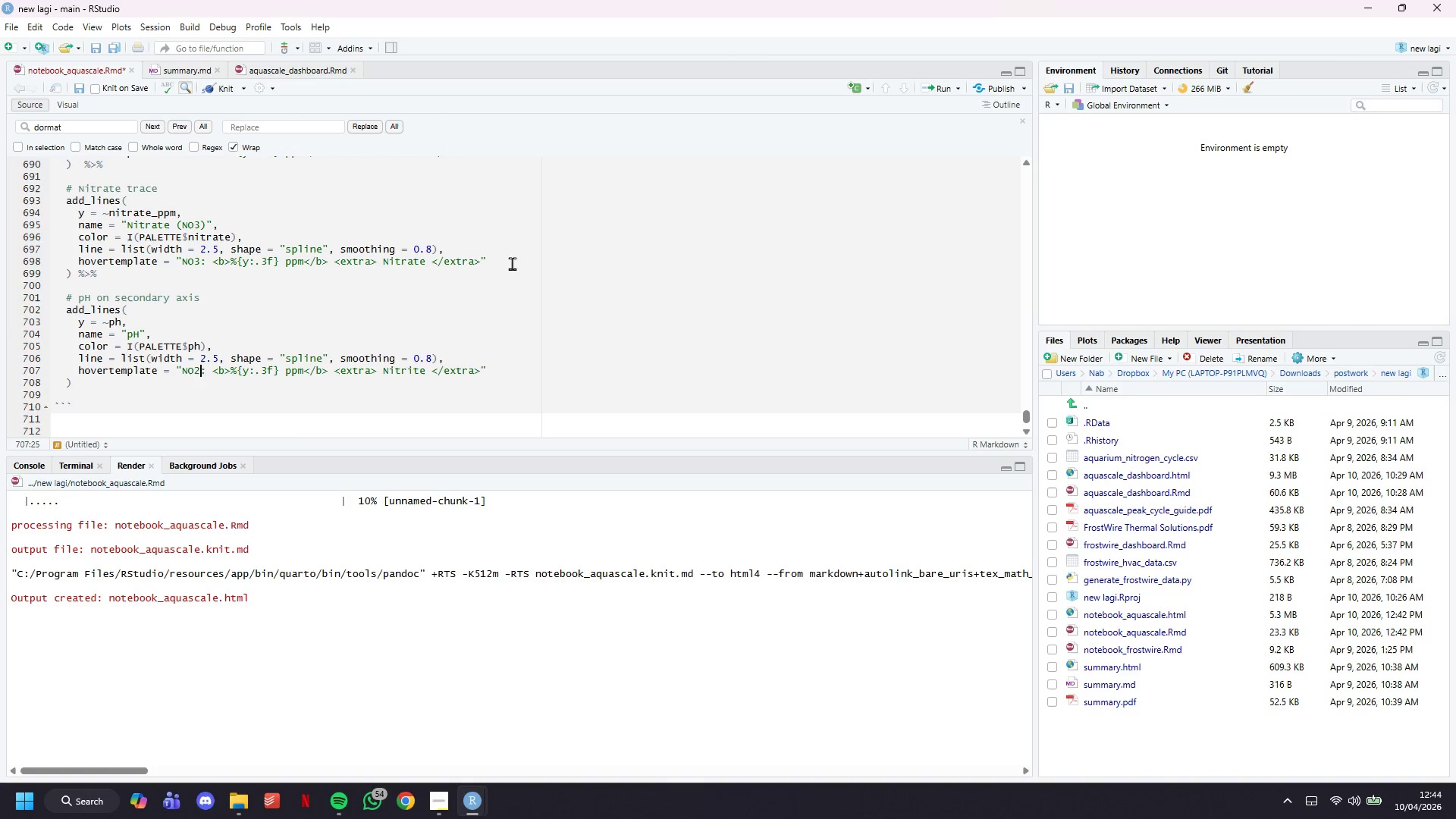 
key(ArrowRight)
 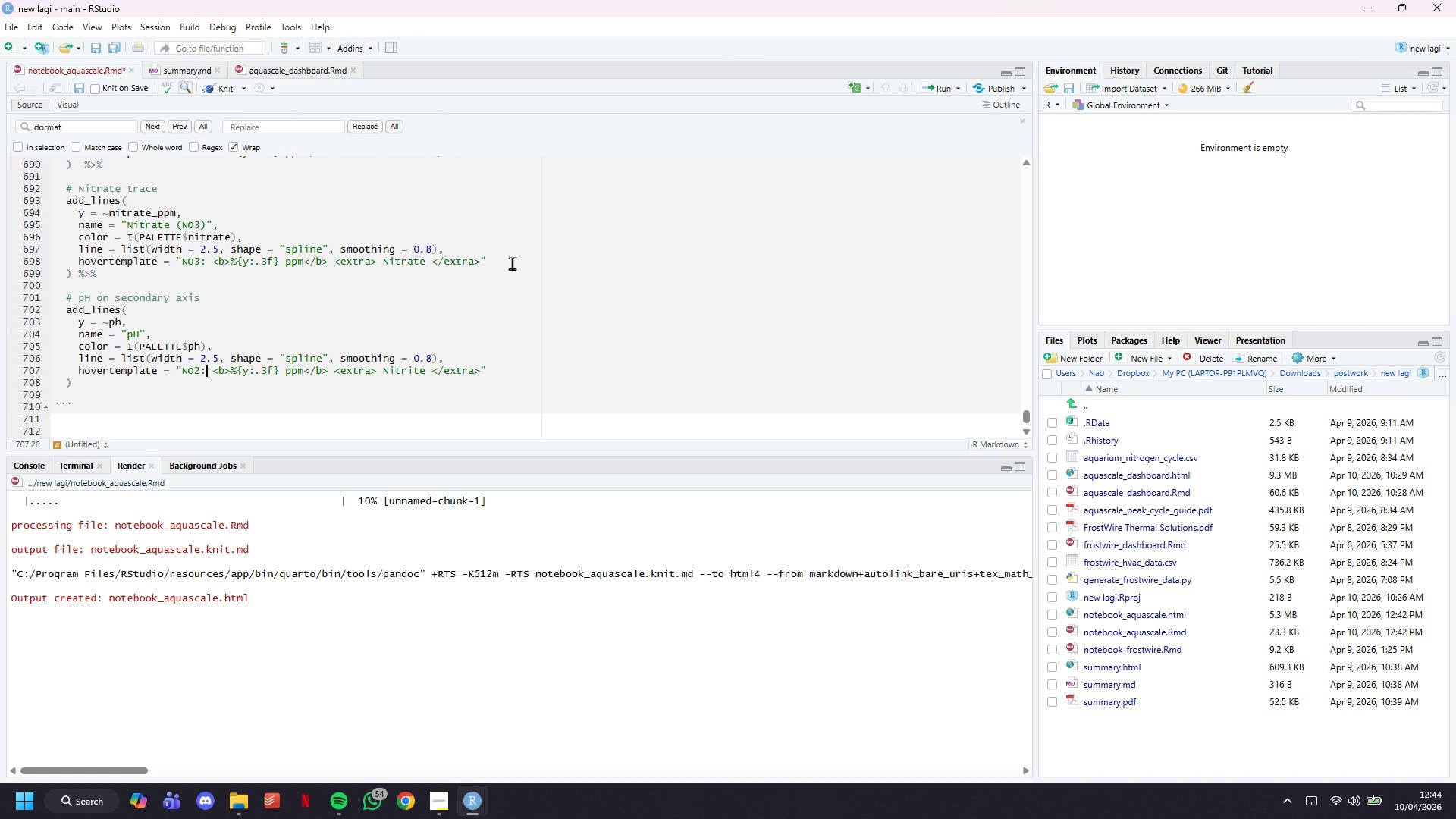 
key(ArrowLeft)
 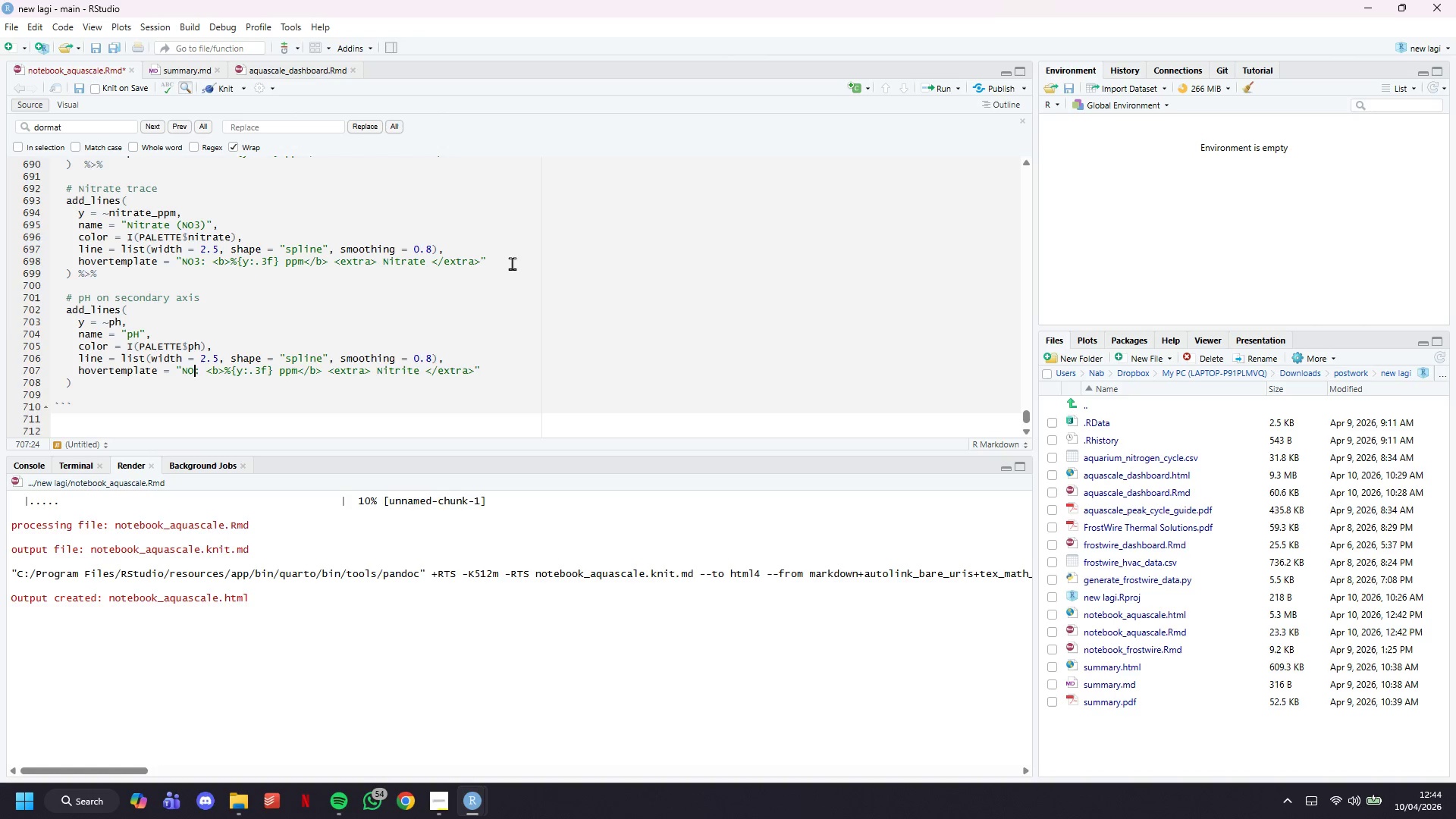 
key(Backspace)
 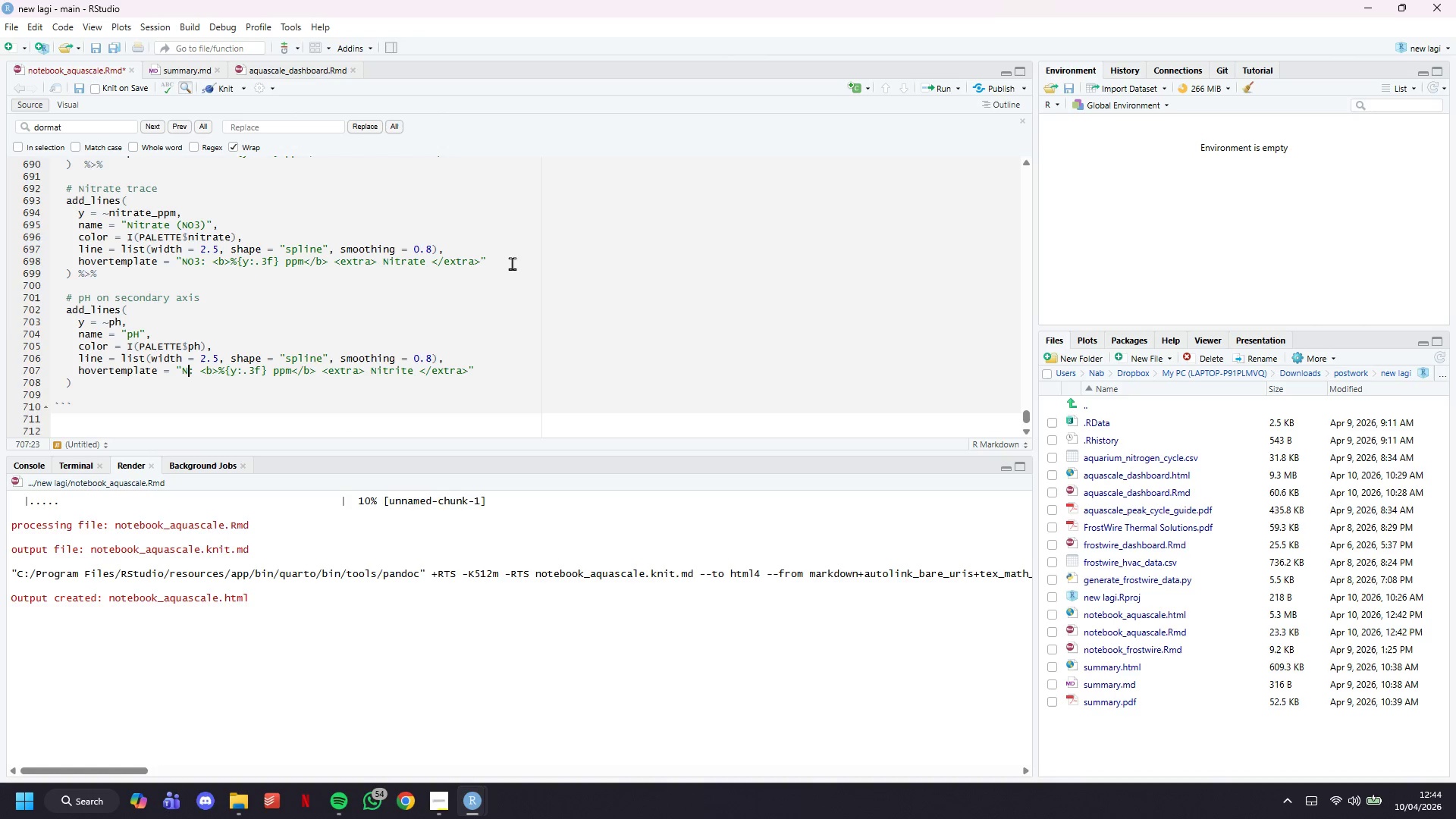 
key(Backspace)
 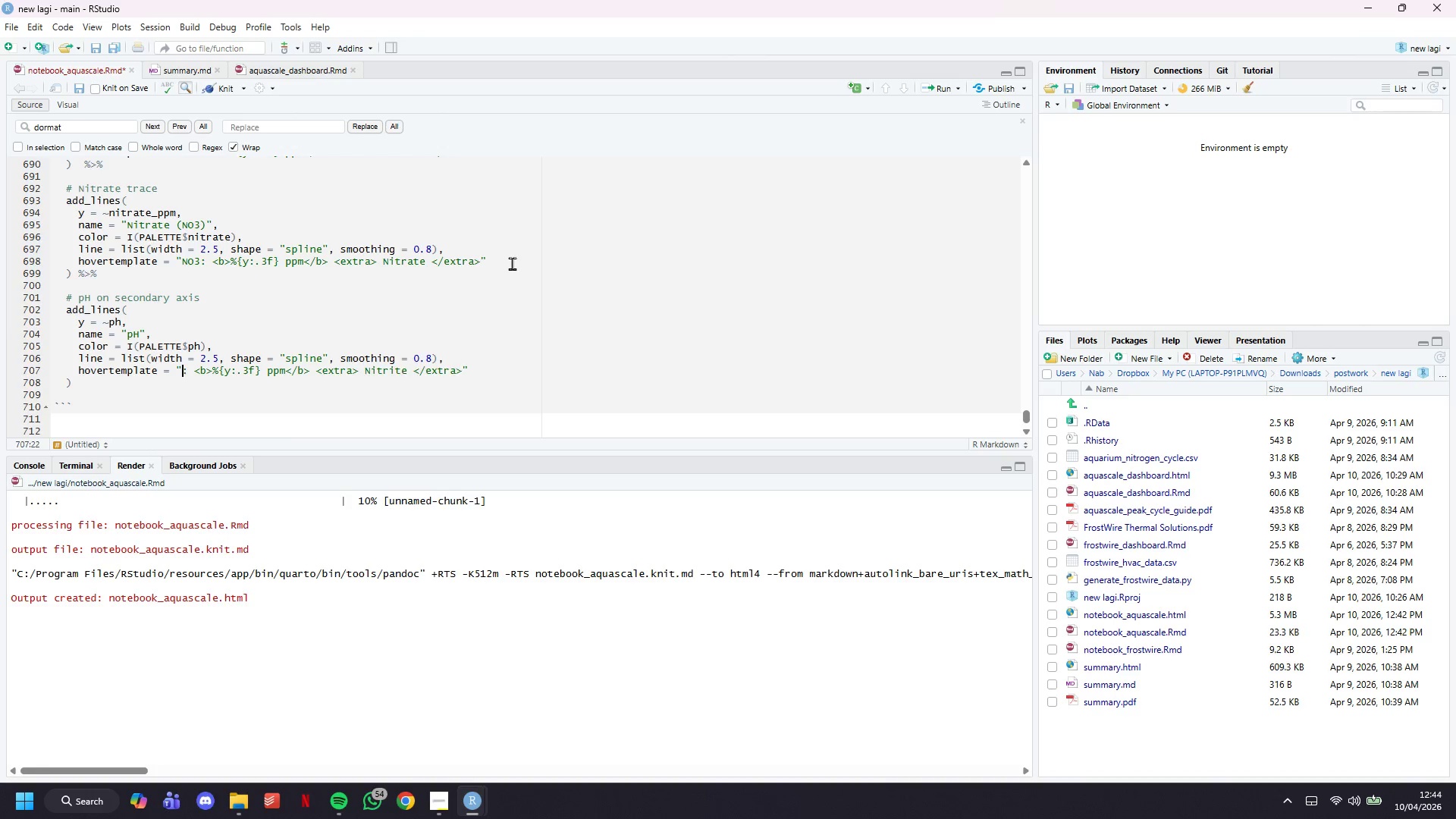 
key(Backspace)
 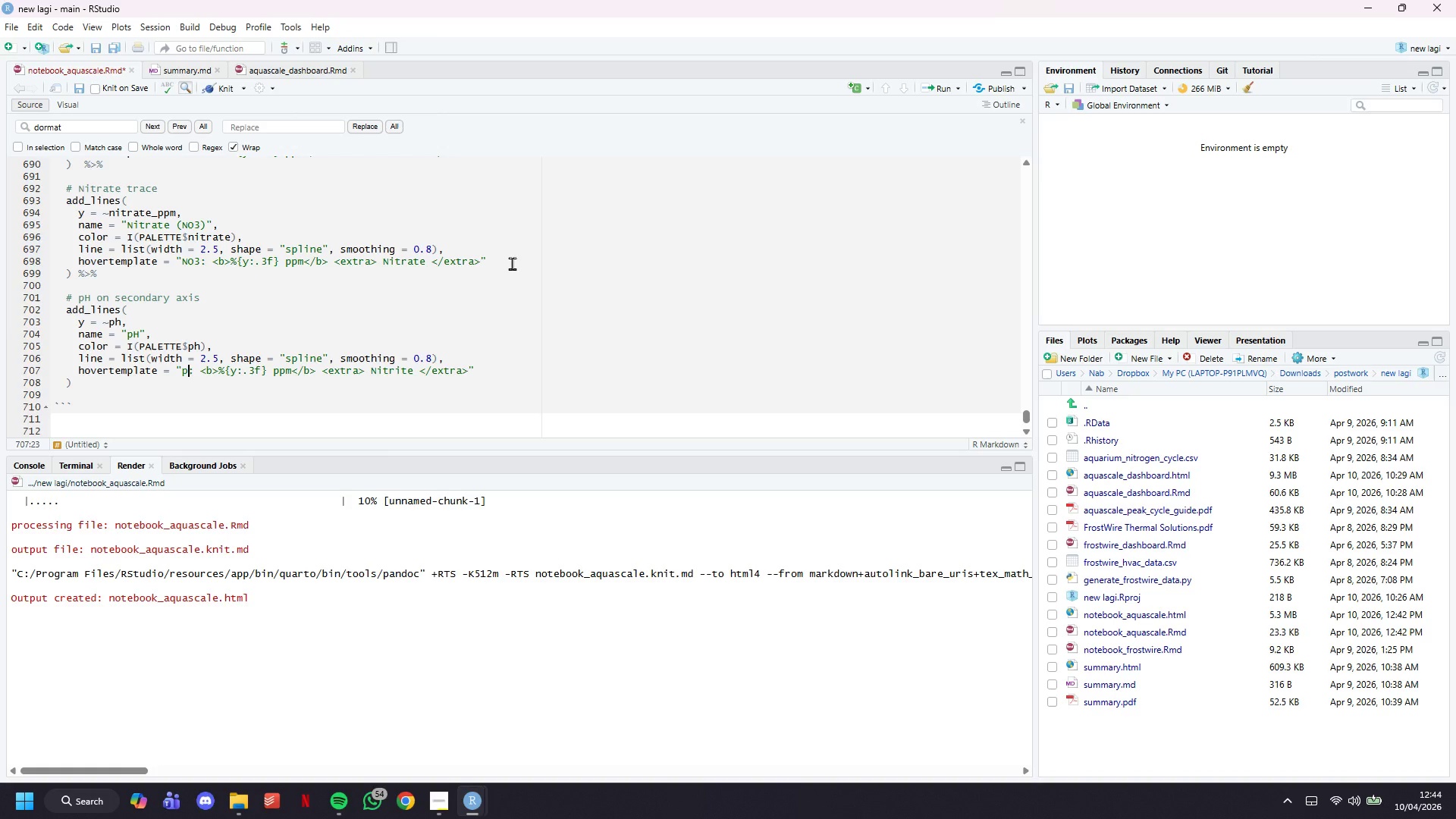 
key(P)
 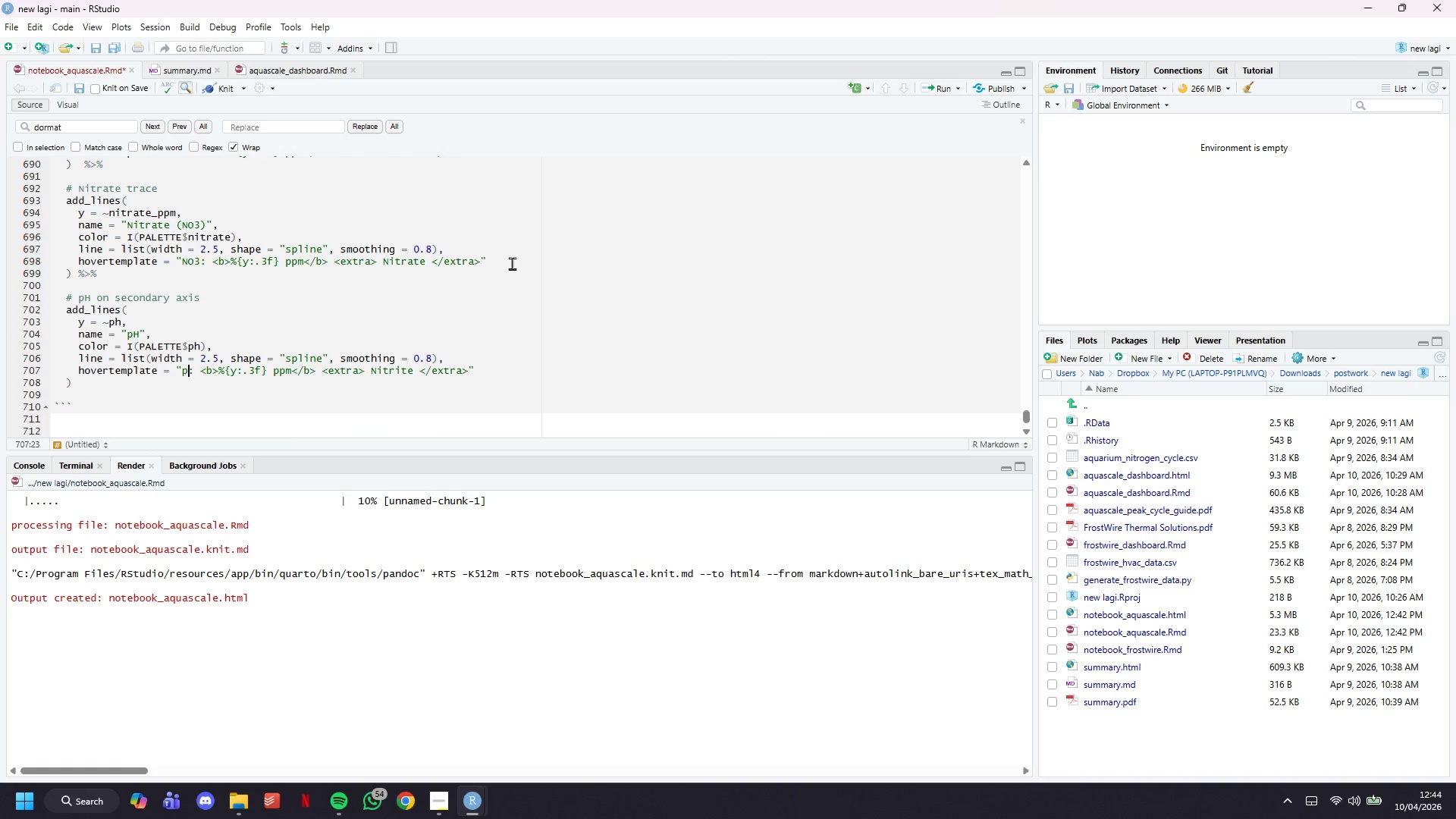 
key(CapsLock)
 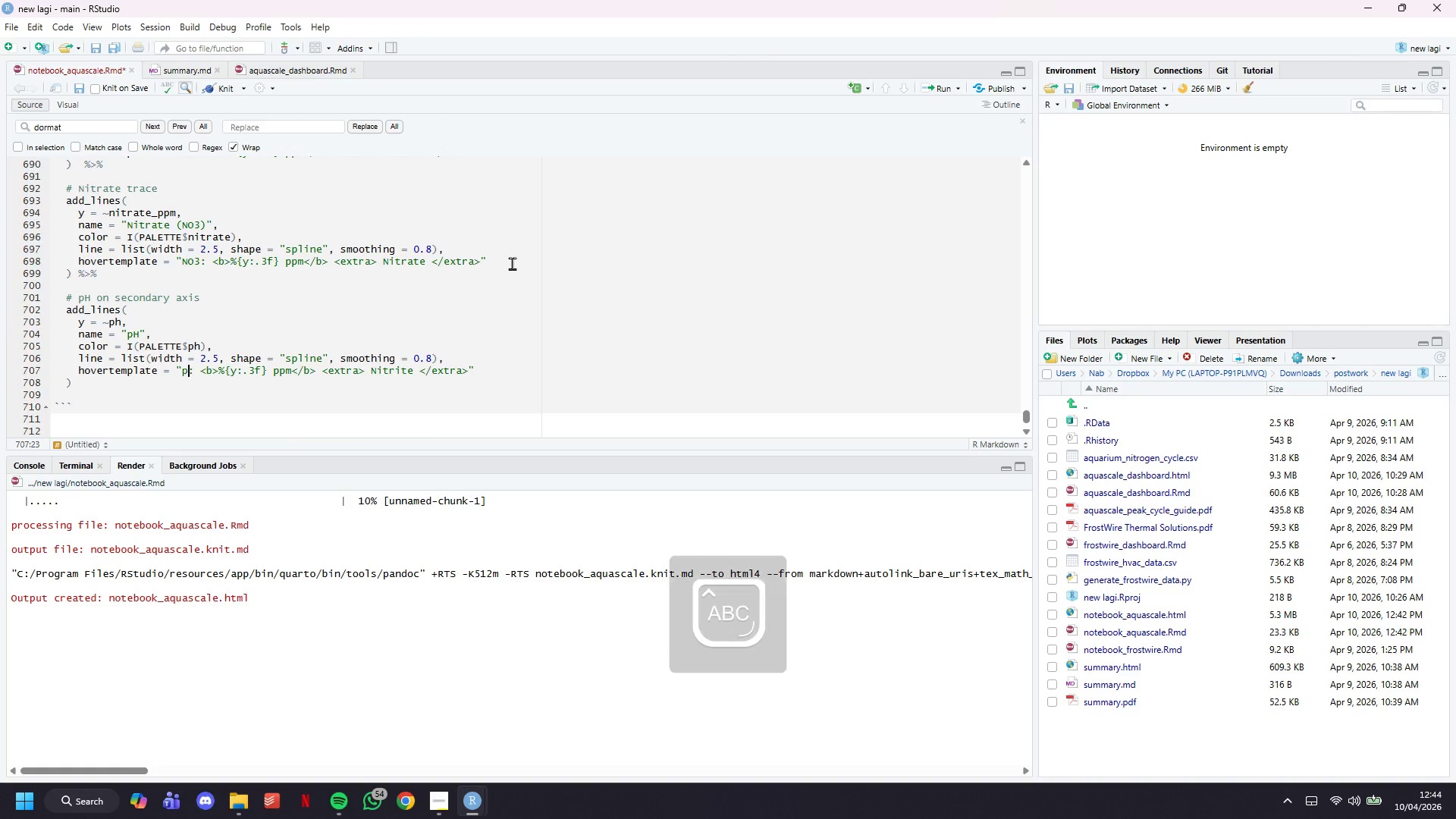 
key(H)
 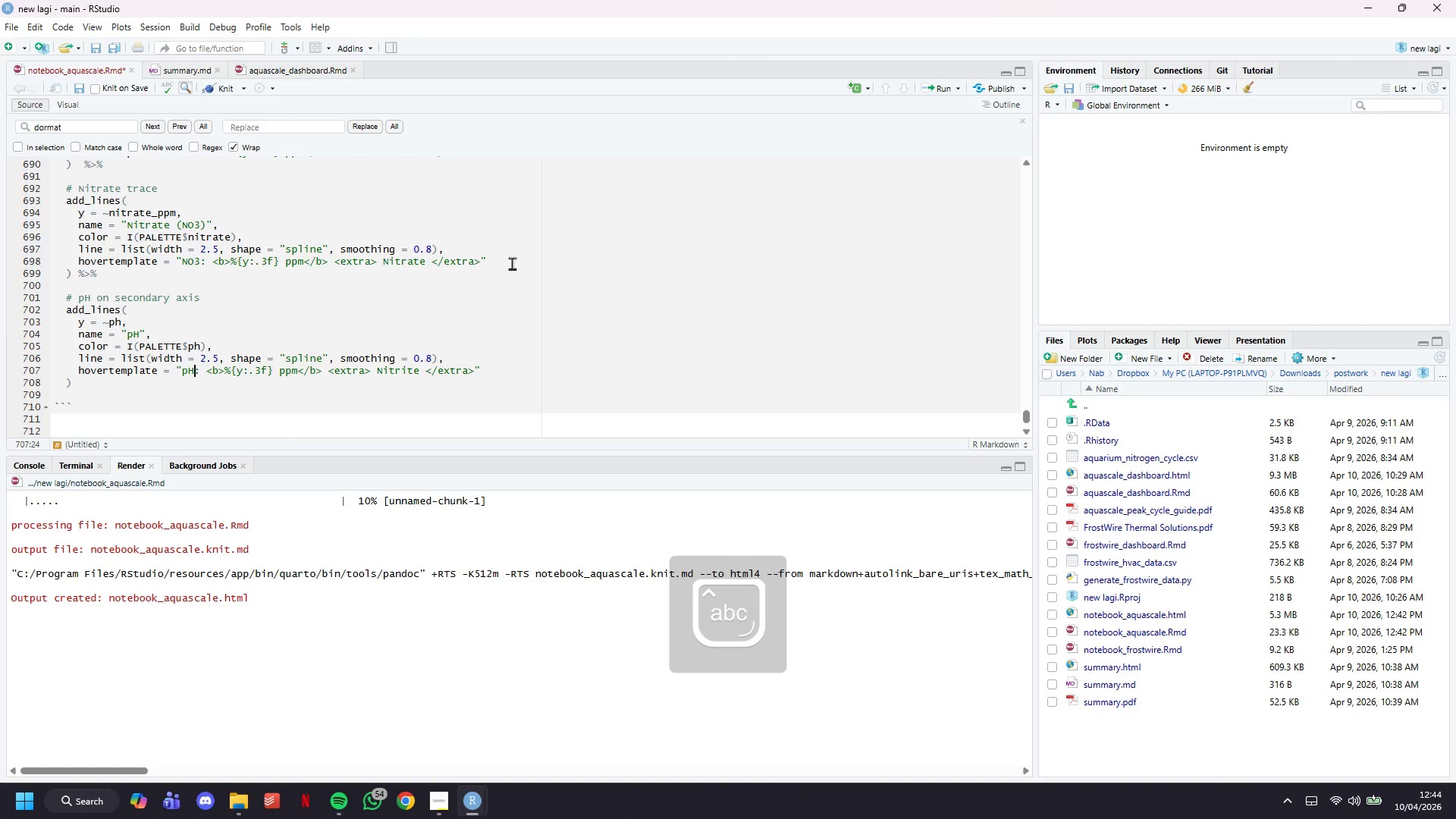 
key(CapsLock)
 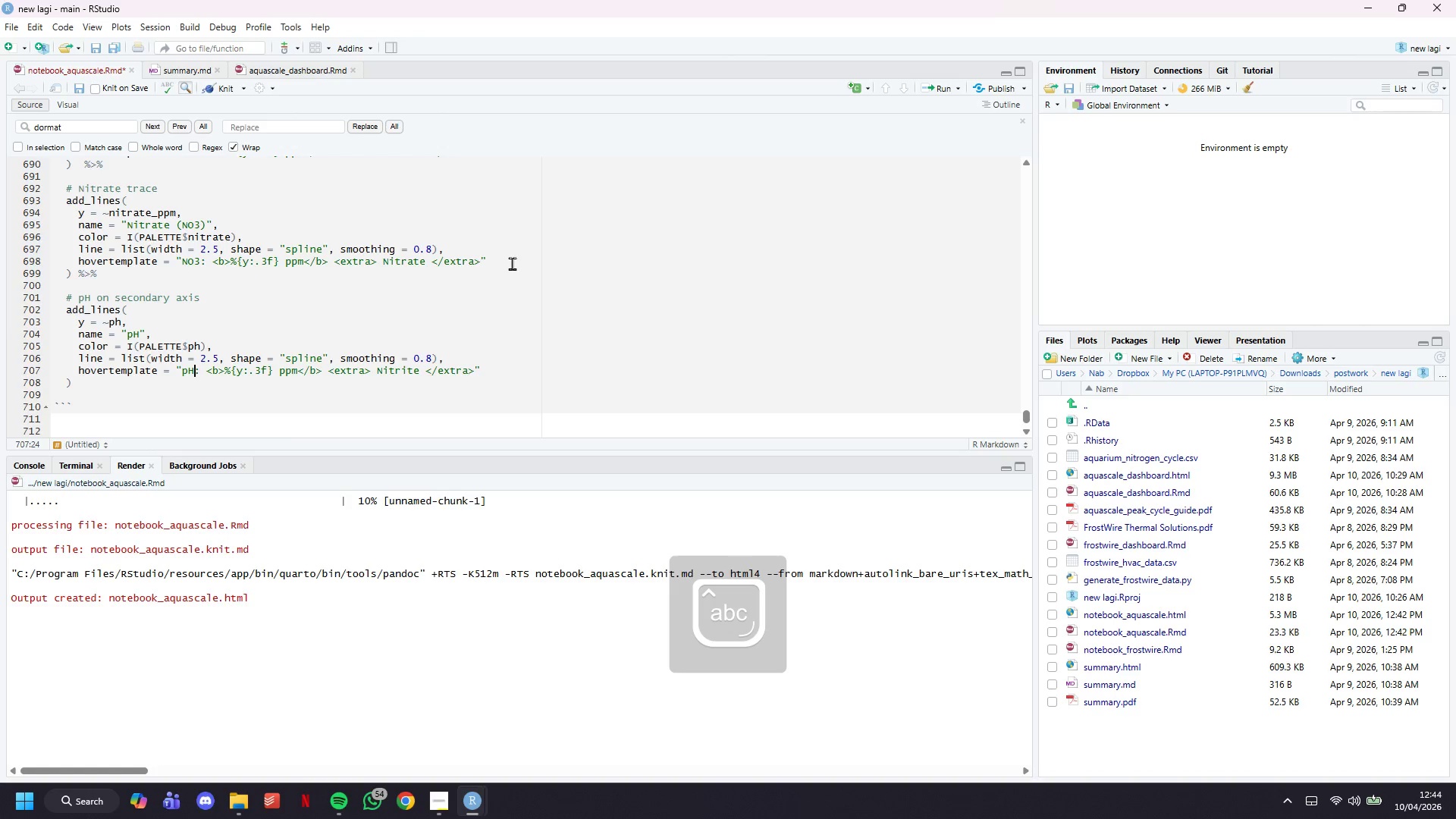 
hold_key(key=ArrowRight, duration=0.8)
 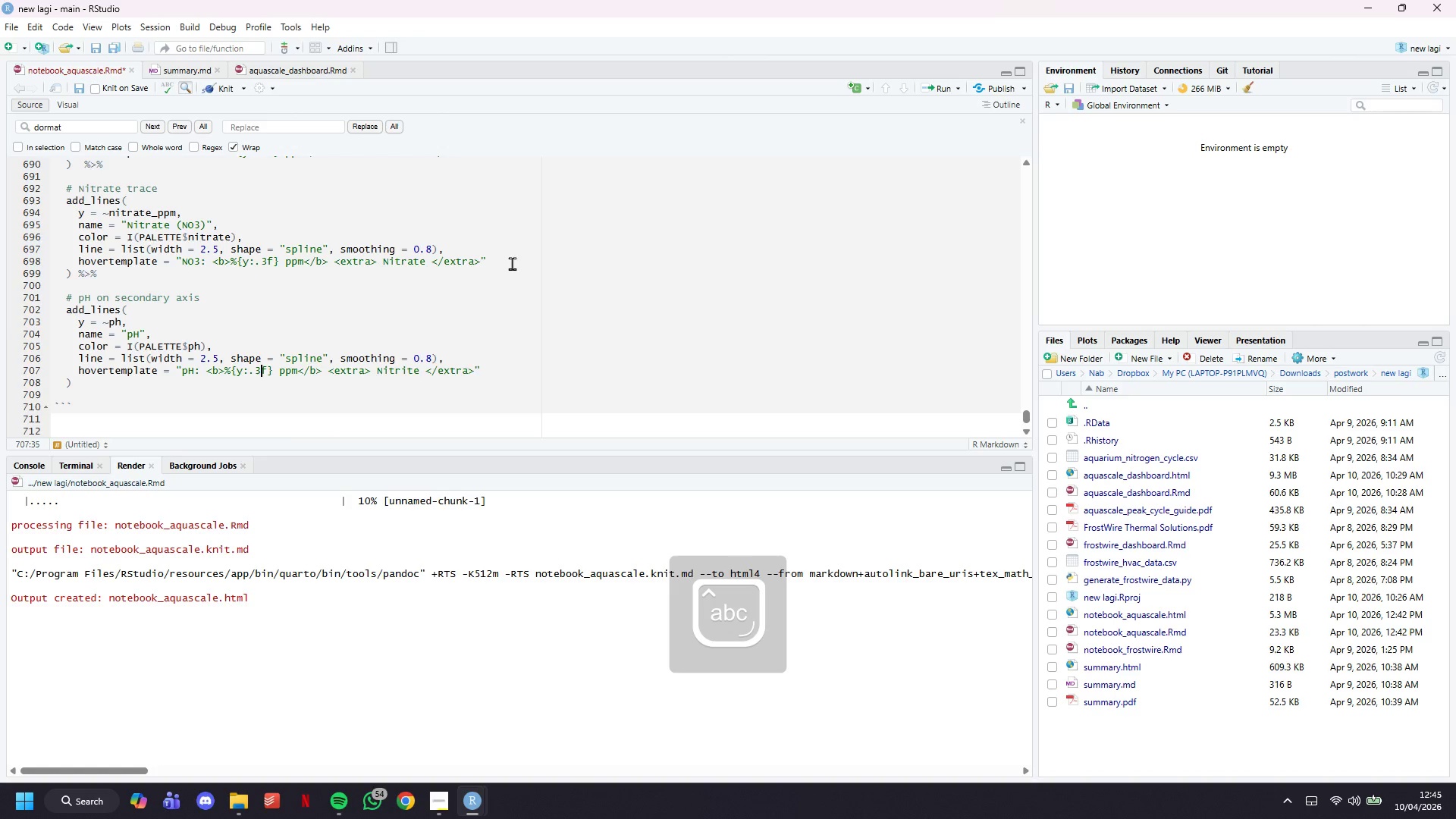 
key(Backspace)
 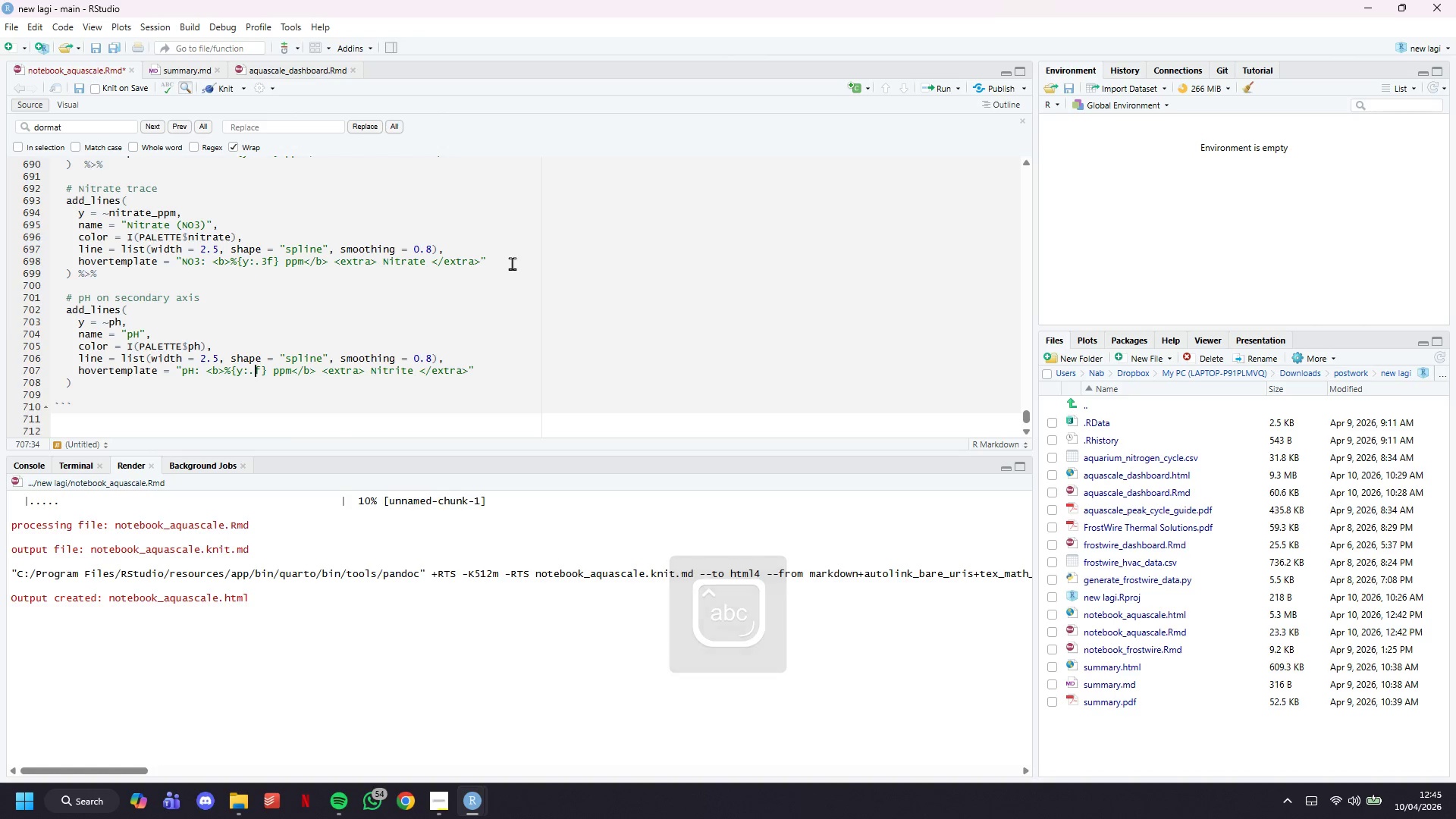 
key(2)
 